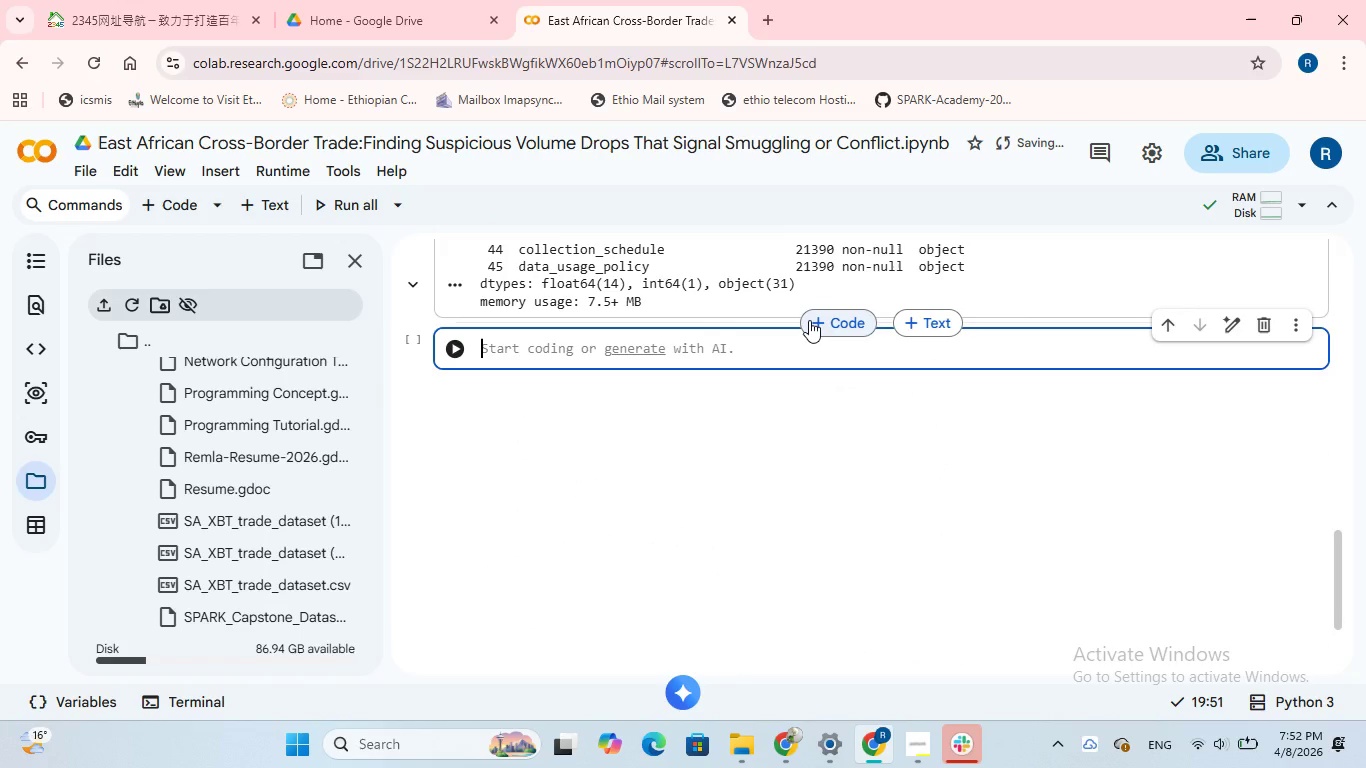 
type(fl)
key(Backspace)
type(1.describe()
 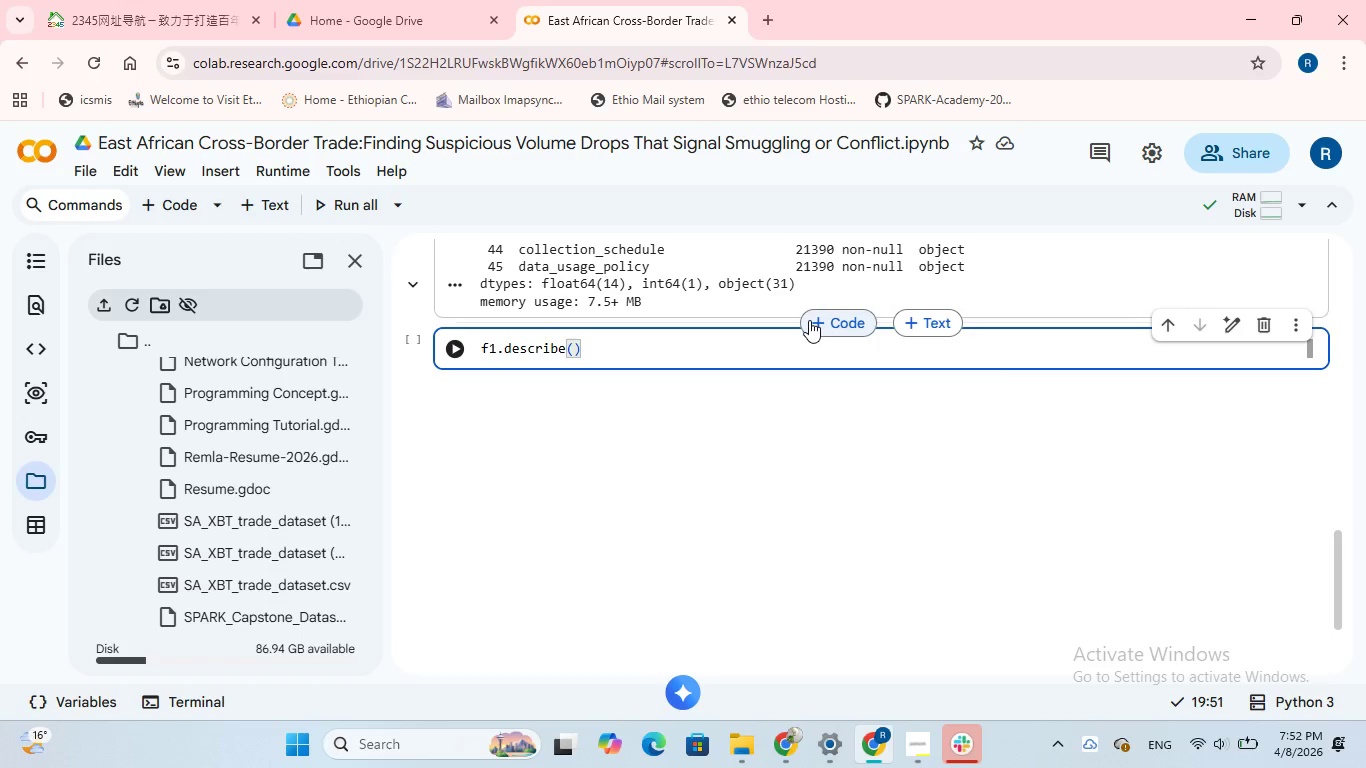 
key(ArrowRight)
 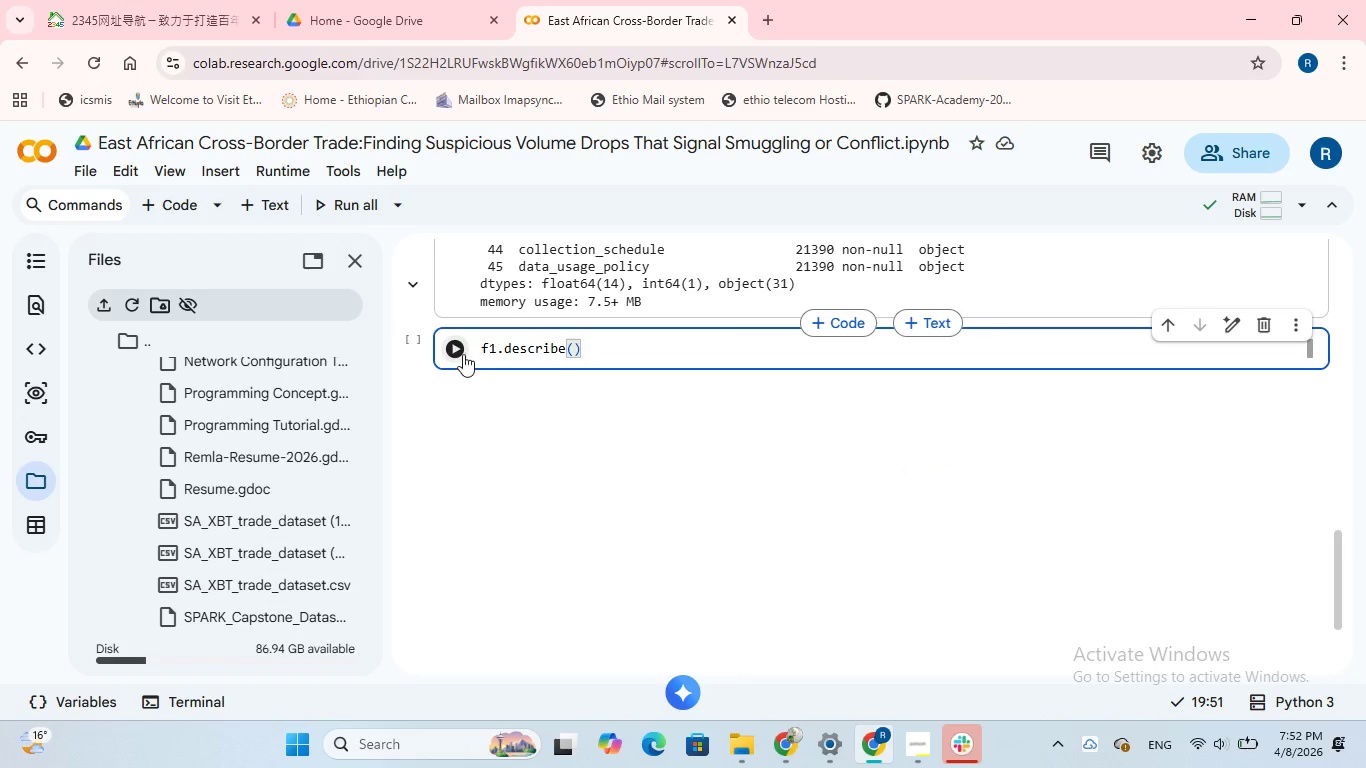 
left_click([463, 354])
 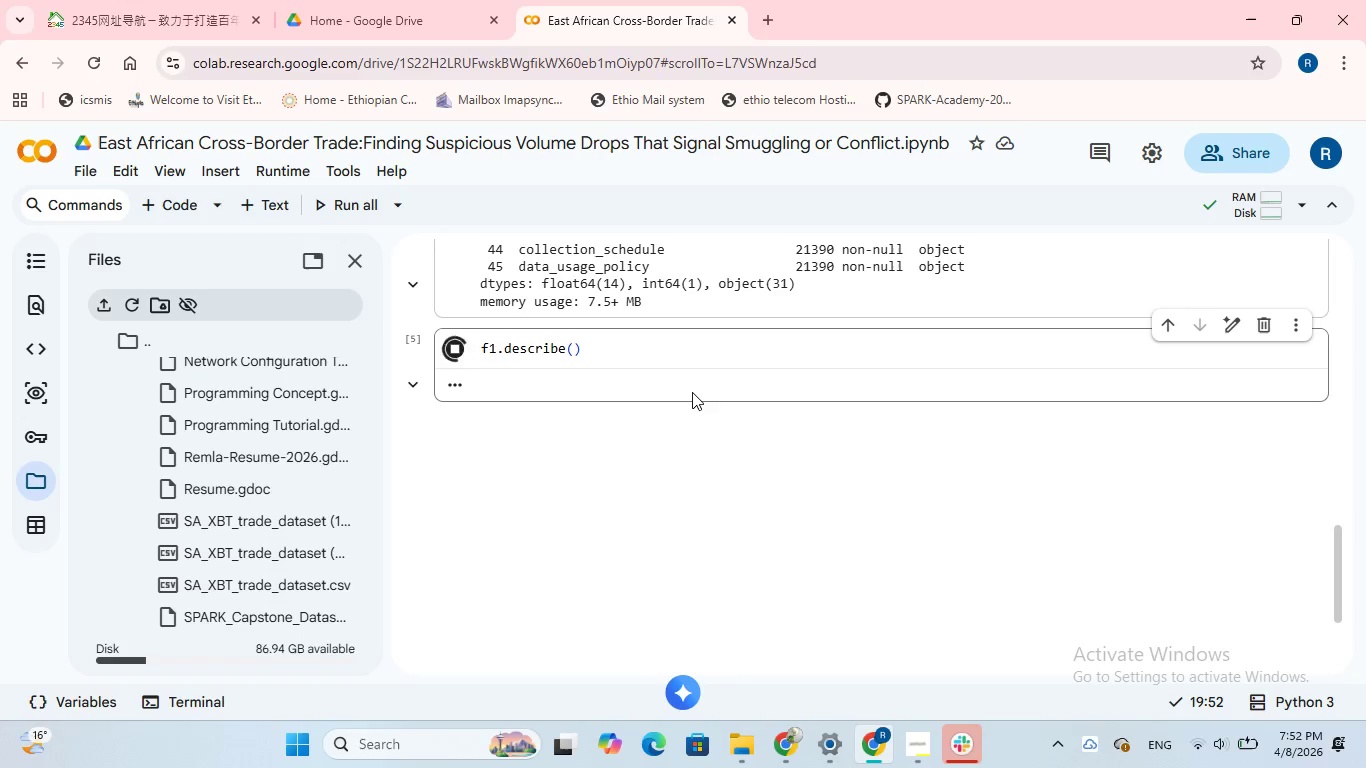 
wait(8.73)
 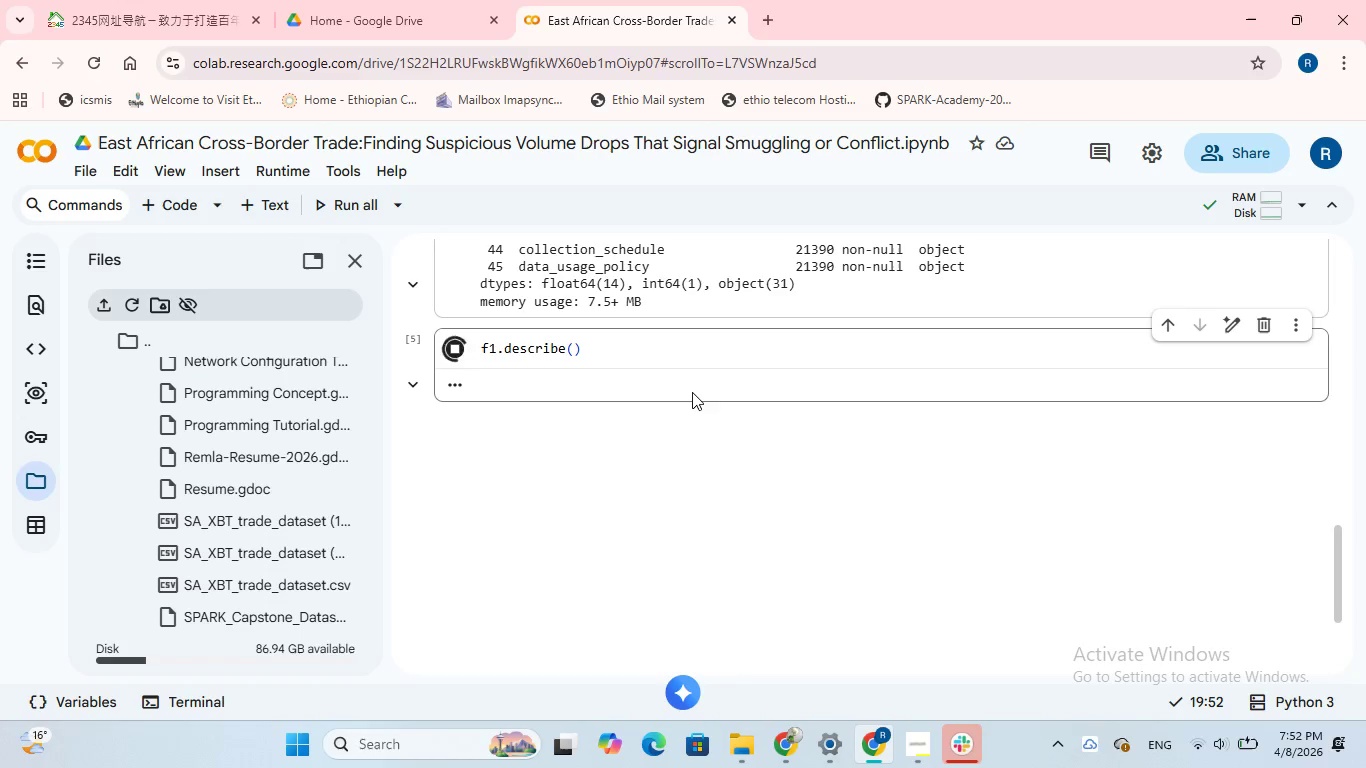 
scroll: coordinate [700, 404], scroll_direction: down, amount: 1.0
 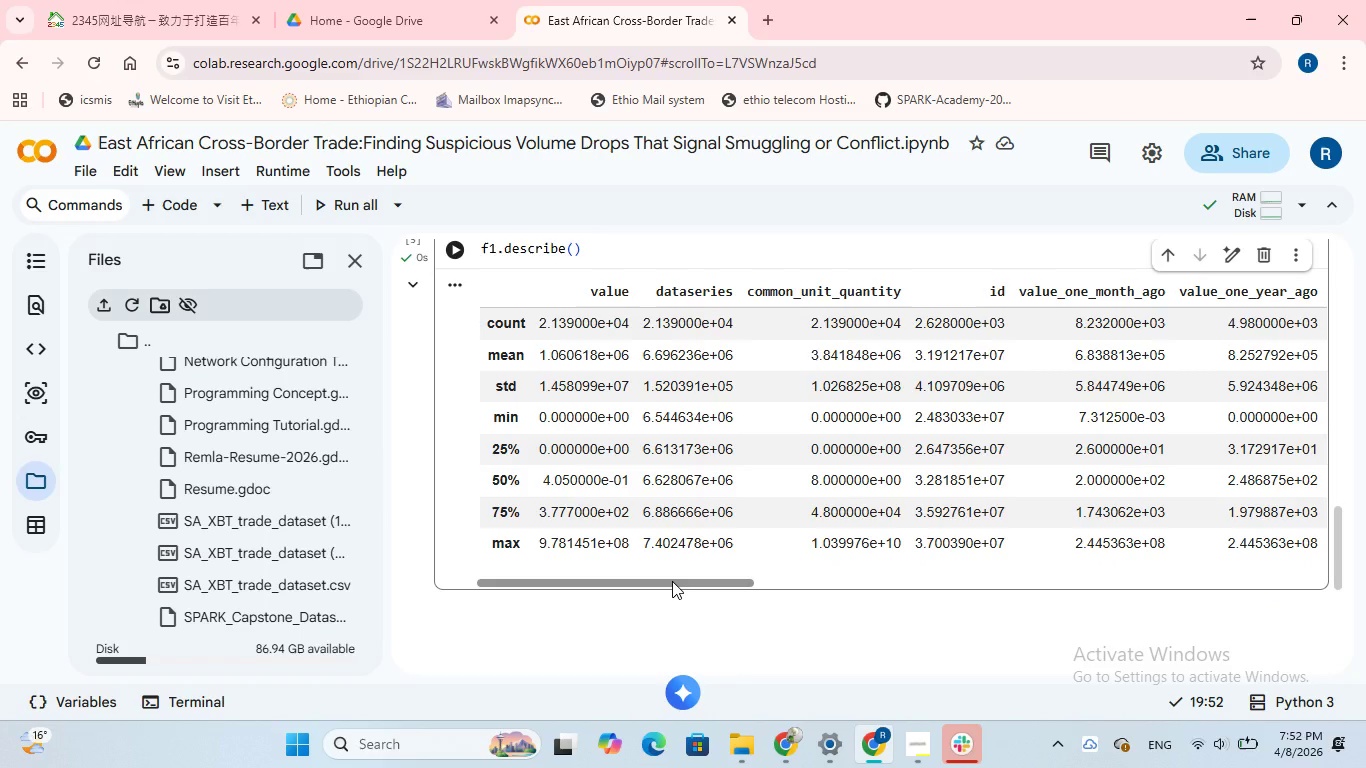 
wait(15.38)
 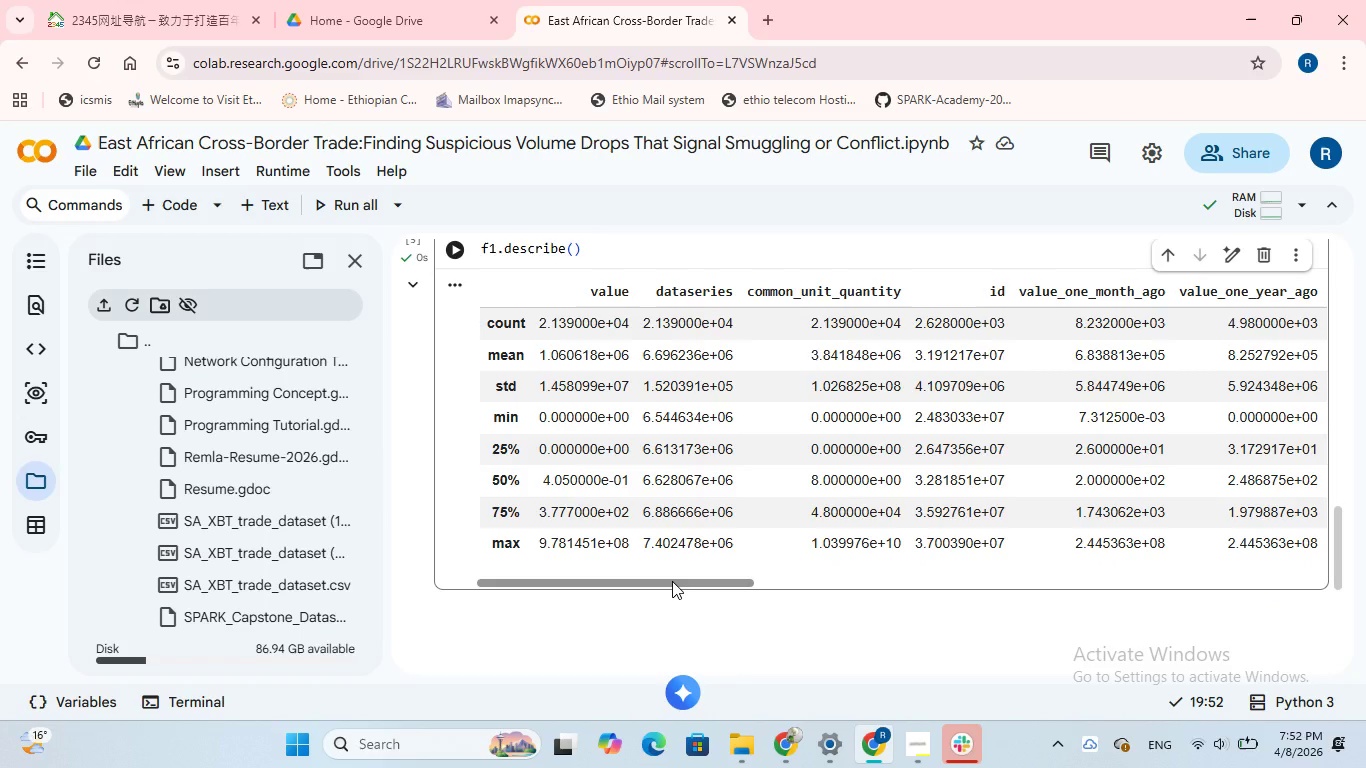 
left_click_drag(start_coordinate=[705, 579], to_coordinate=[1289, 570])
 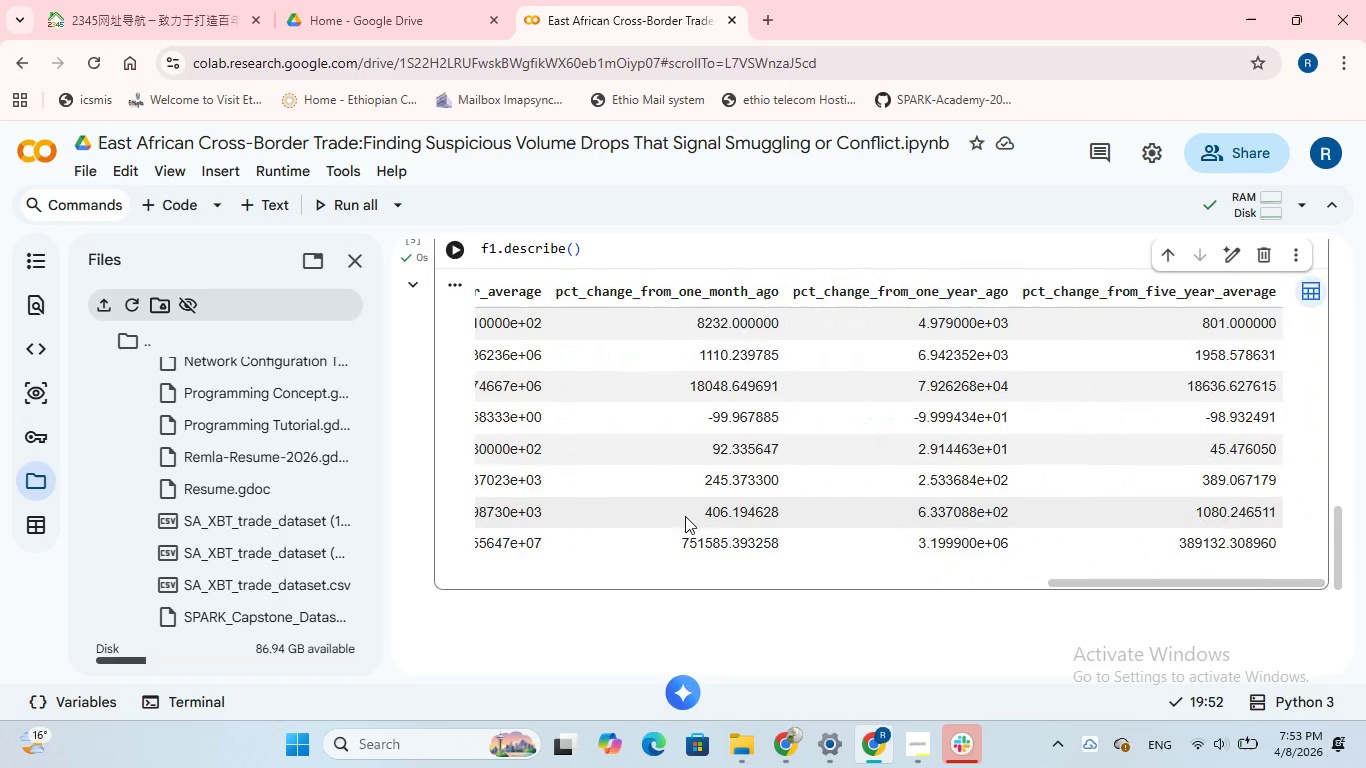 
scroll: coordinate [685, 516], scroll_direction: down, amount: 2.0
 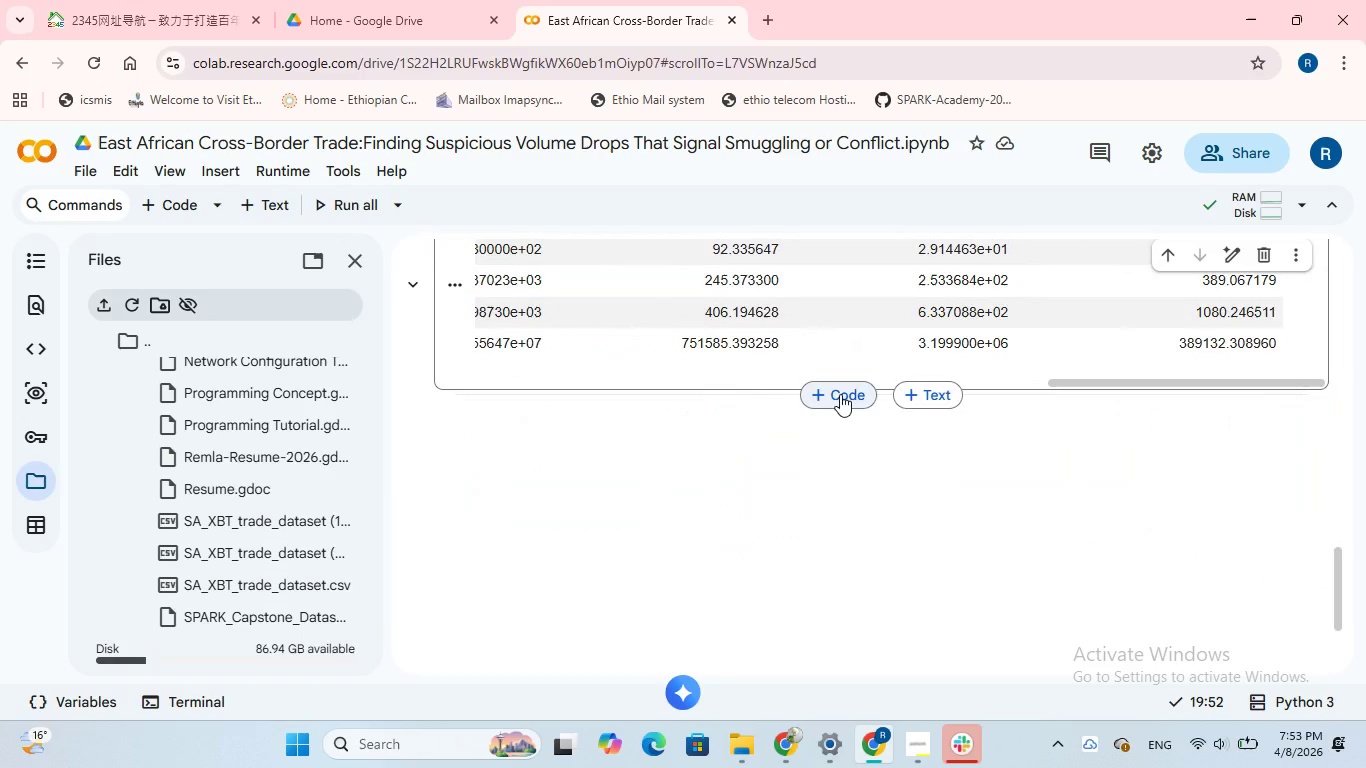 
left_click([840, 394])
 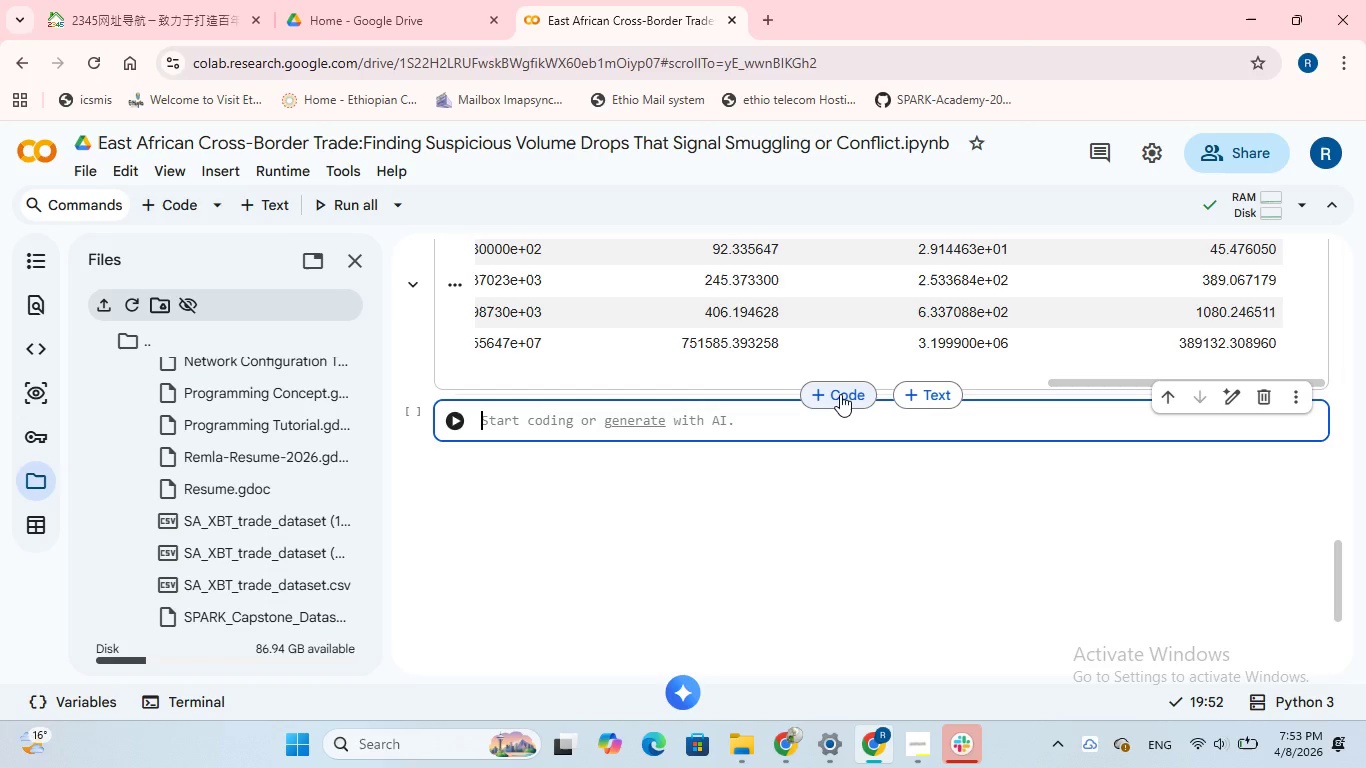 
type(fl.)
 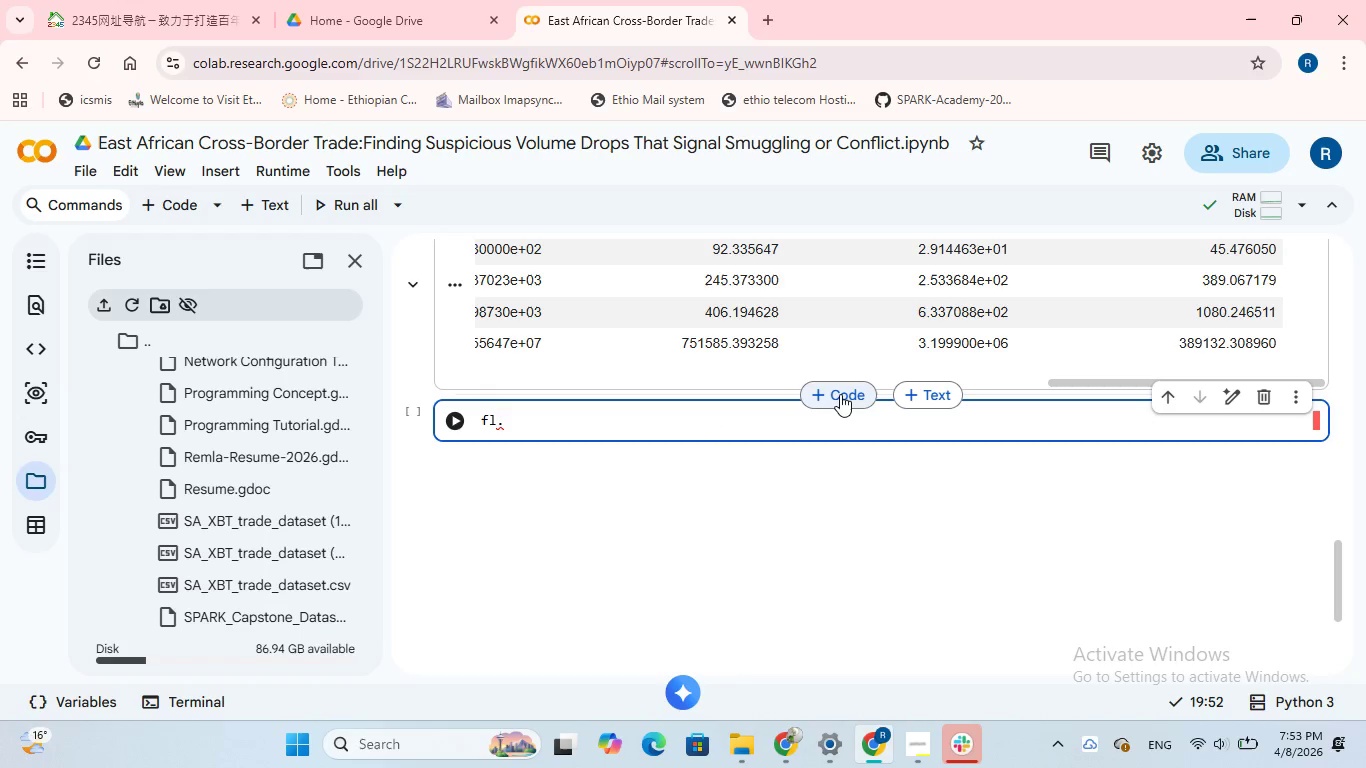 
wait(9.62)
 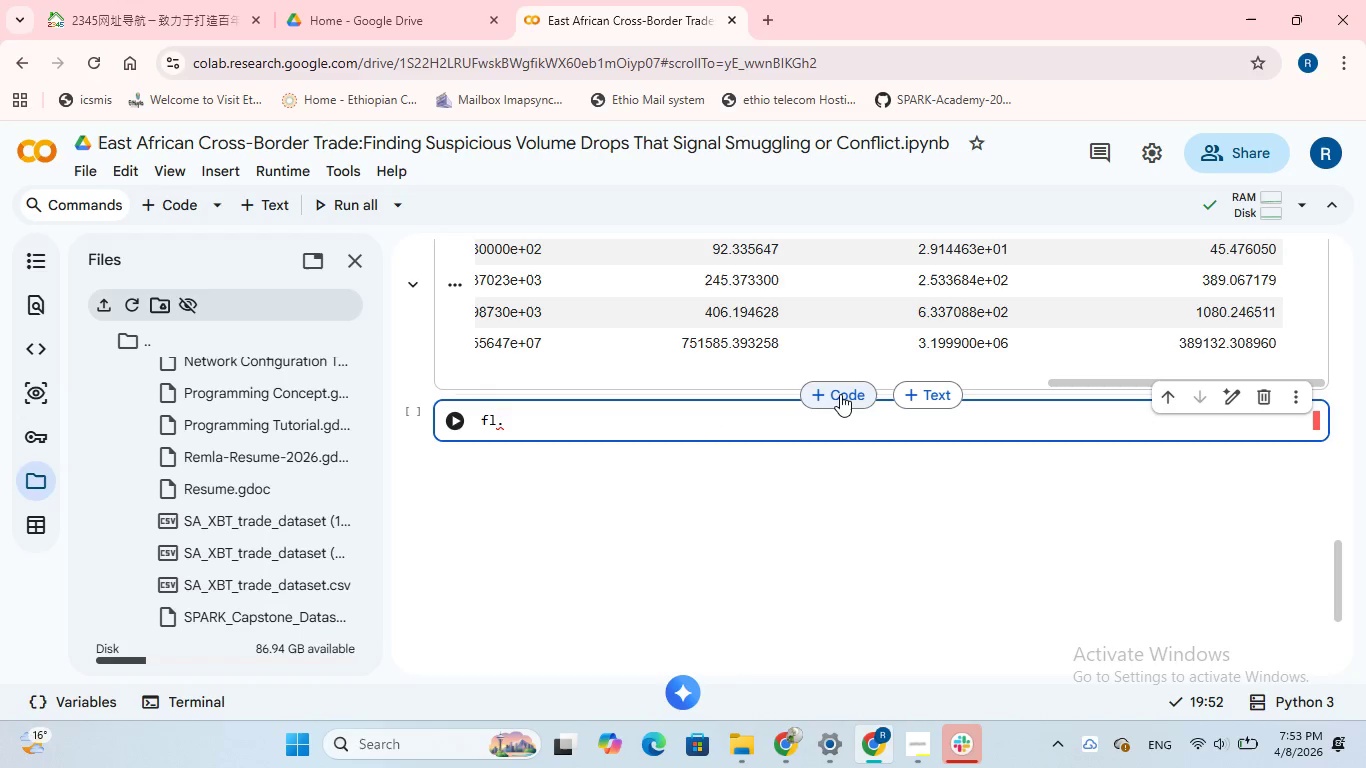 
type(duplicated()
 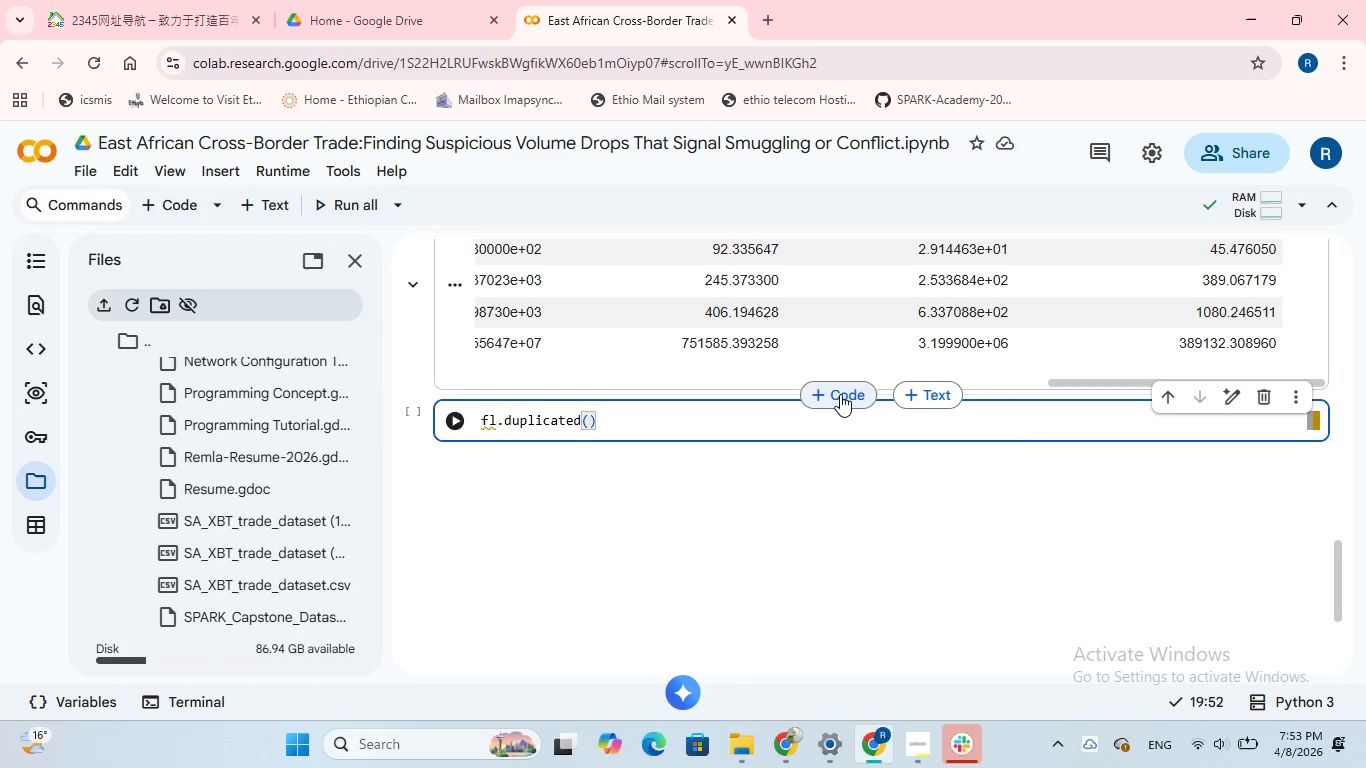 
key(ArrowRight)
 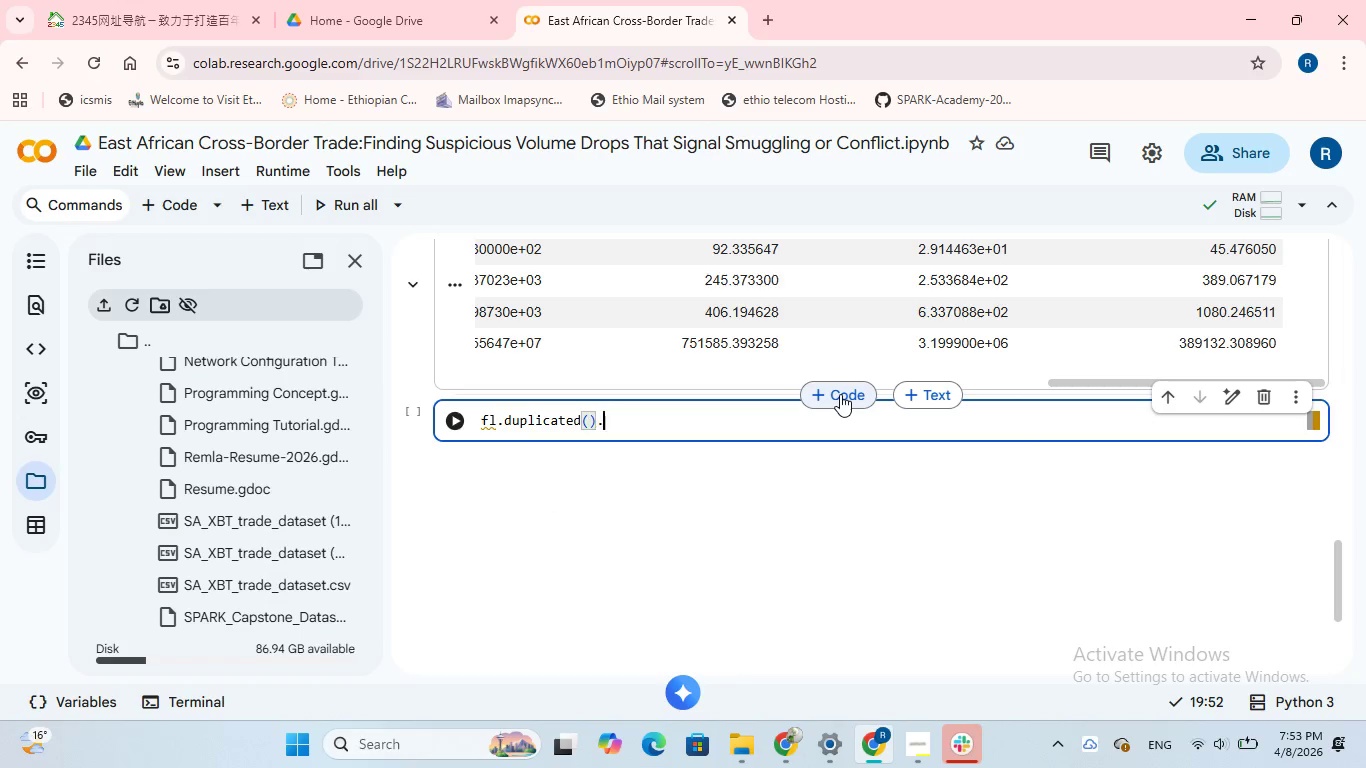 
type(.sum()
 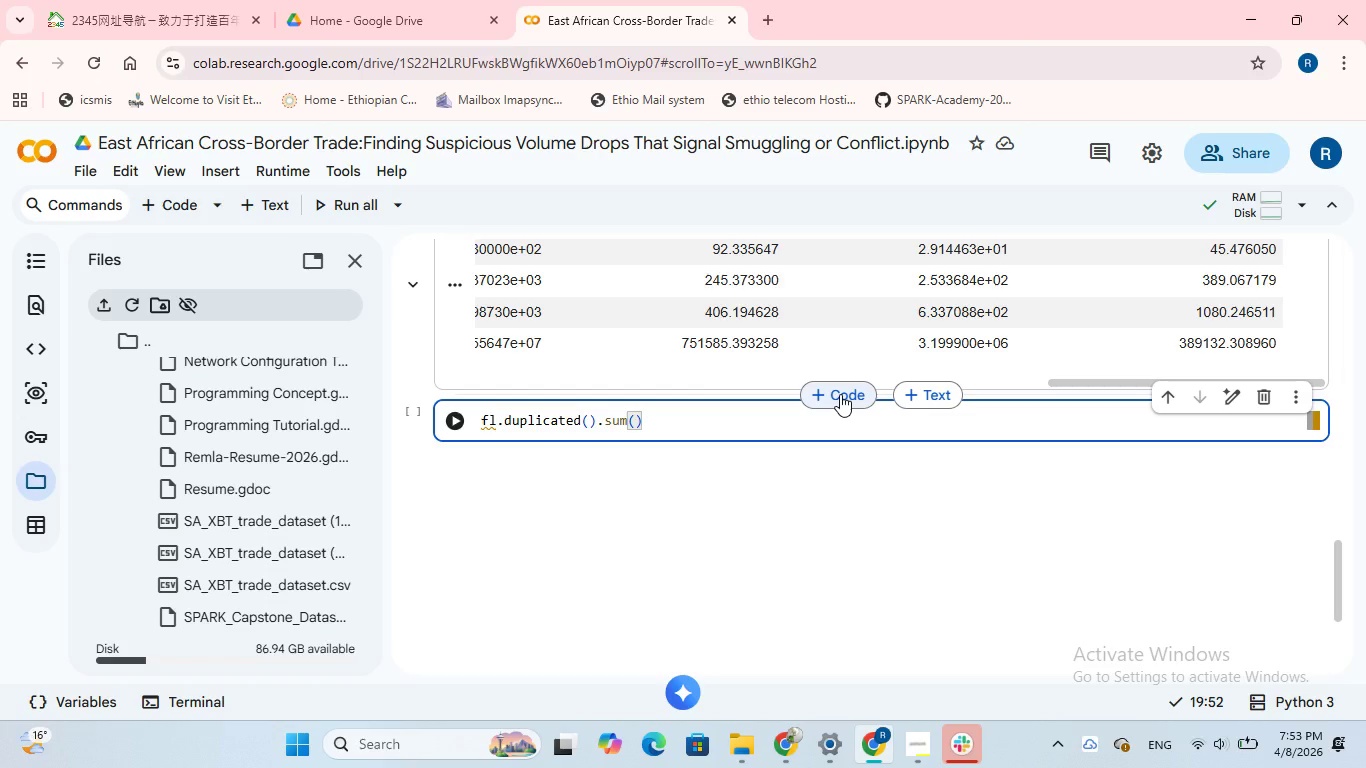 
left_click([493, 420])
 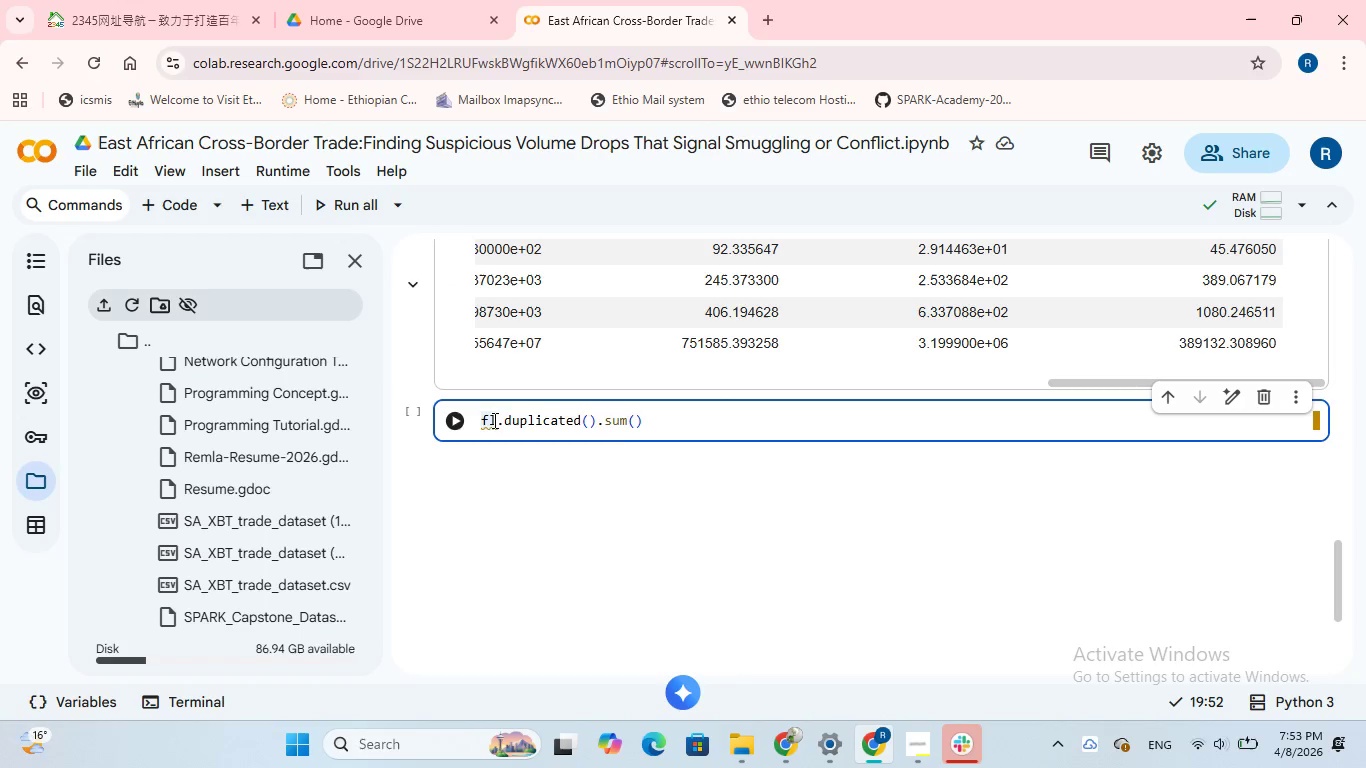 
key(Backspace)
 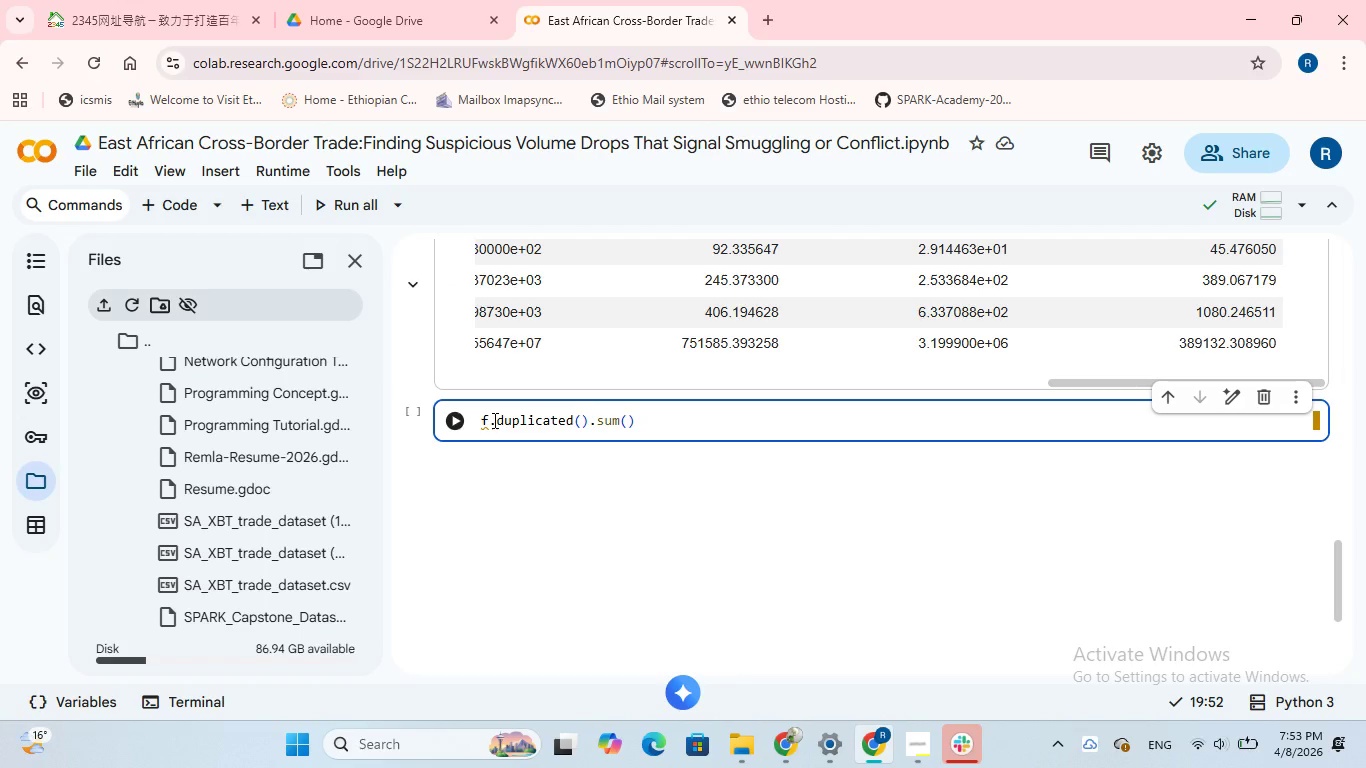 
key(1)
 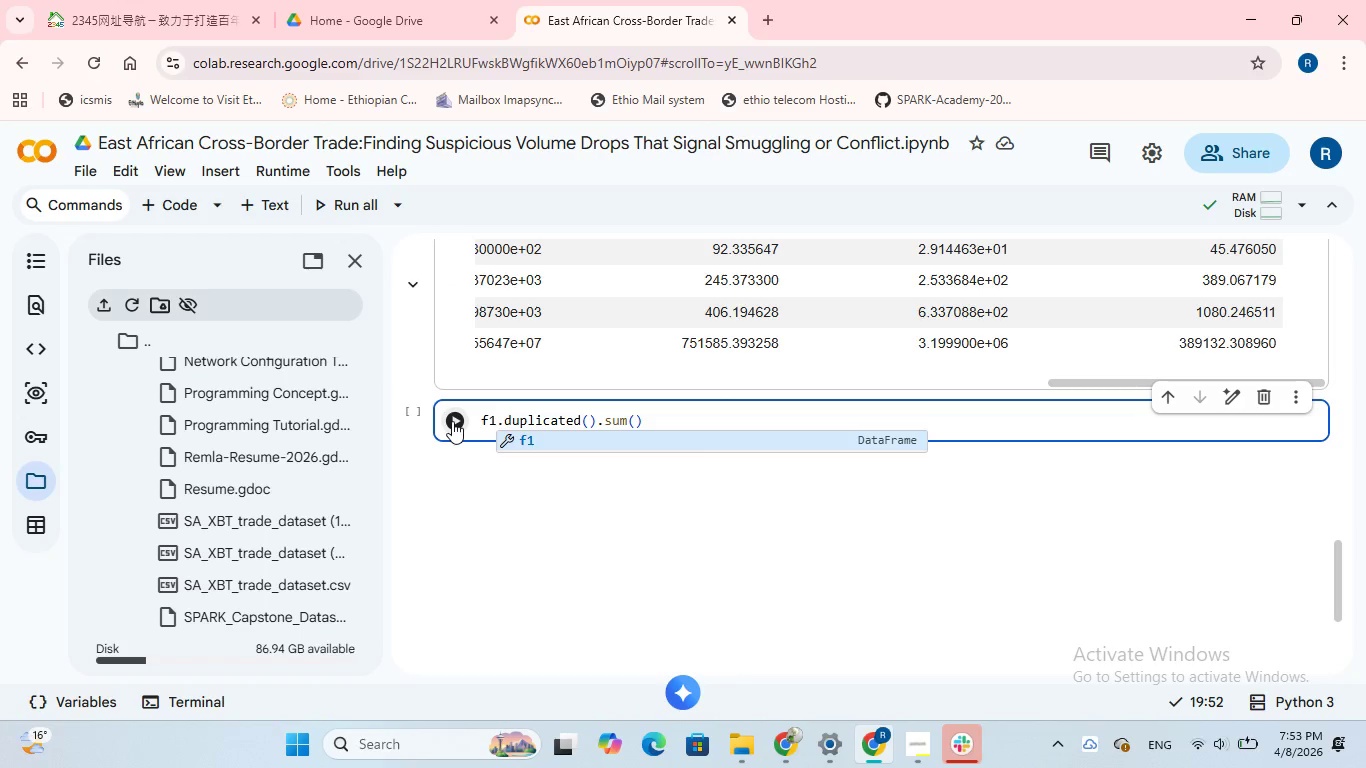 
left_click([452, 421])
 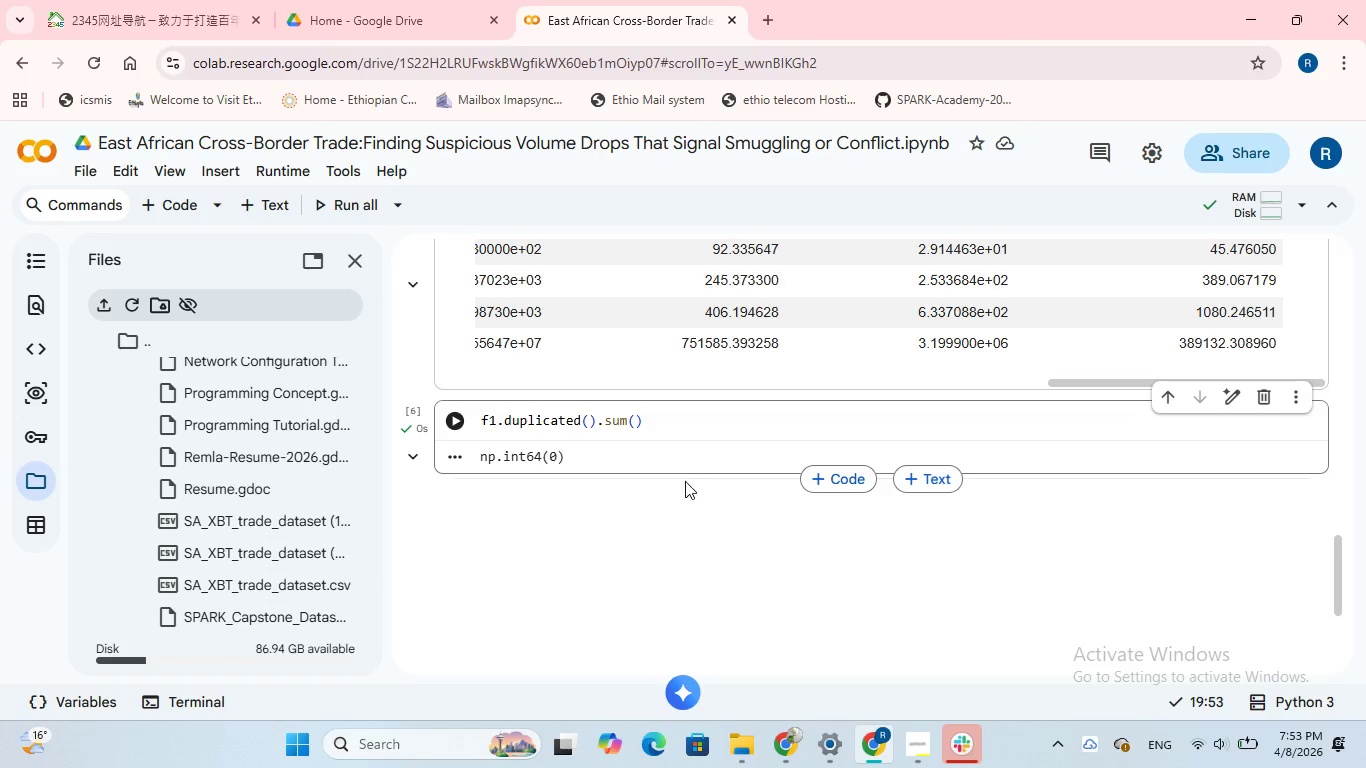 
scroll: coordinate [695, 407], scroll_direction: up, amount: 18.0
 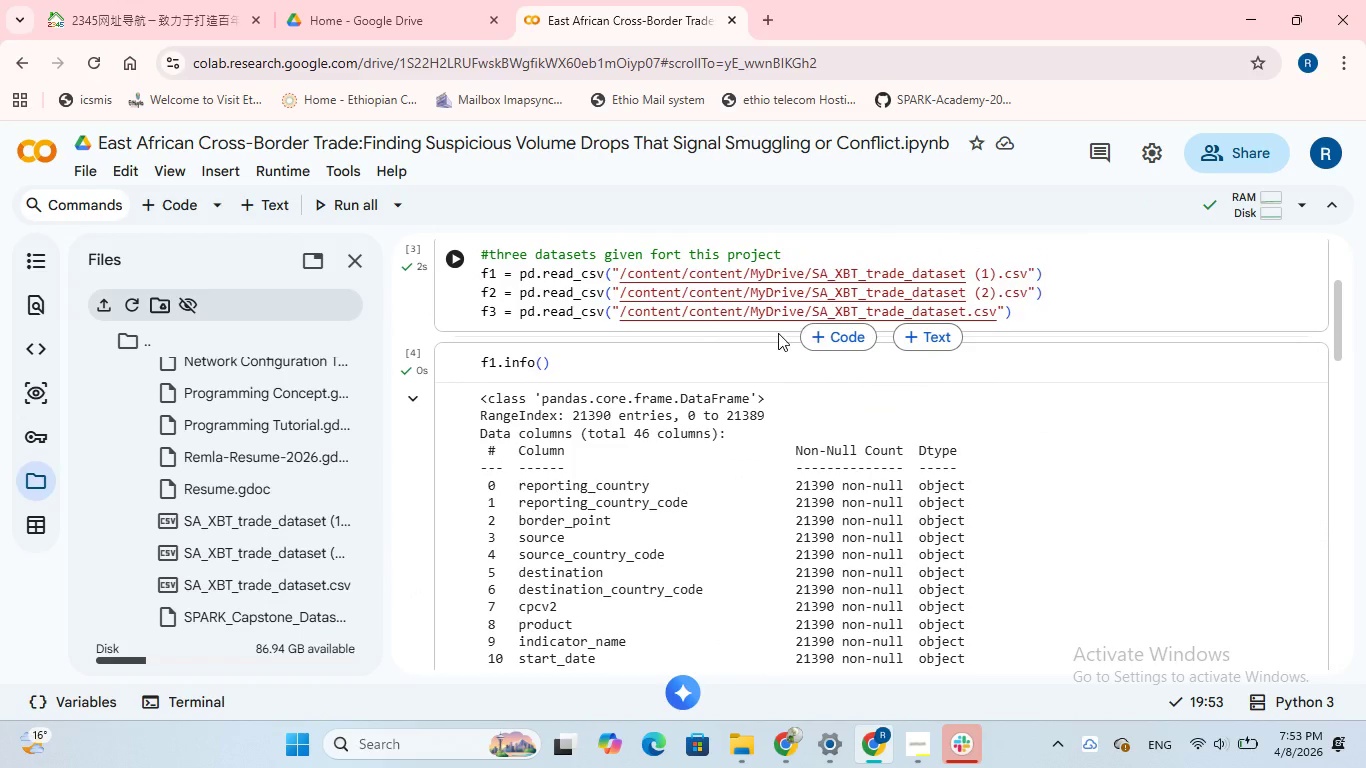 
left_click([813, 333])
 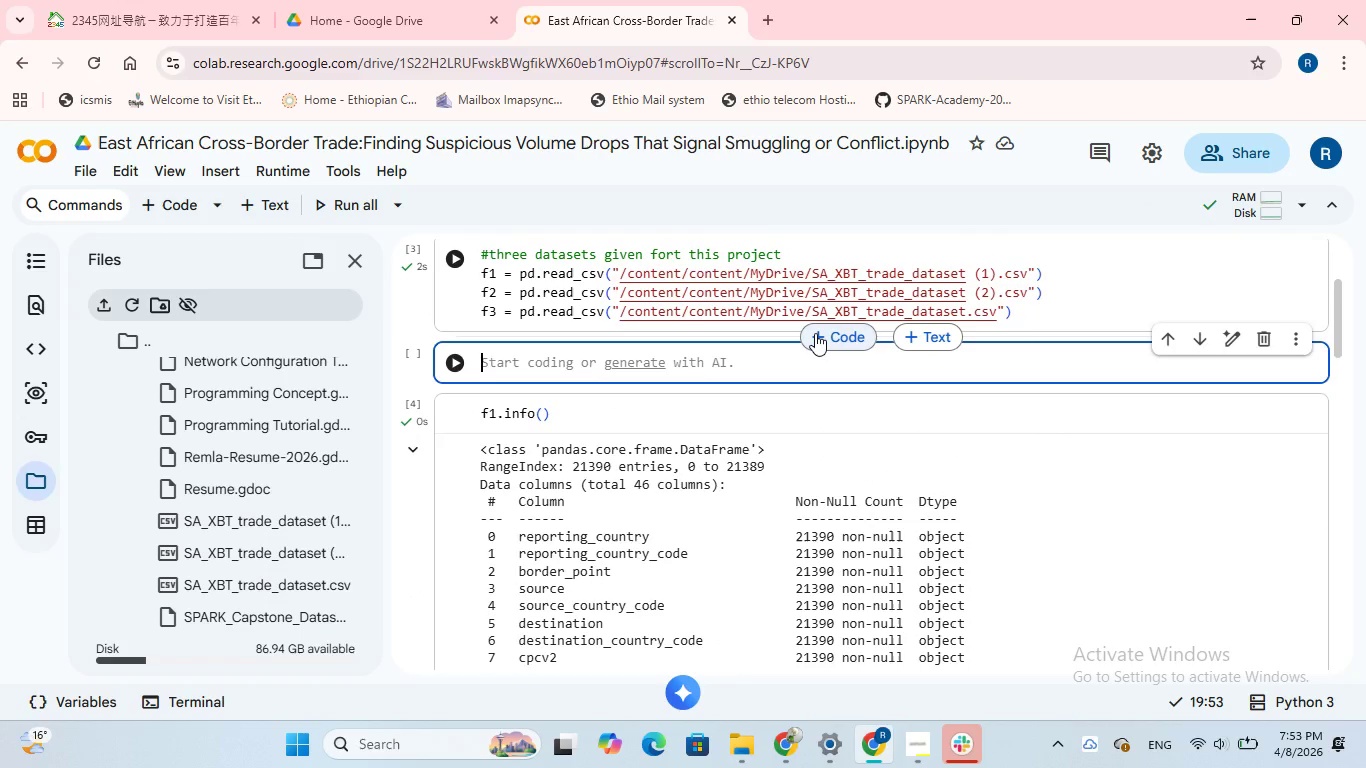 
type(f1.head()
 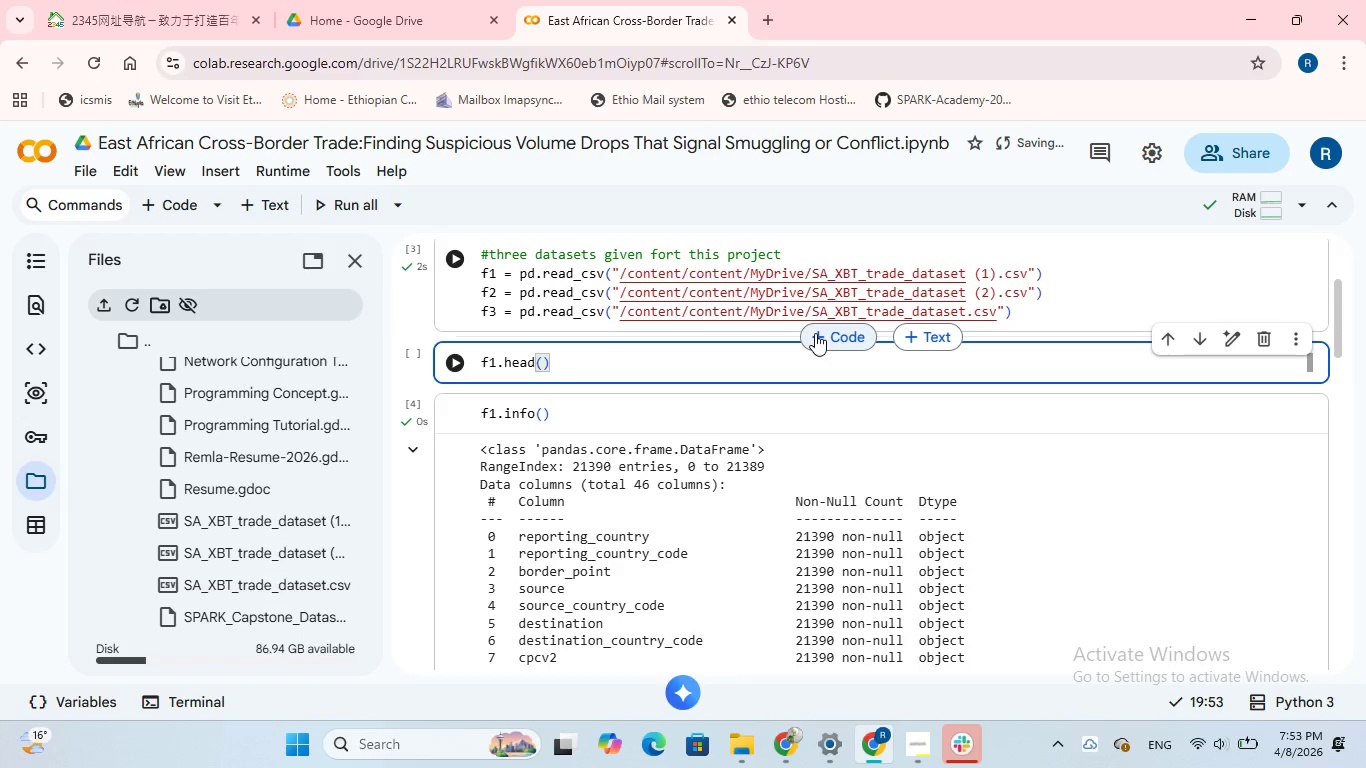 
left_click([449, 367])
 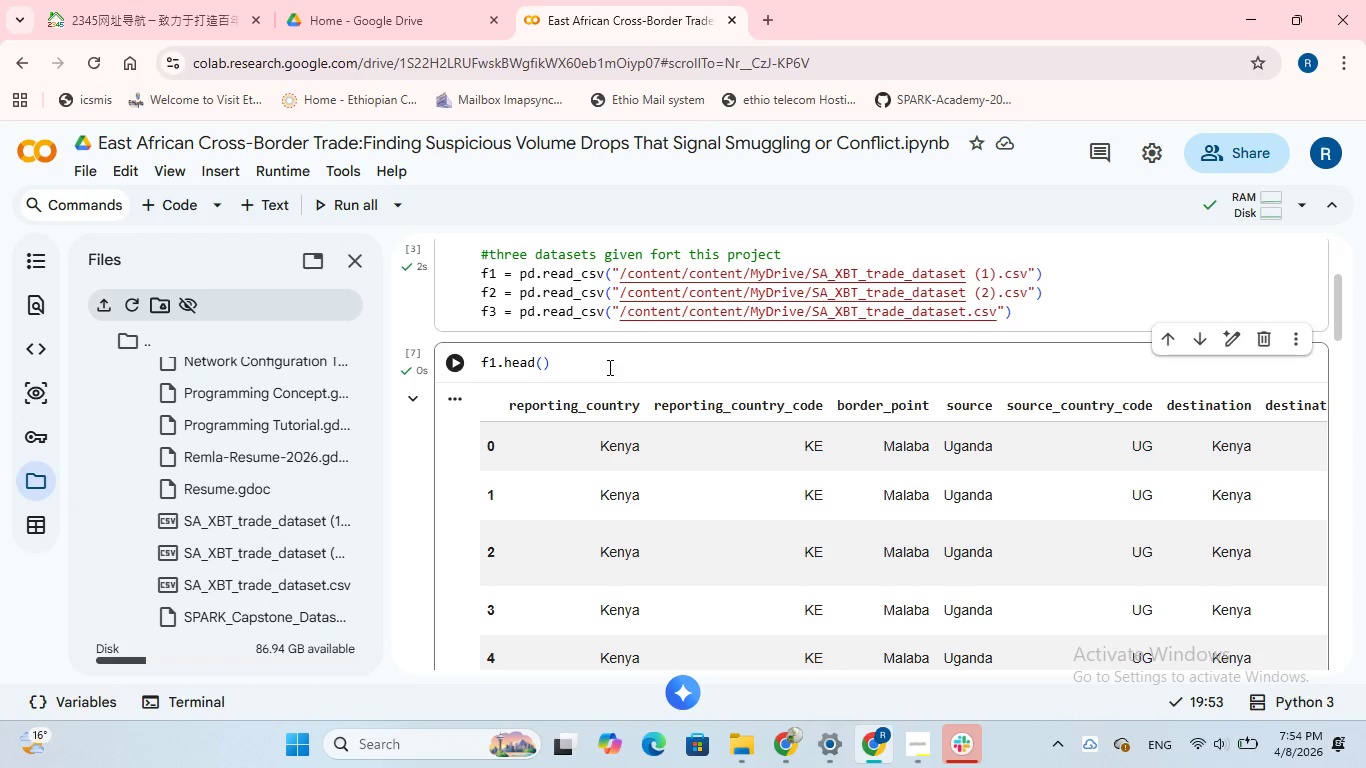 
wait(13.23)
 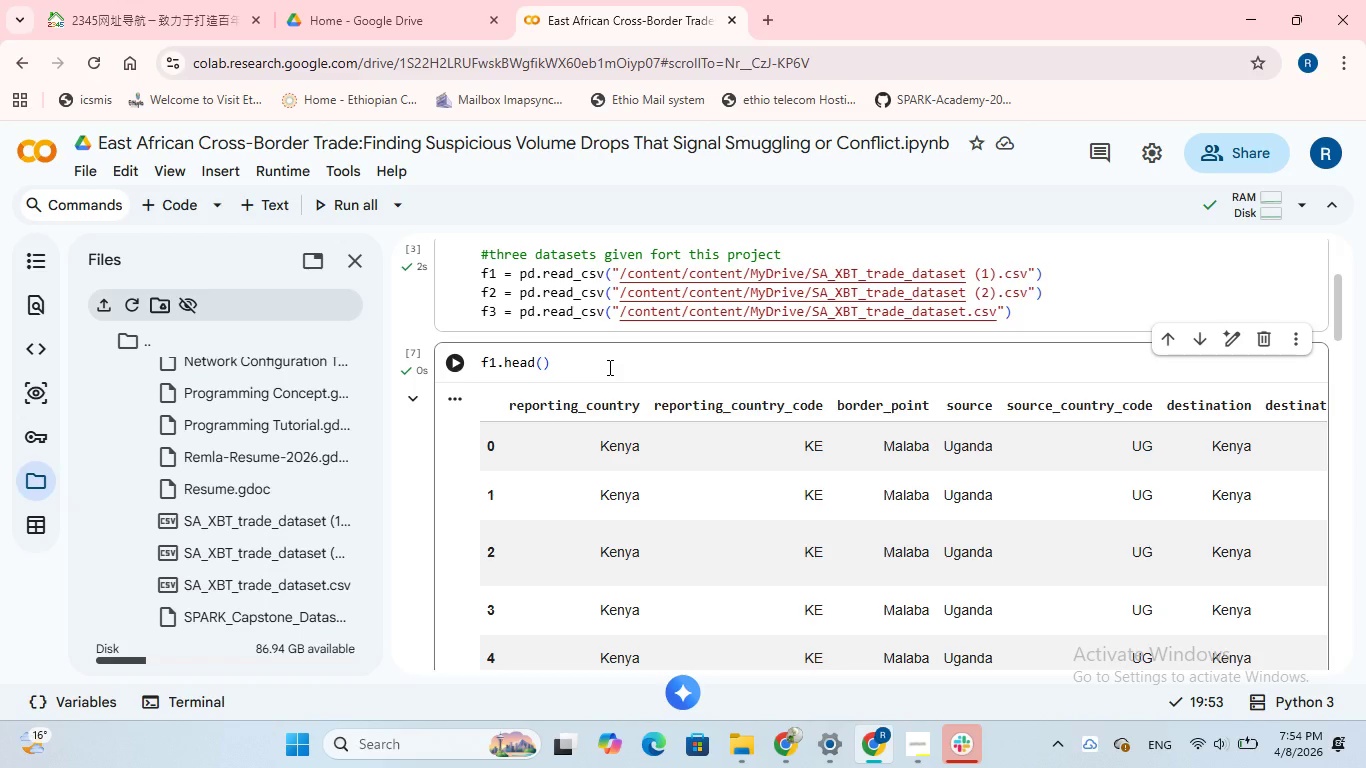 
scroll: coordinate [608, 367], scroll_direction: down, amount: 1.0
 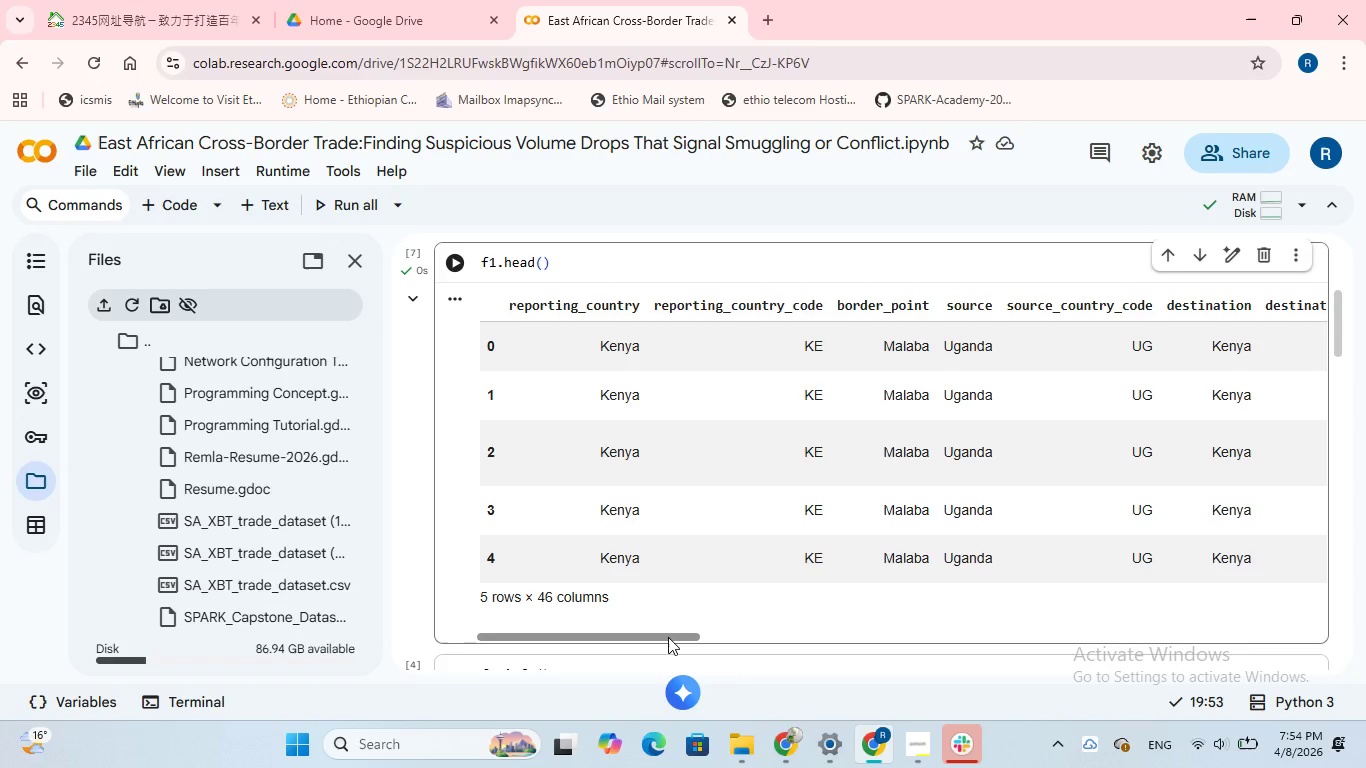 
left_click_drag(start_coordinate=[668, 632], to_coordinate=[747, 632])
 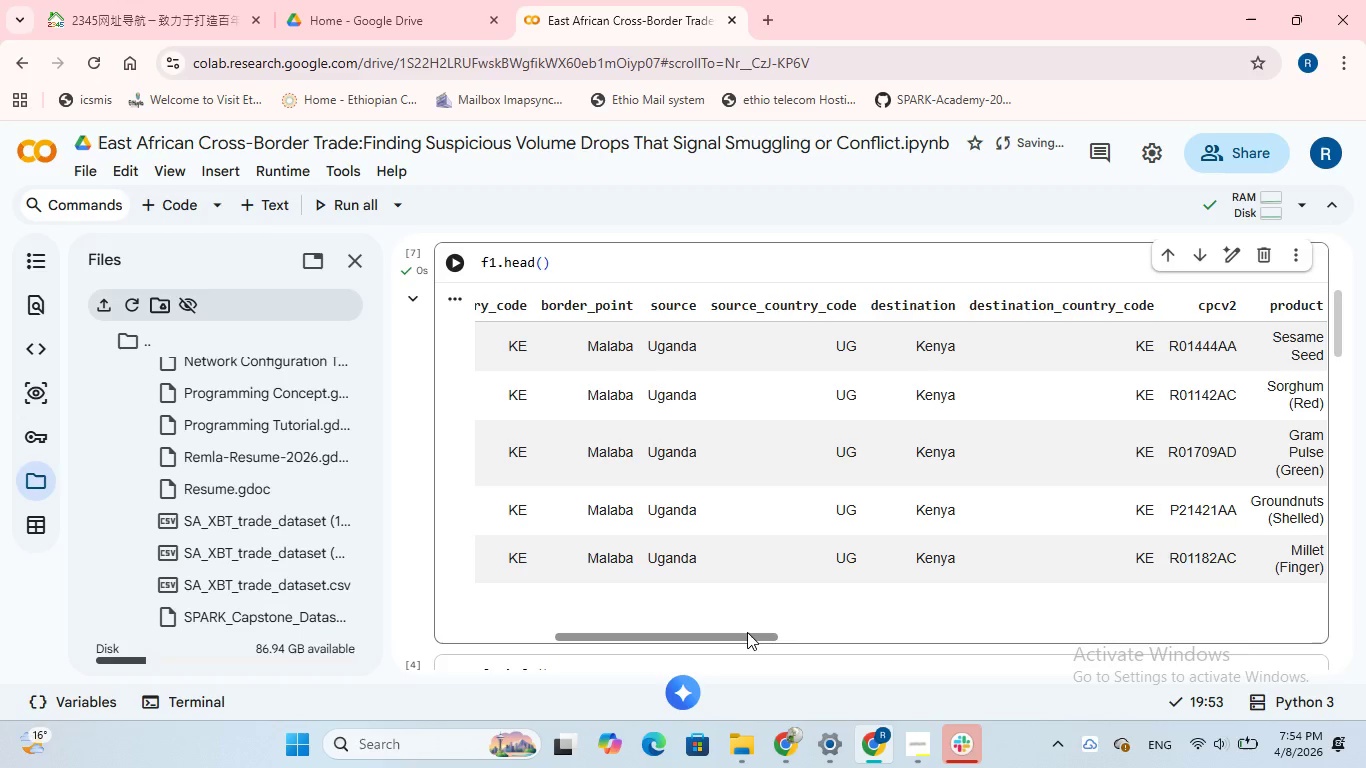 
left_click_drag(start_coordinate=[747, 632], to_coordinate=[1325, 624])
 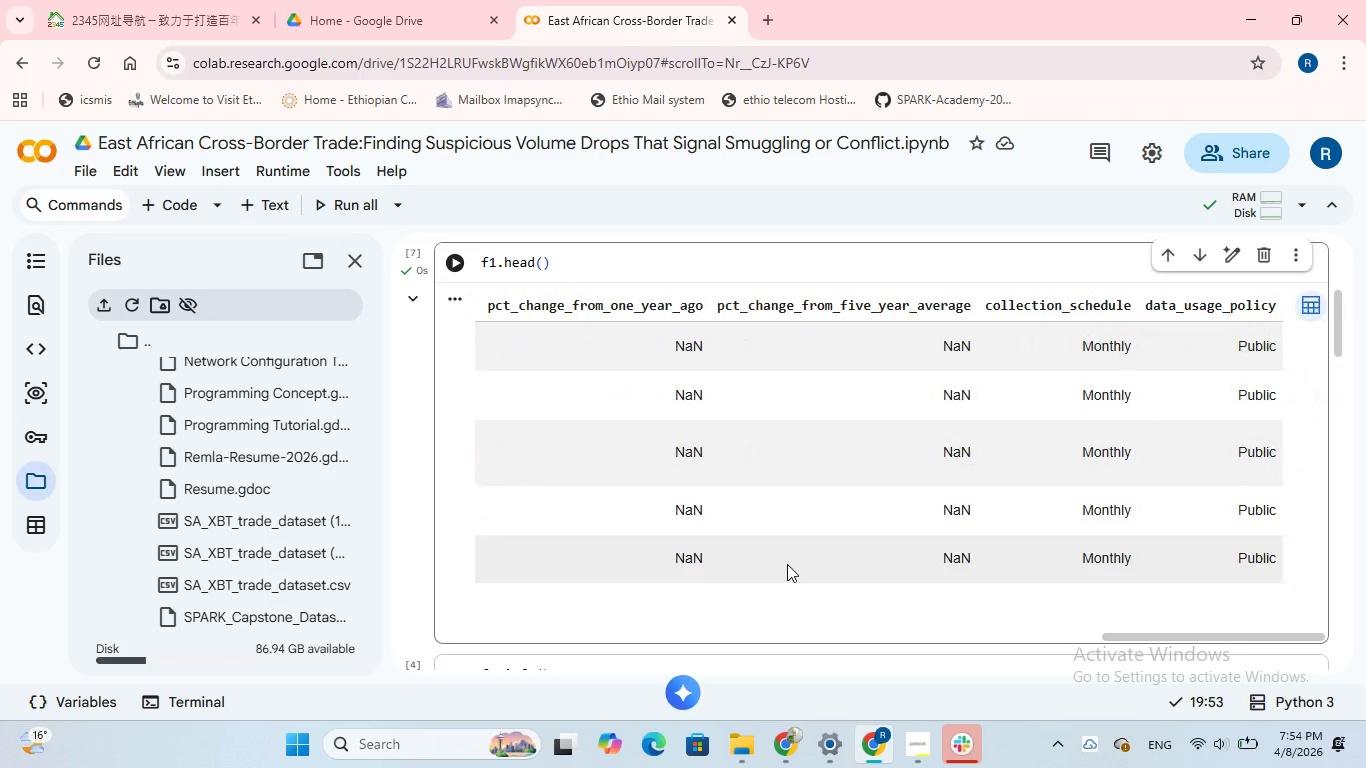 
scroll: coordinate [761, 511], scroll_direction: down, amount: 14.0
 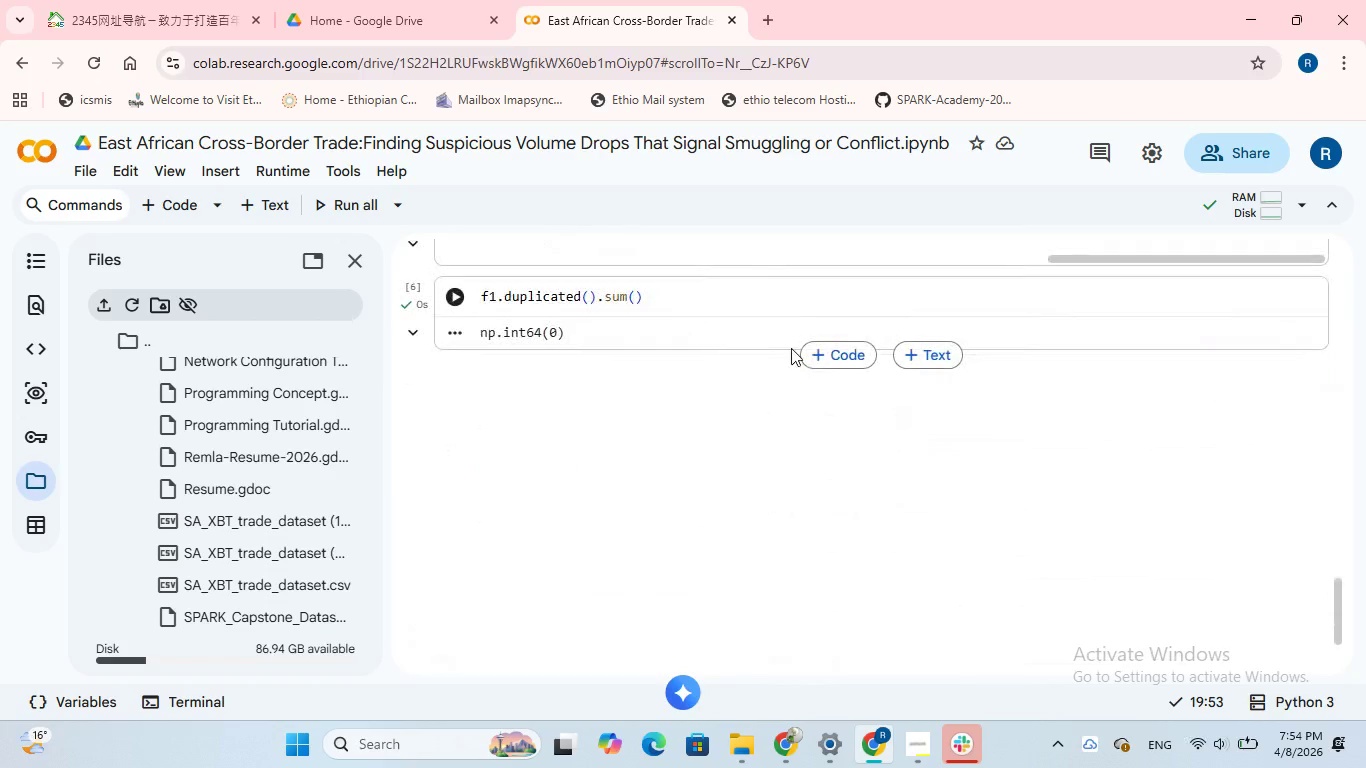 
left_click([824, 354])
 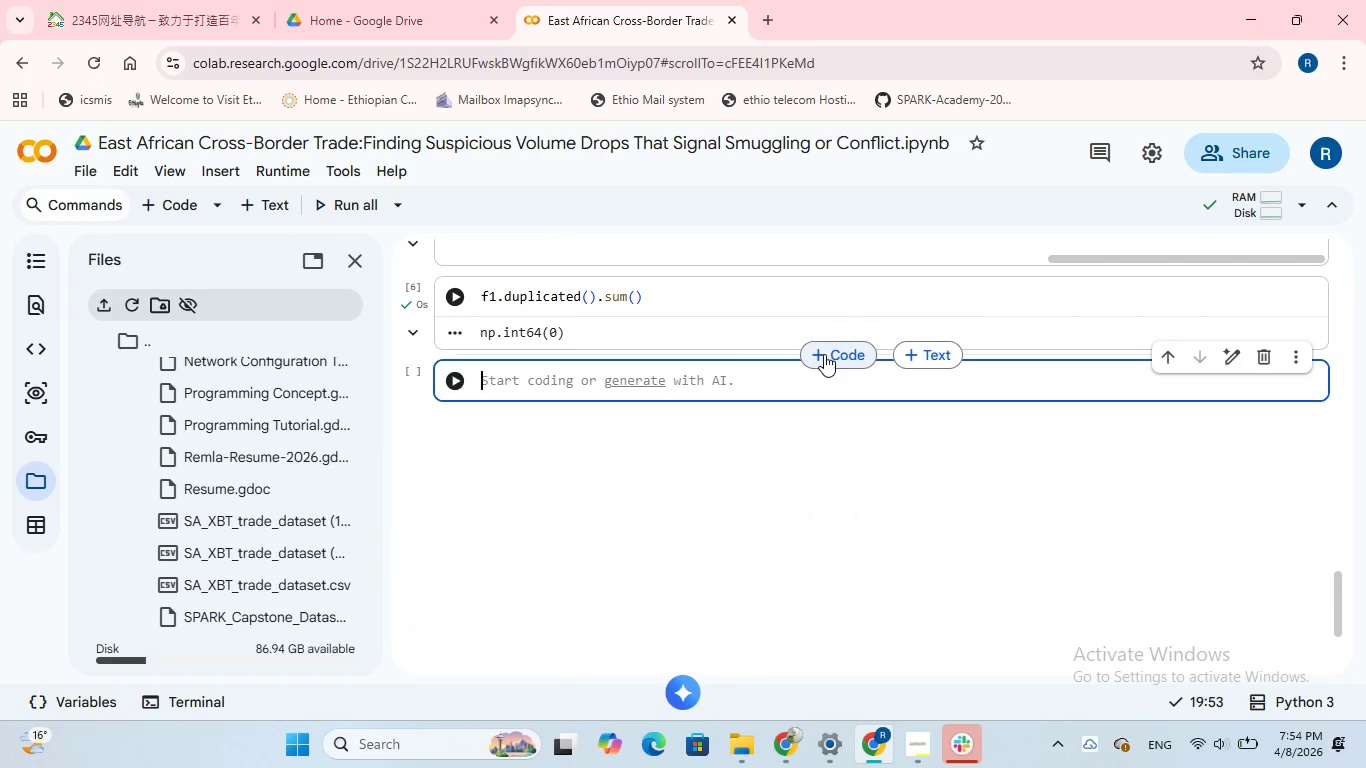 
type(fl.isnu)
 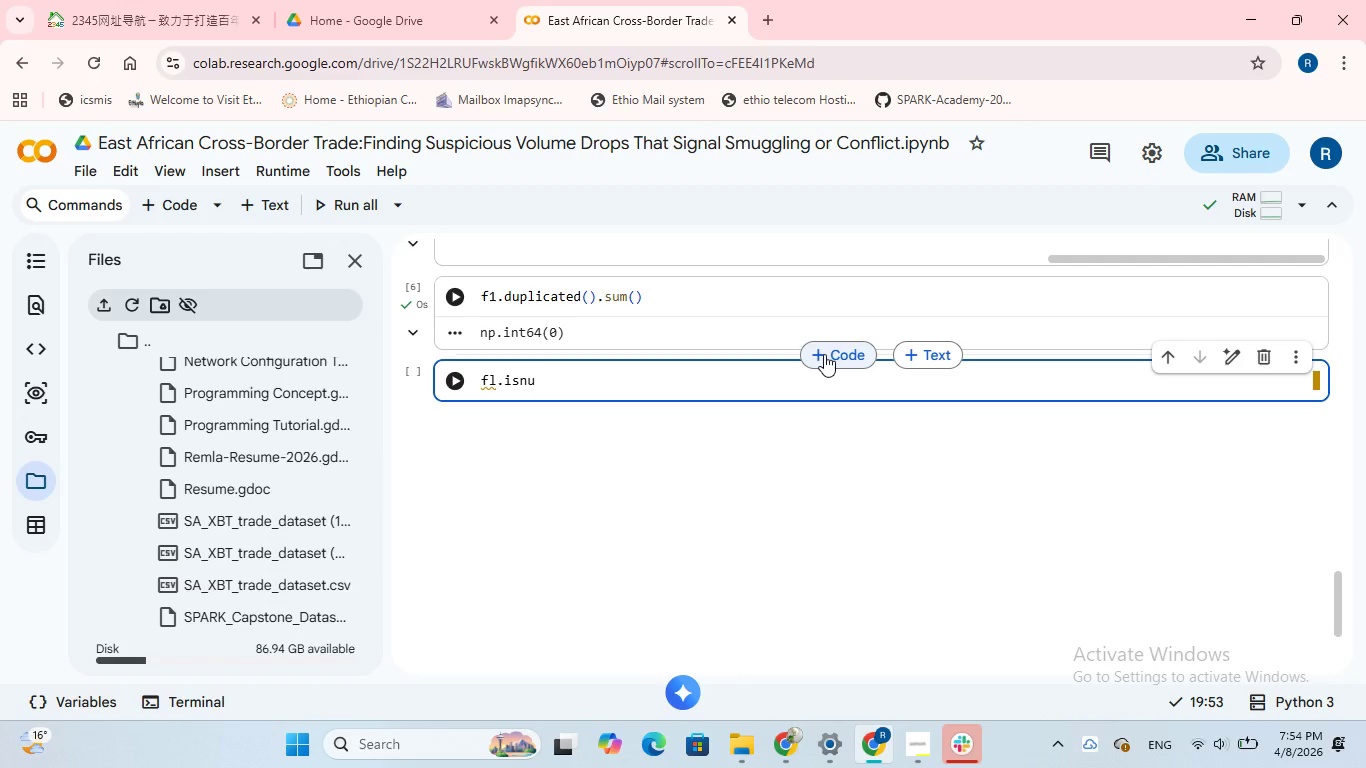 
key(ArrowLeft)
 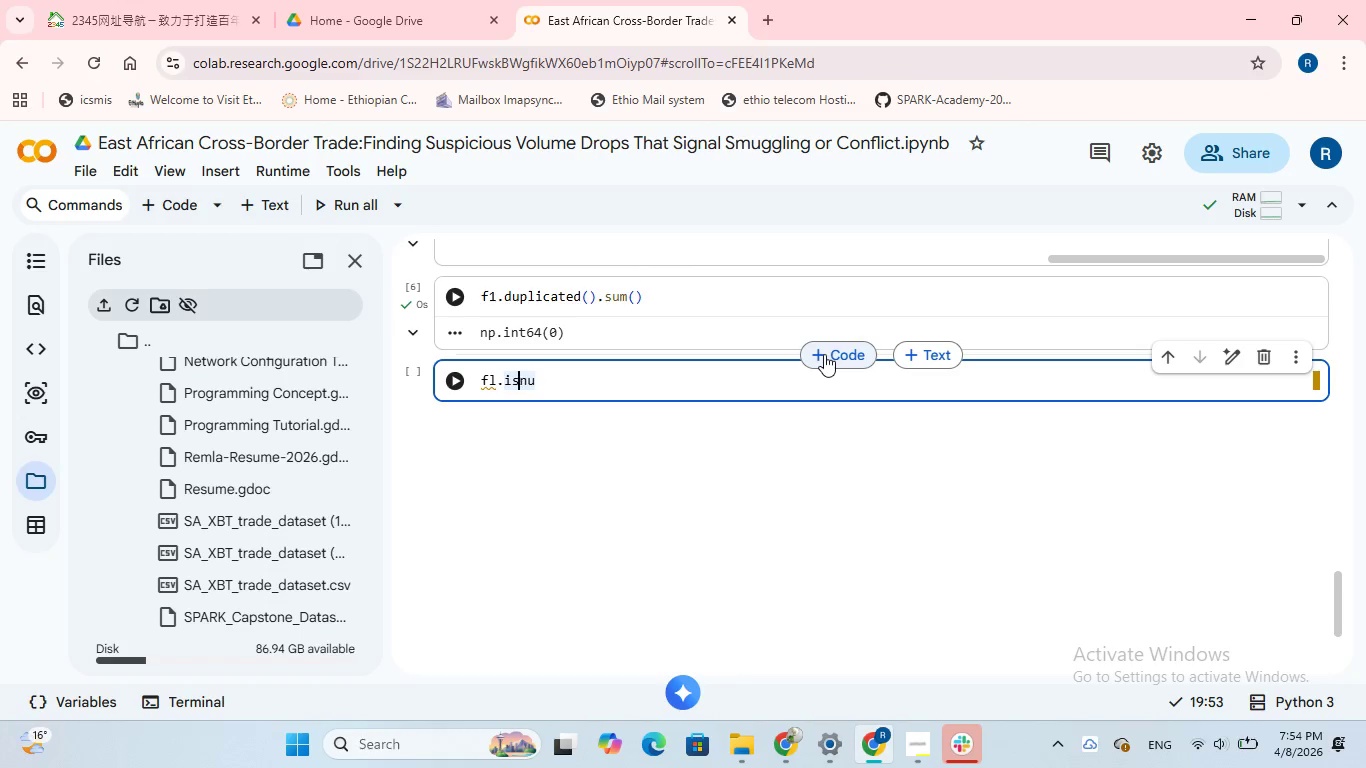 
key(ArrowLeft)
 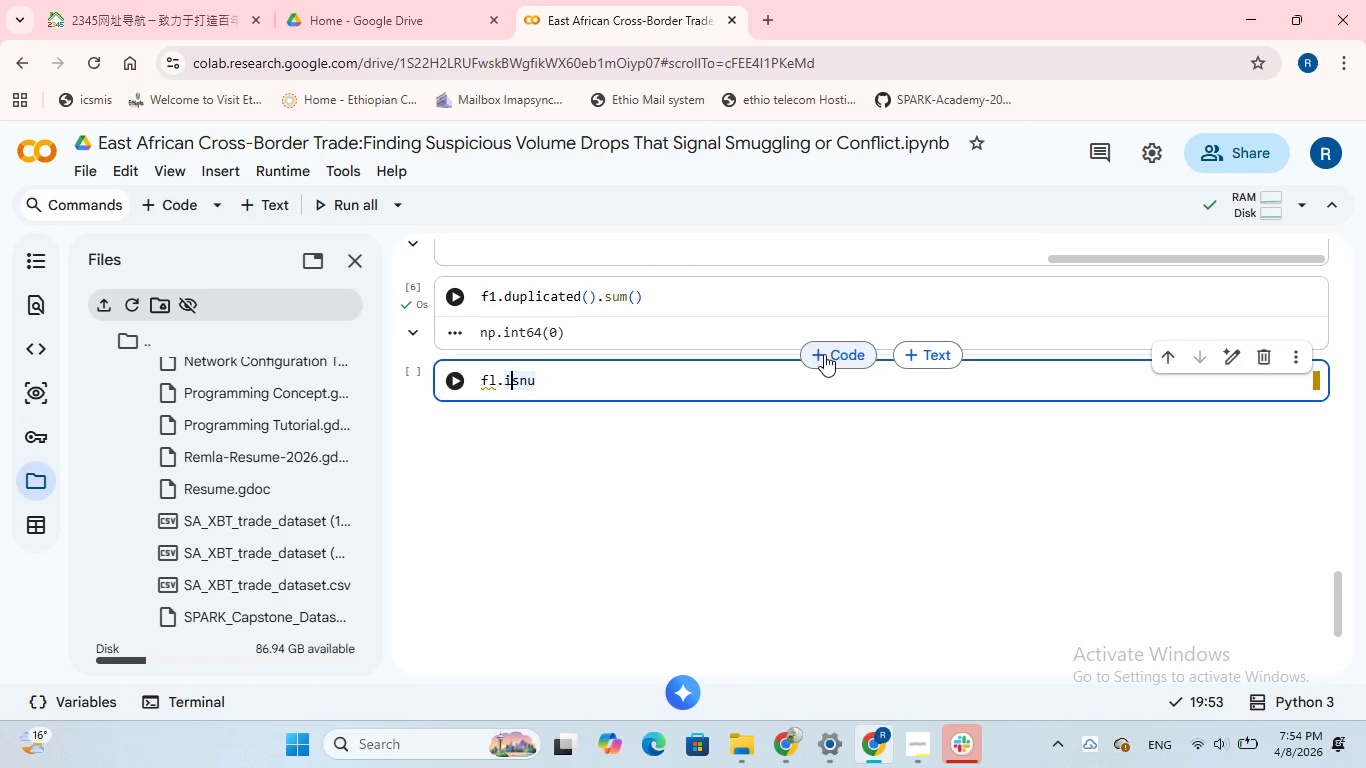 
key(ArrowLeft)
 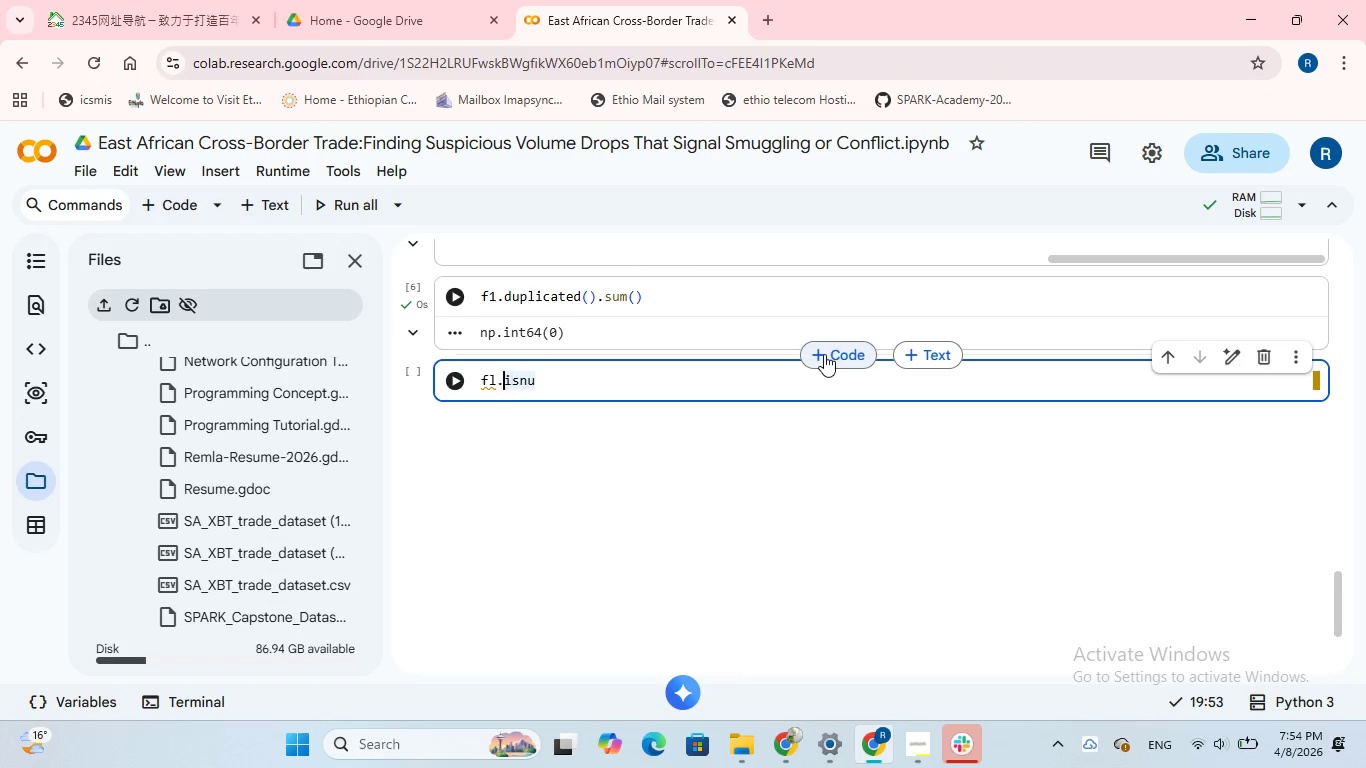 
key(ArrowLeft)
 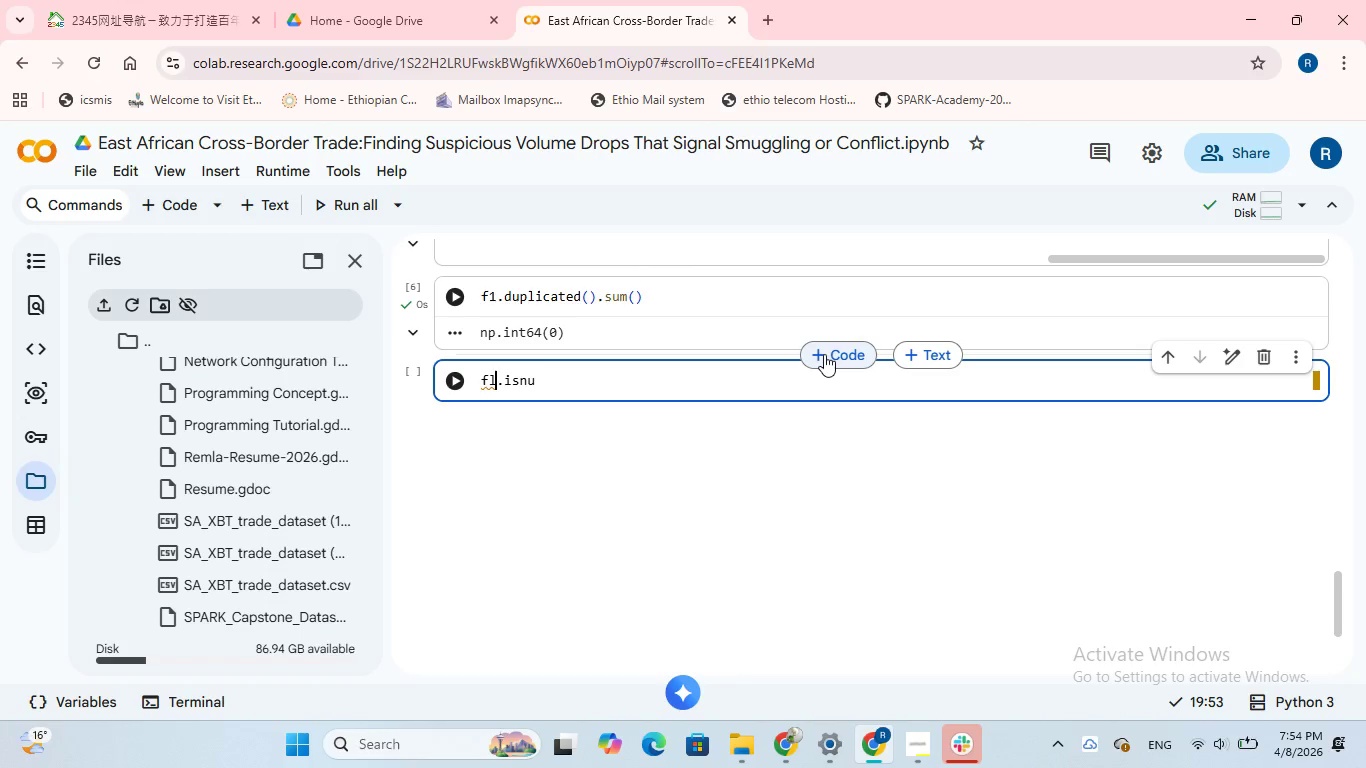 
key(ArrowLeft)
 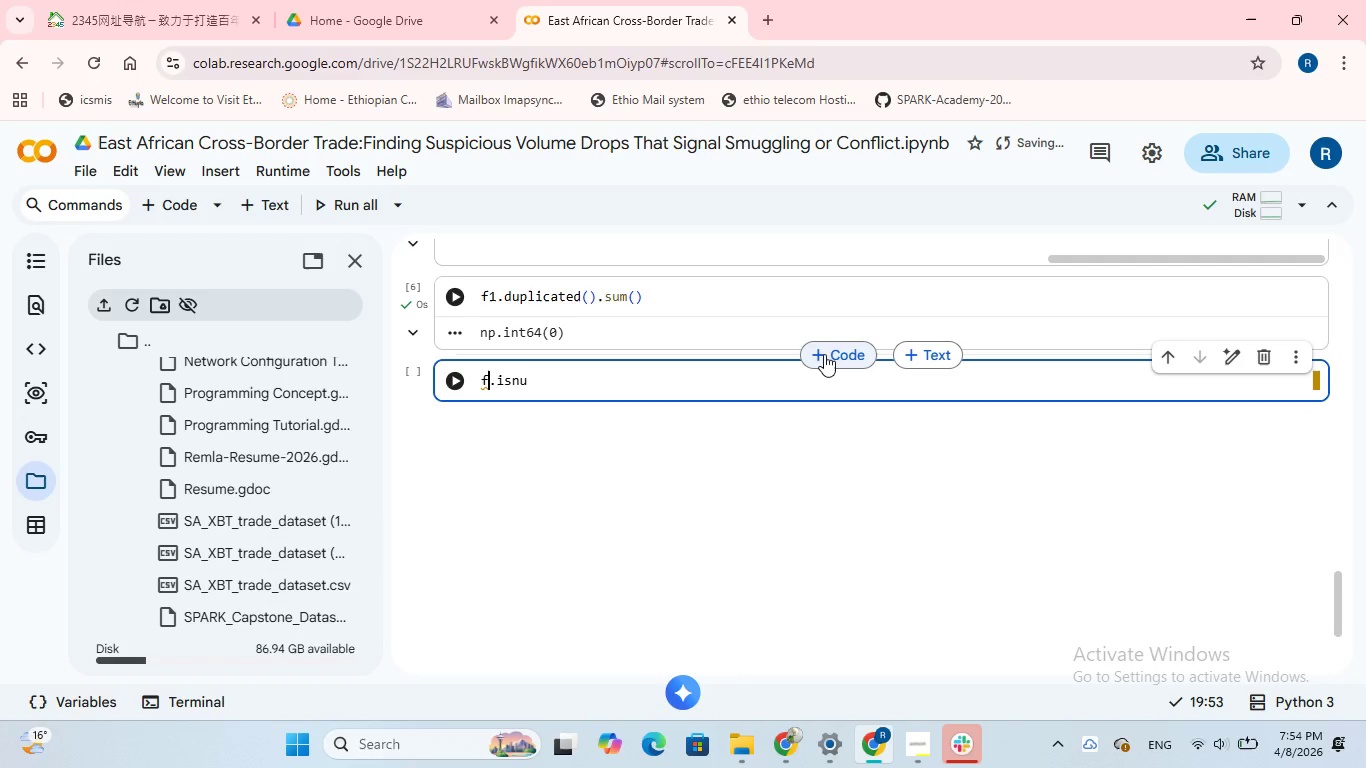 
key(Backspace)
 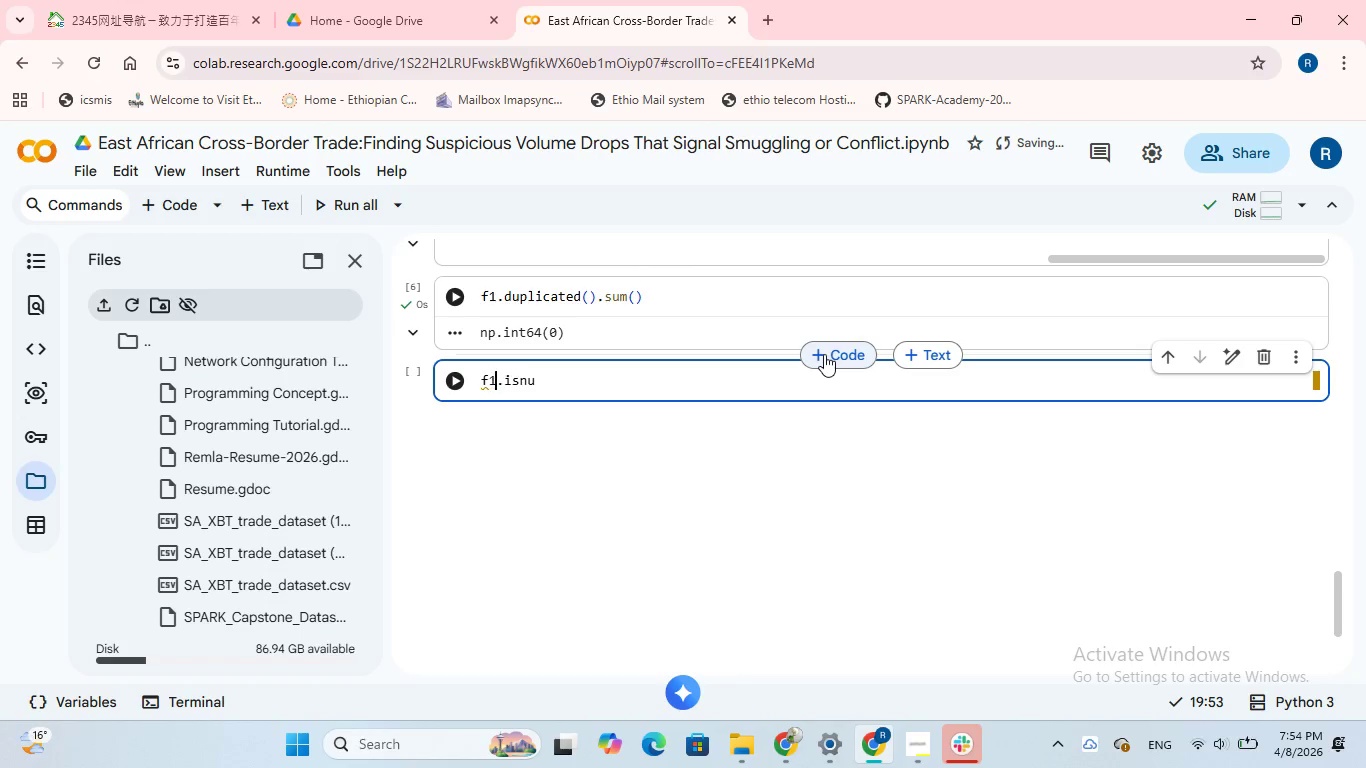 
key(1)
 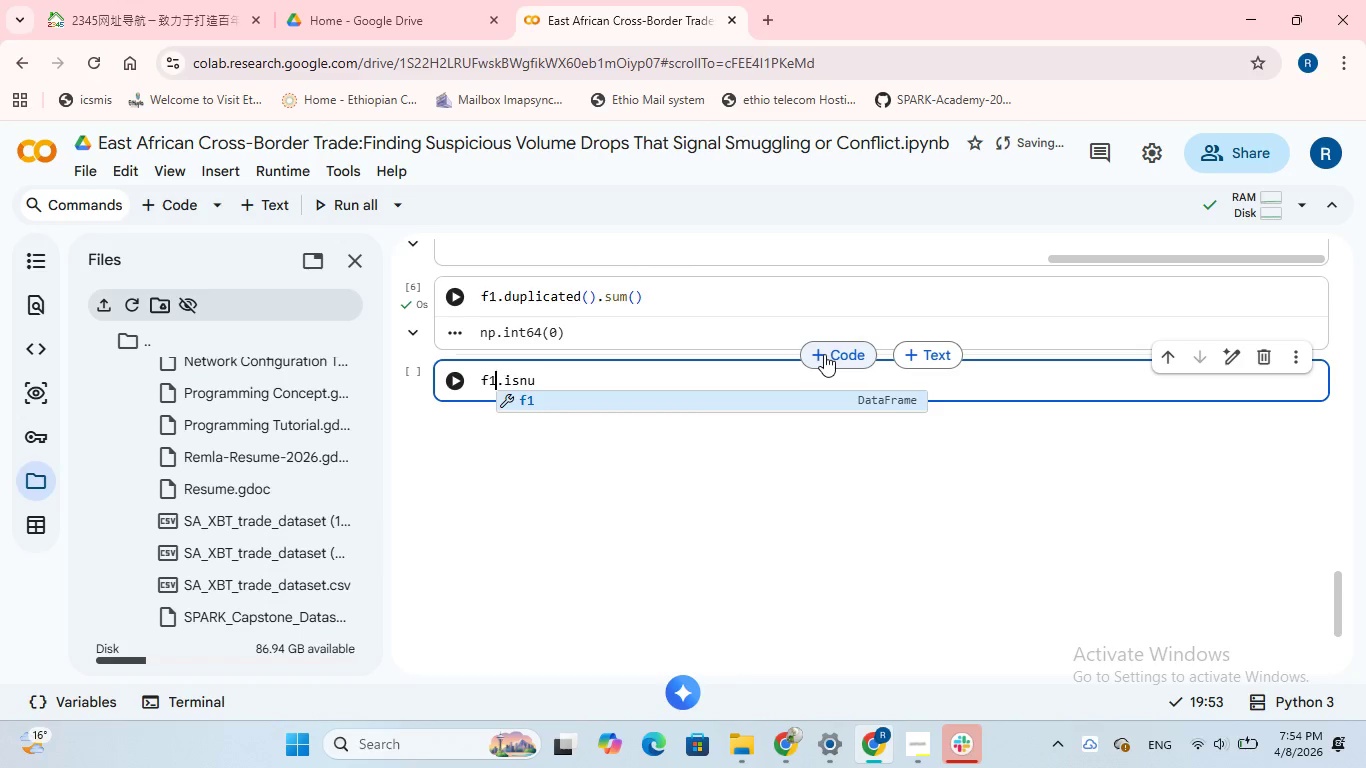 
key(ArrowRight)
 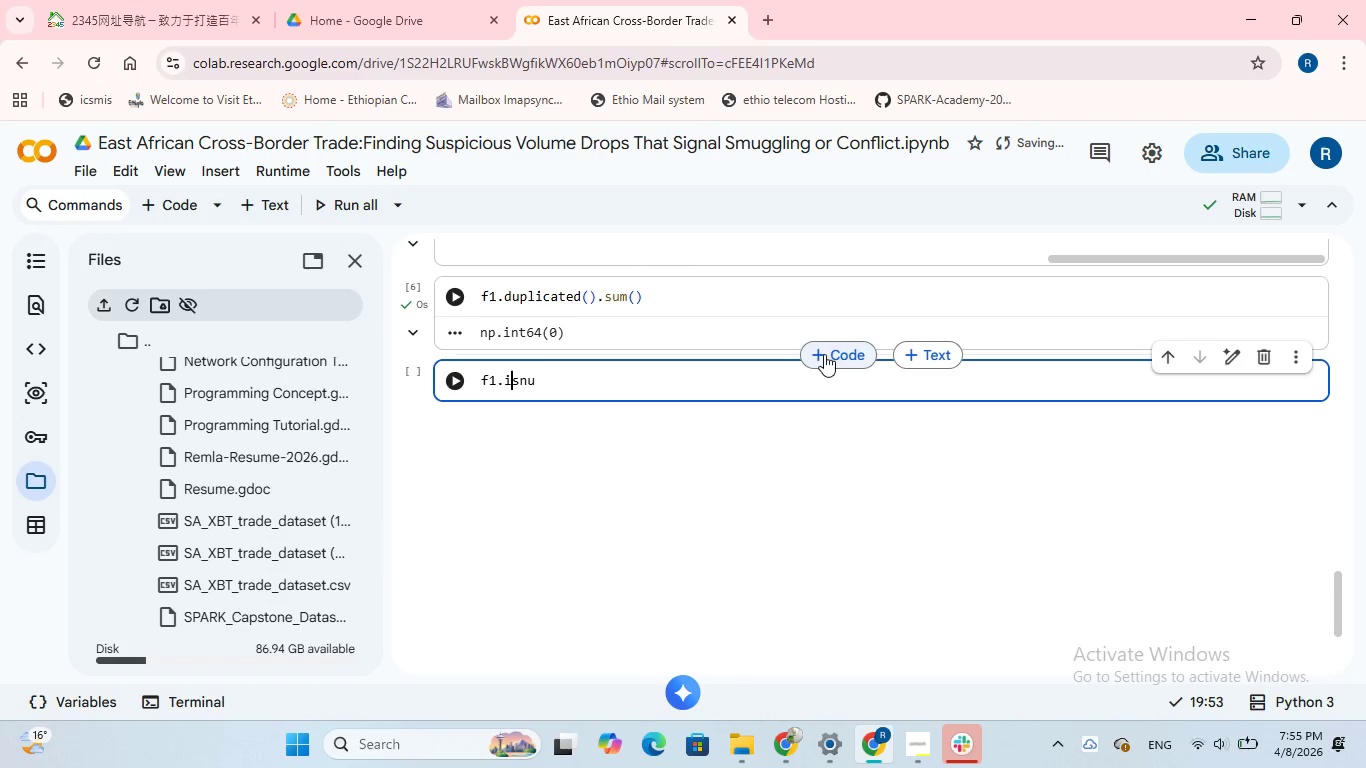 
key(ArrowRight)
 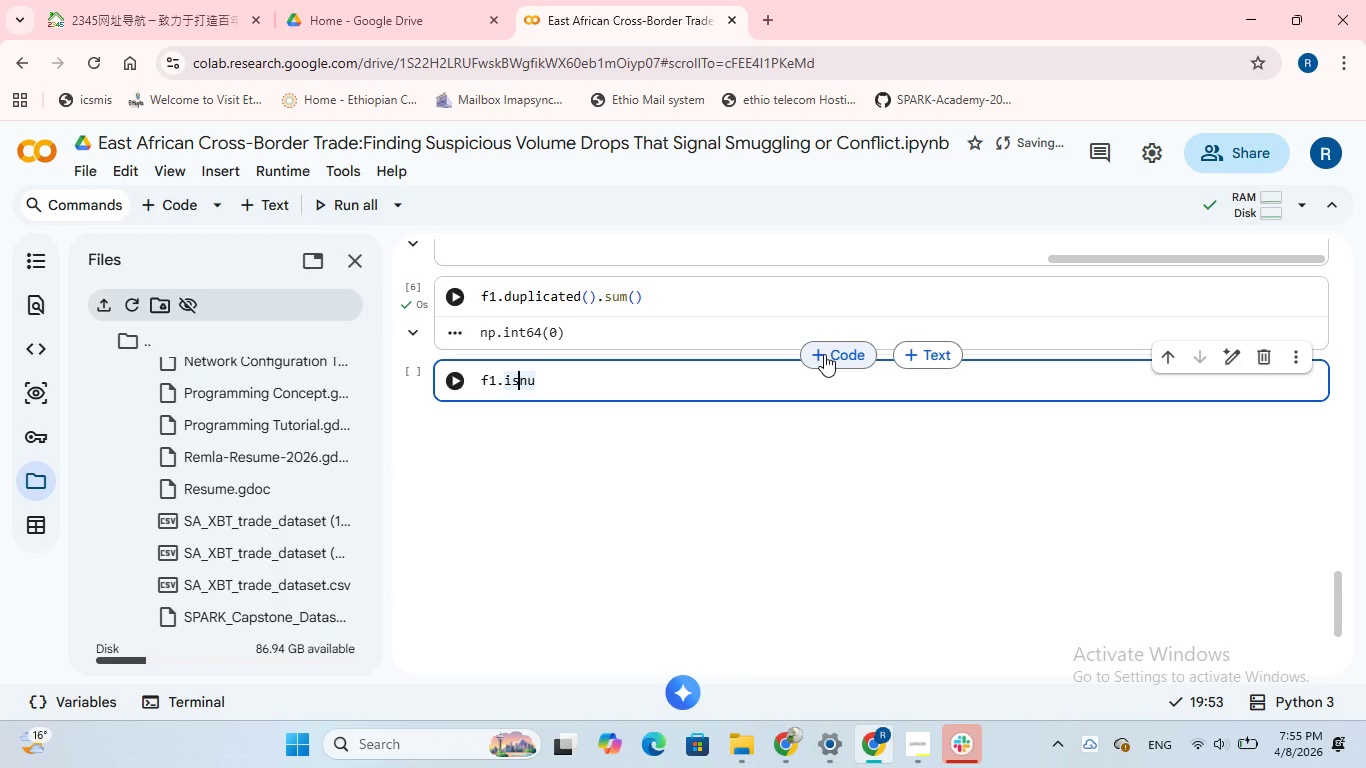 
key(ArrowRight)
 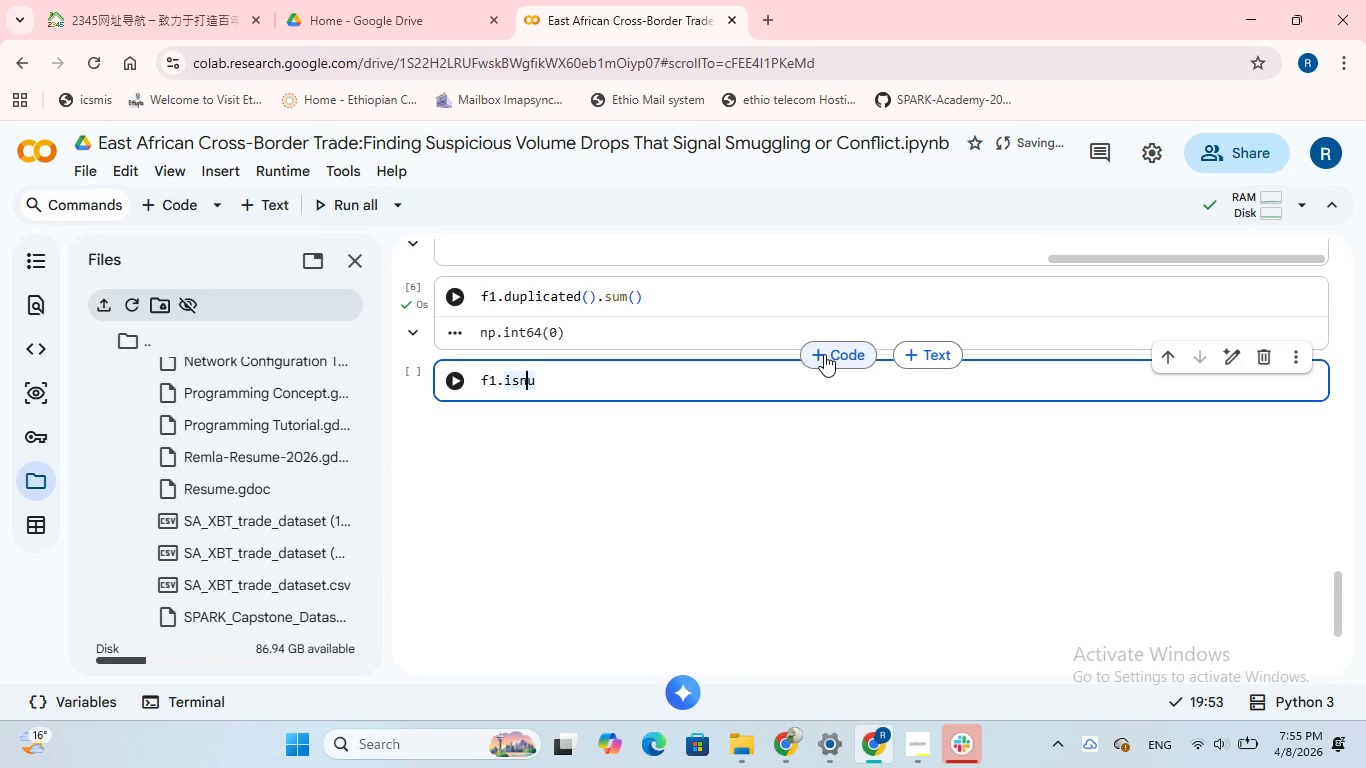 
key(ArrowRight)
 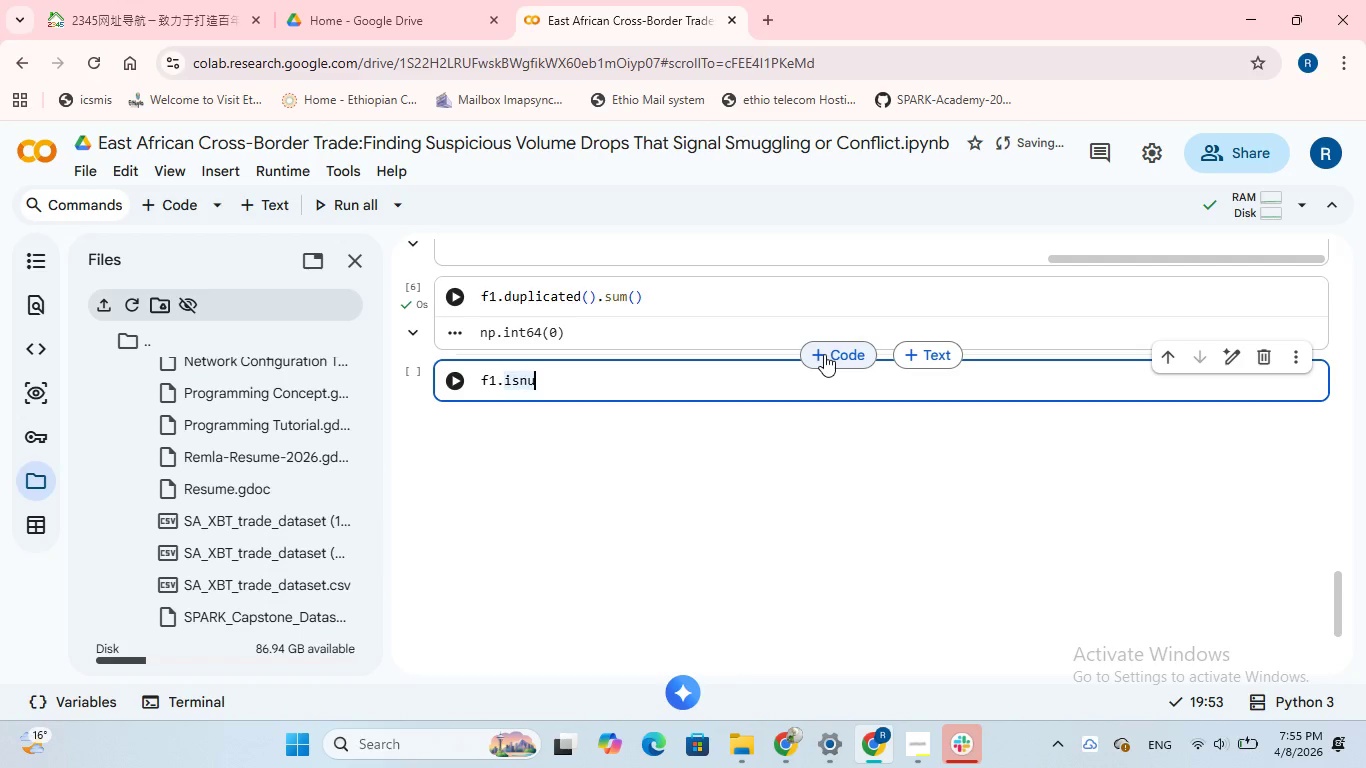 
key(ArrowRight)
 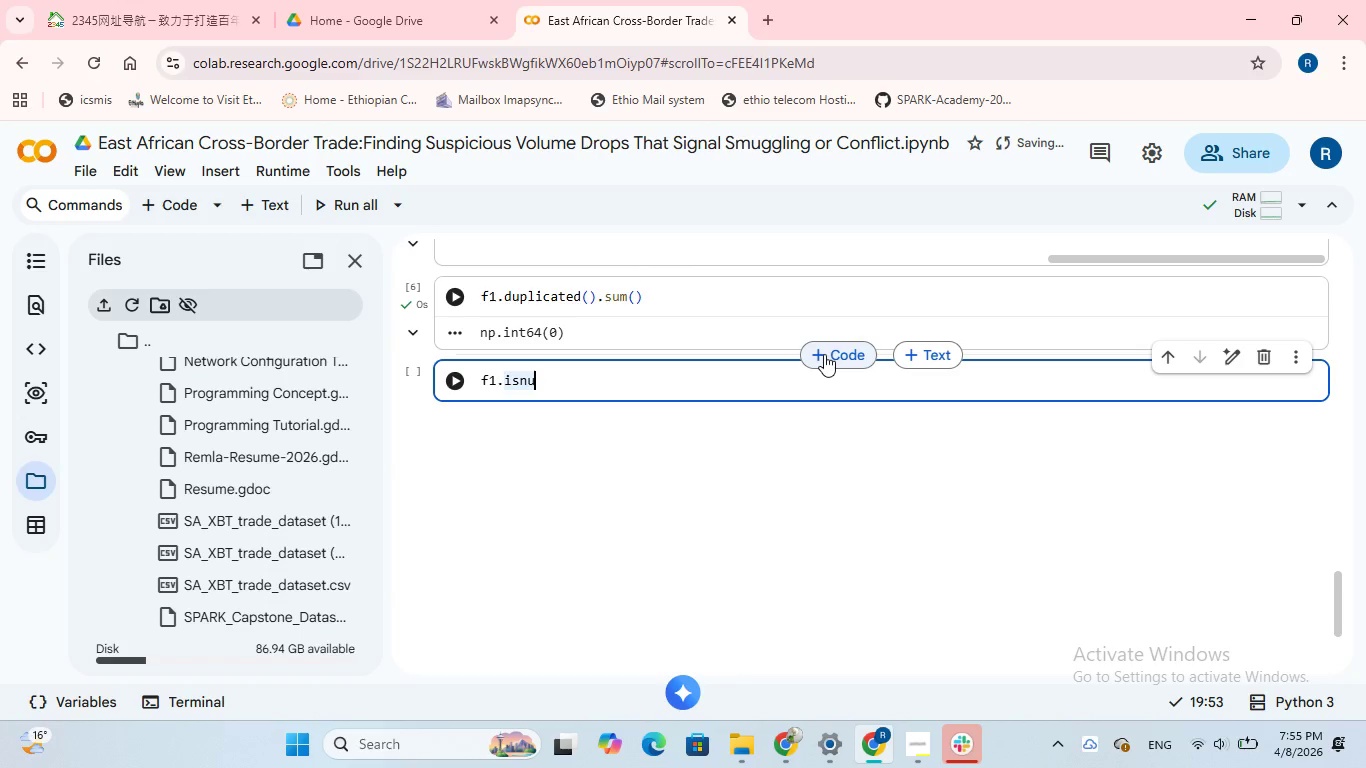 
type(ll()
 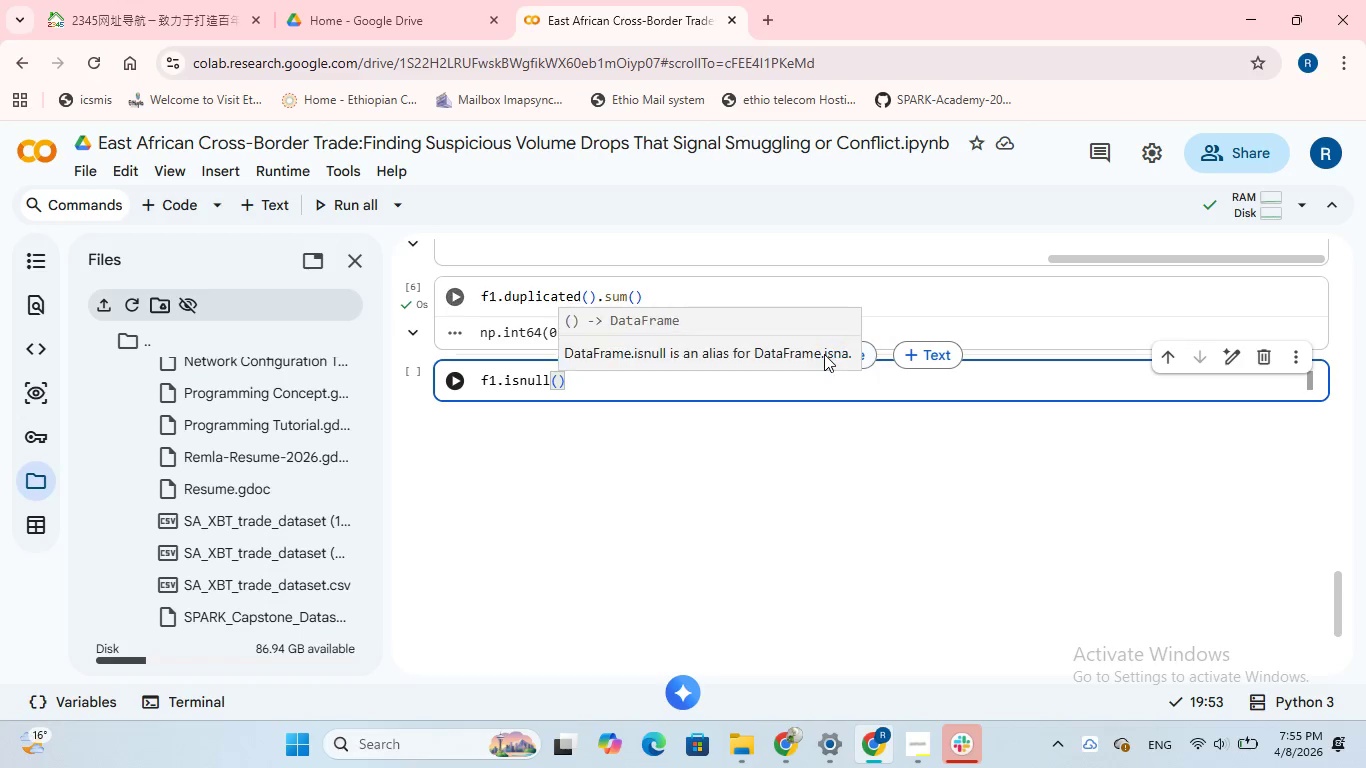 
key(ArrowRight)
 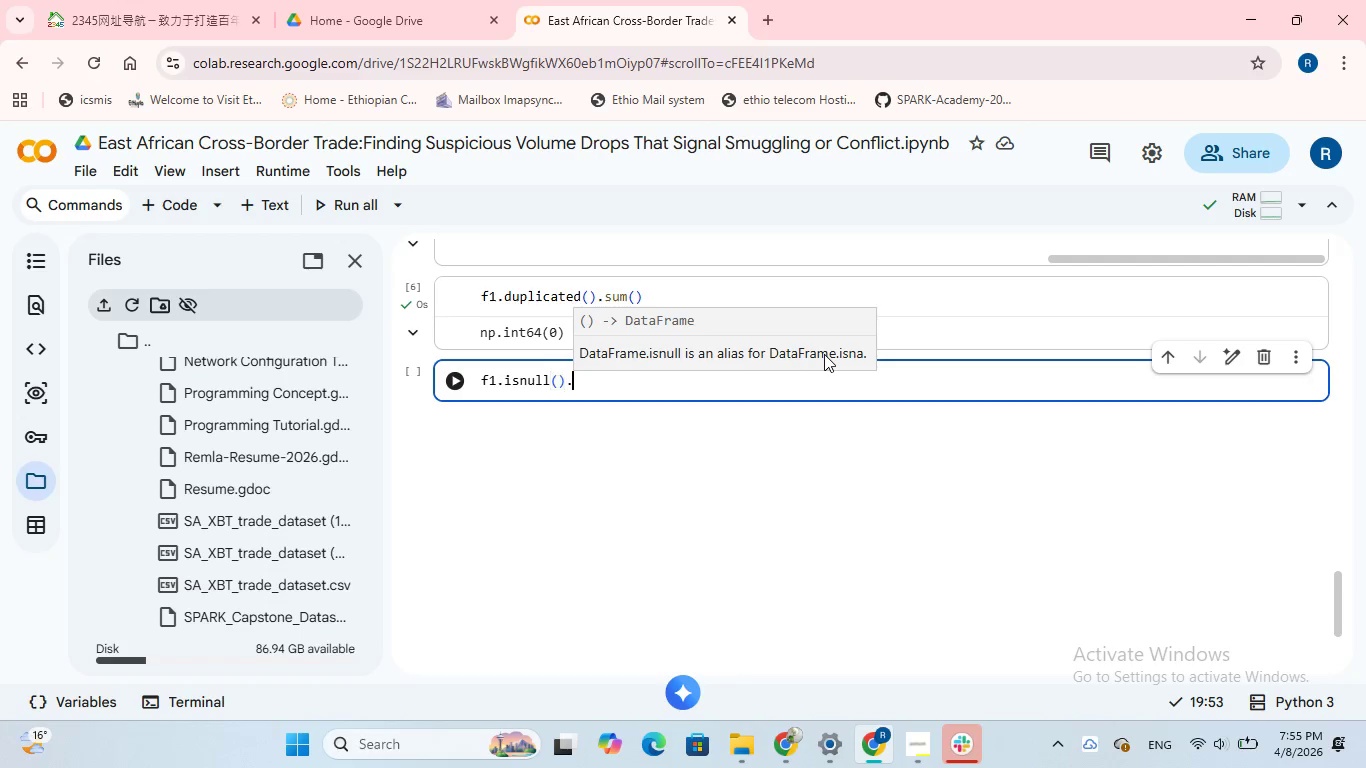 
type(.sum()
 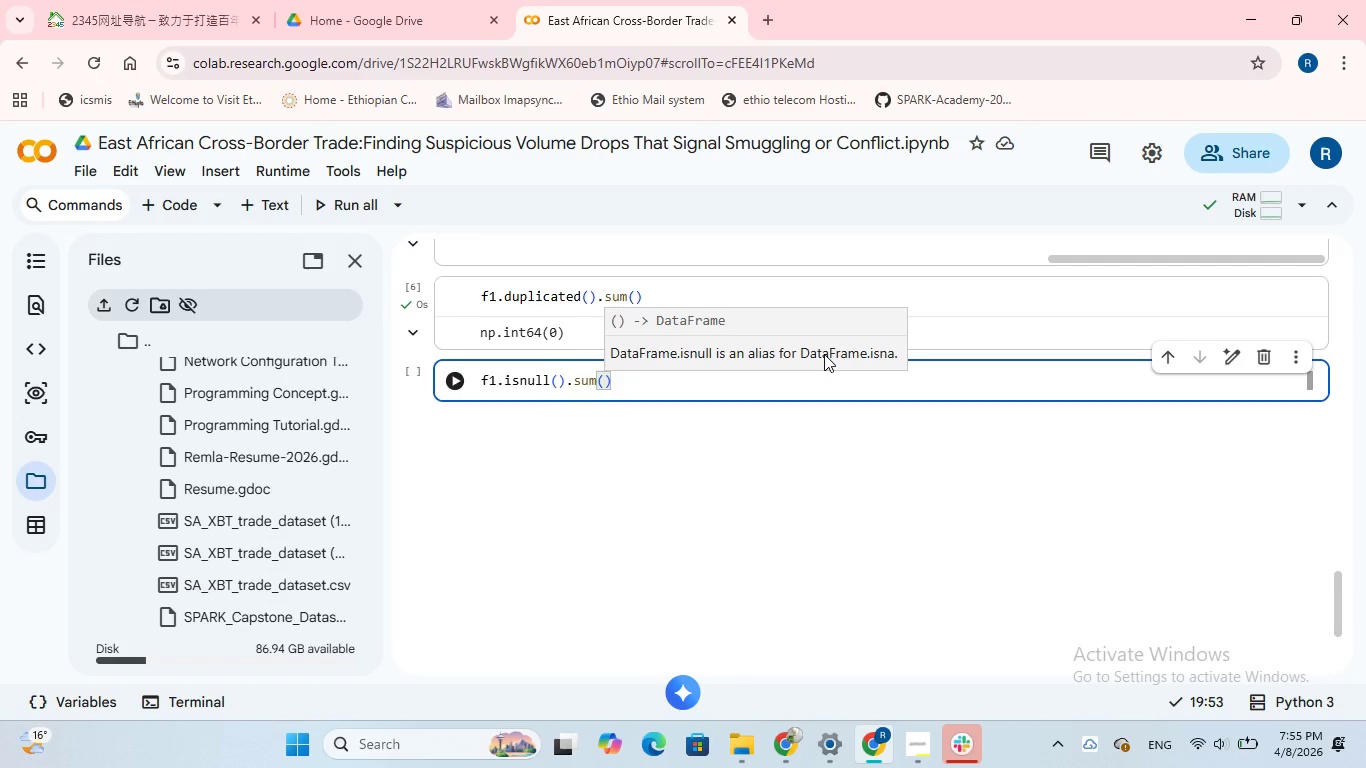 
left_click([453, 382])
 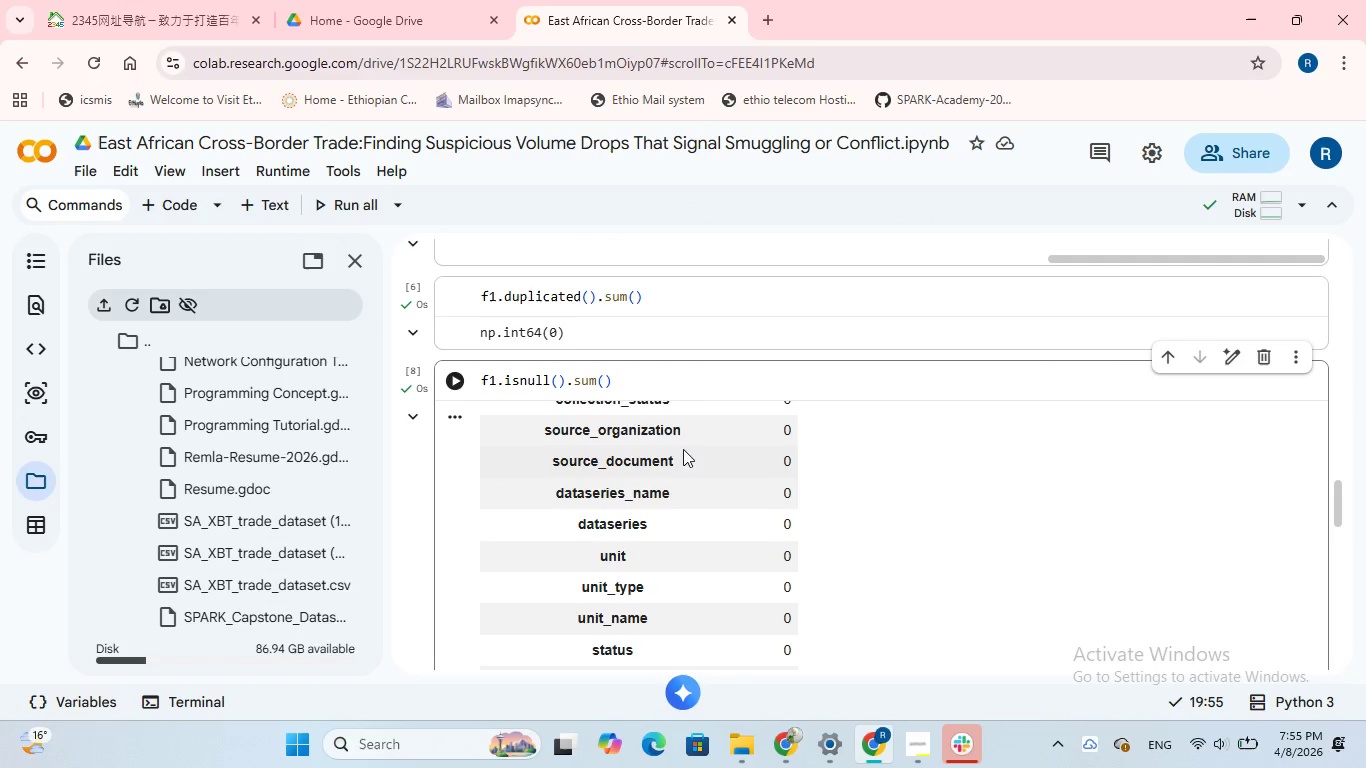 
scroll: coordinate [915, 438], scroll_direction: up, amount: 2.0
 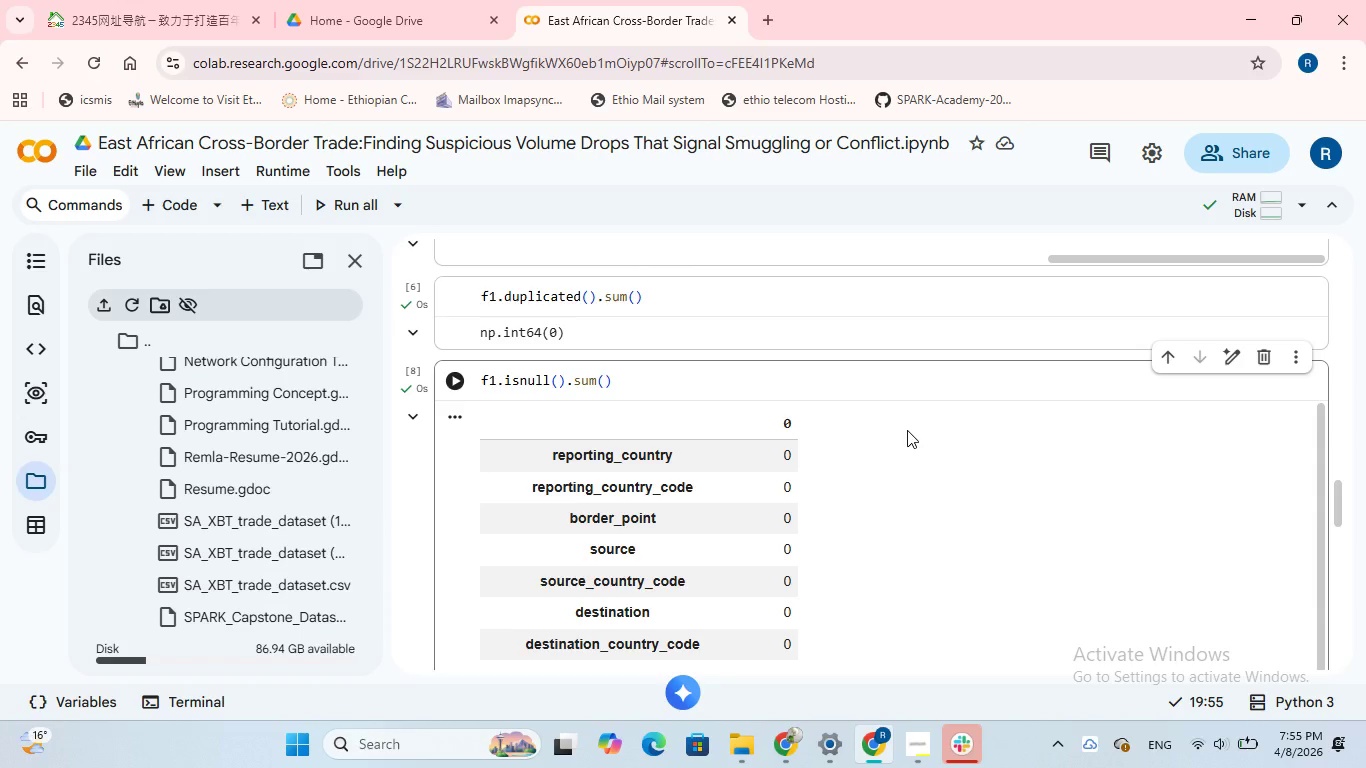 
scroll: coordinate [906, 430], scroll_direction: down, amount: 1.0
 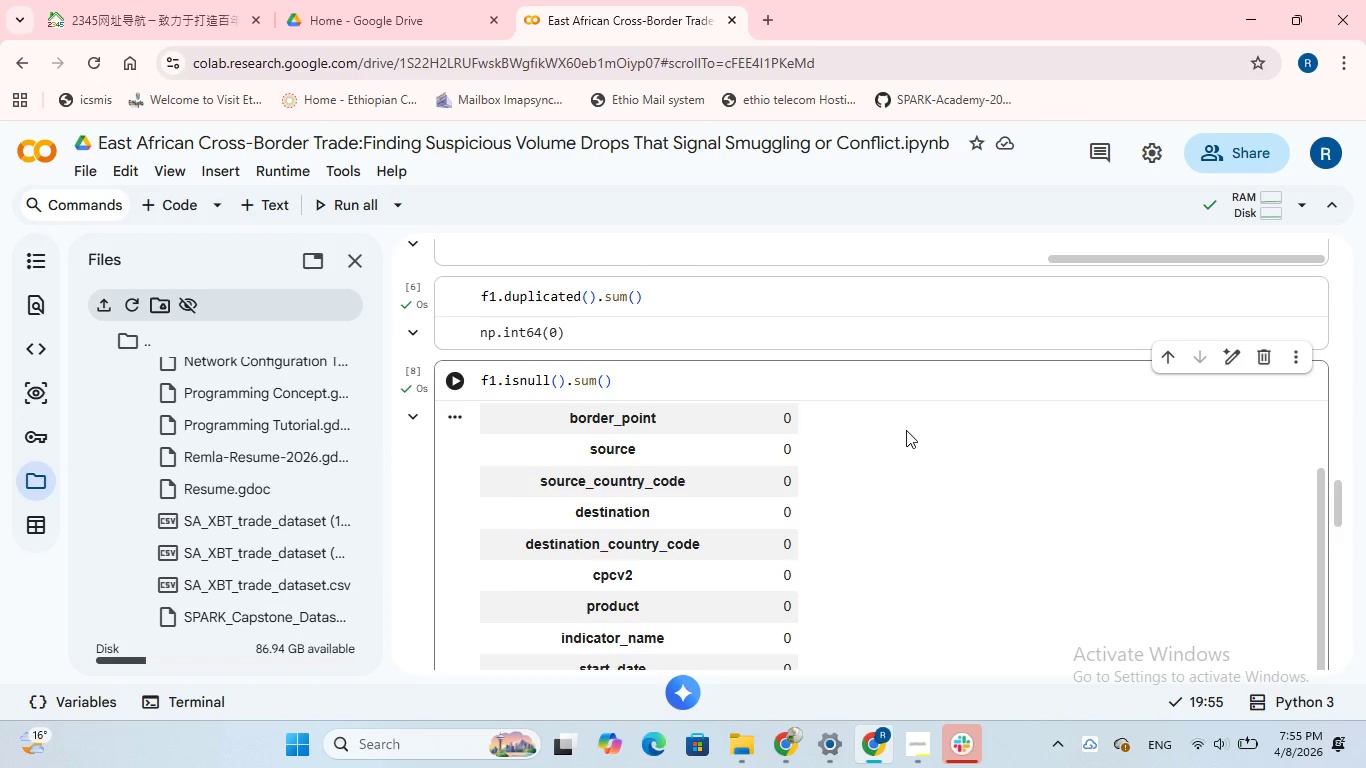 
wait(5.89)
 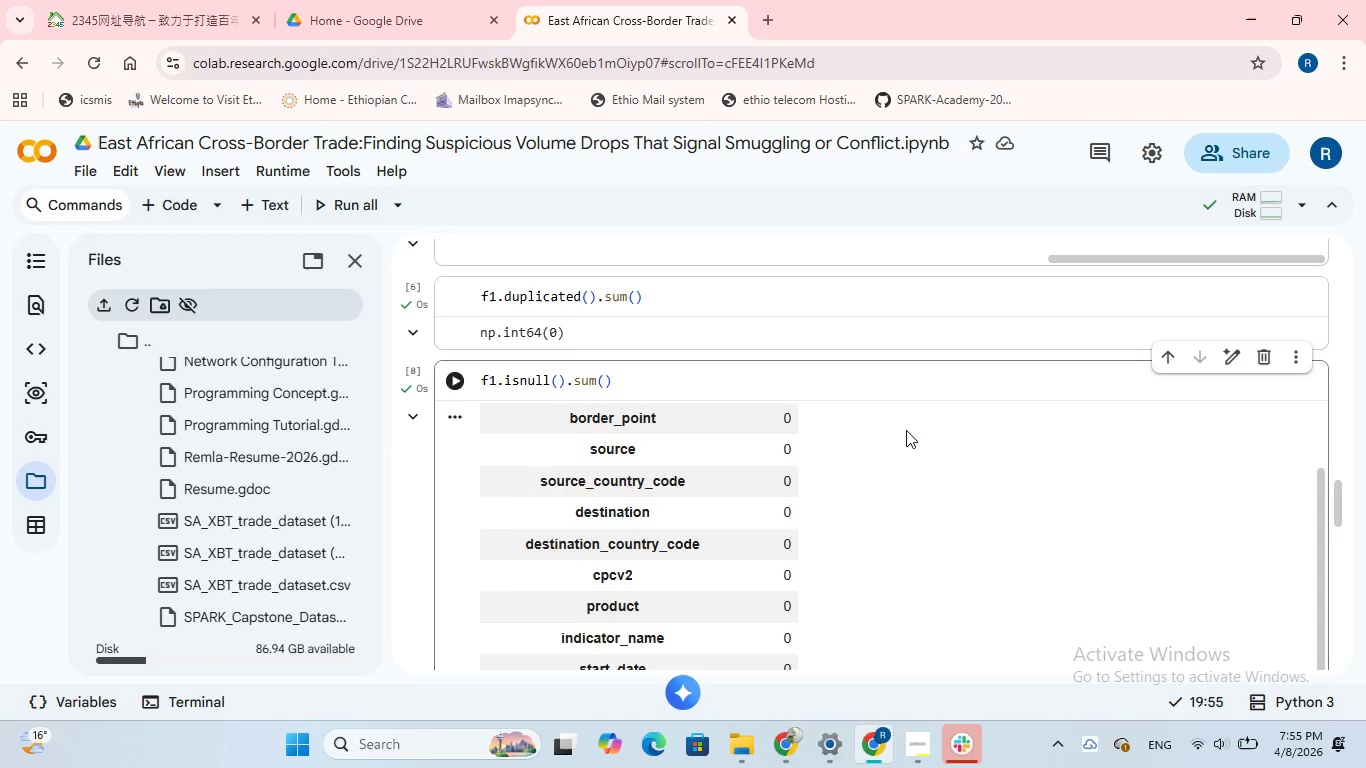 
scroll: coordinate [906, 430], scroll_direction: down, amount: 5.0
 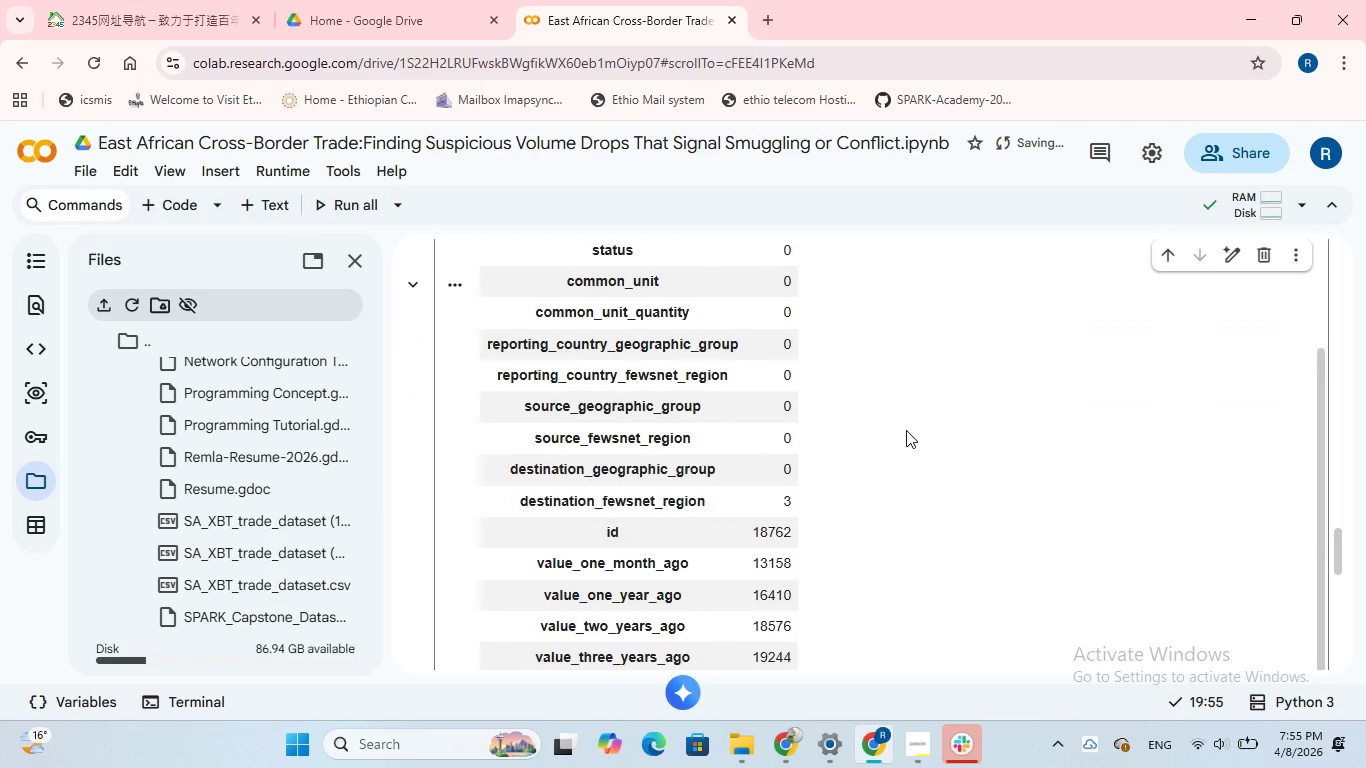 
scroll: coordinate [906, 430], scroll_direction: up, amount: 15.0
 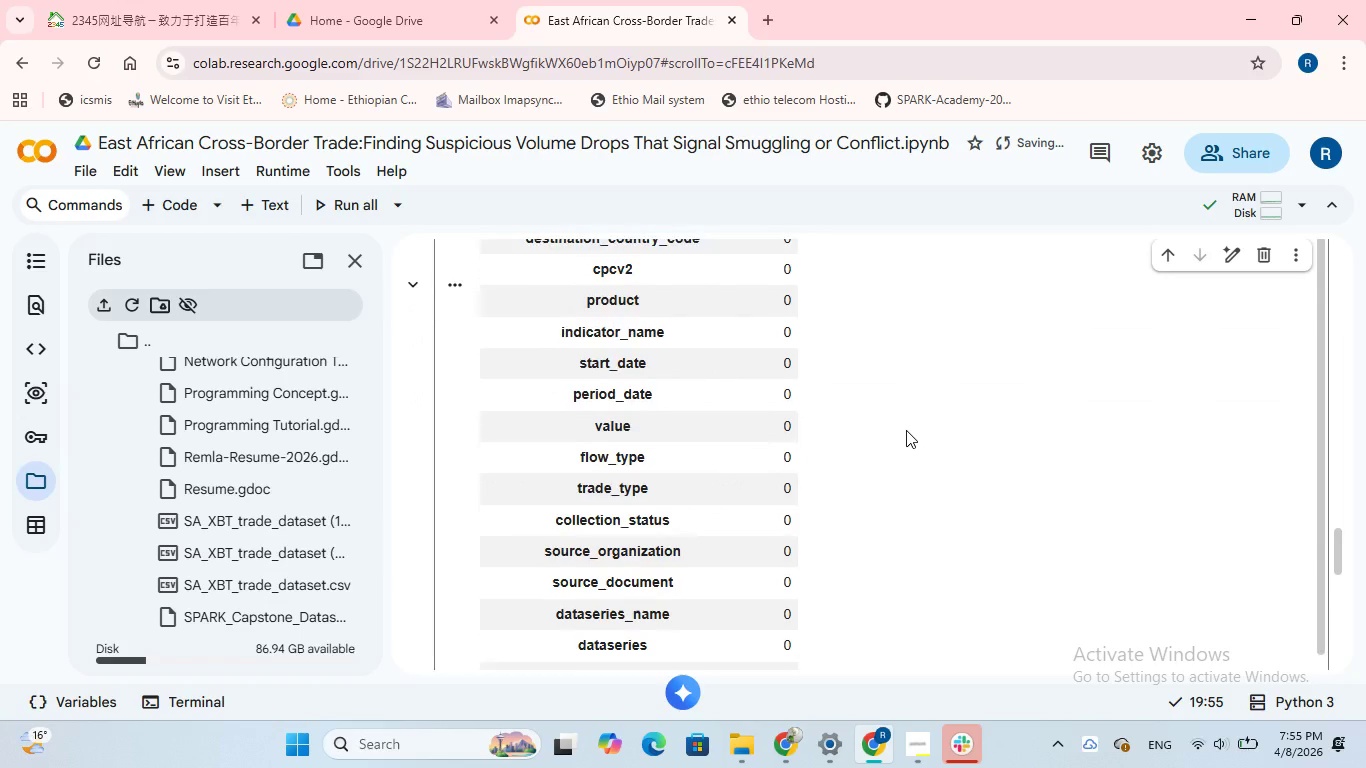 
scroll: coordinate [906, 430], scroll_direction: down, amount: 11.0
 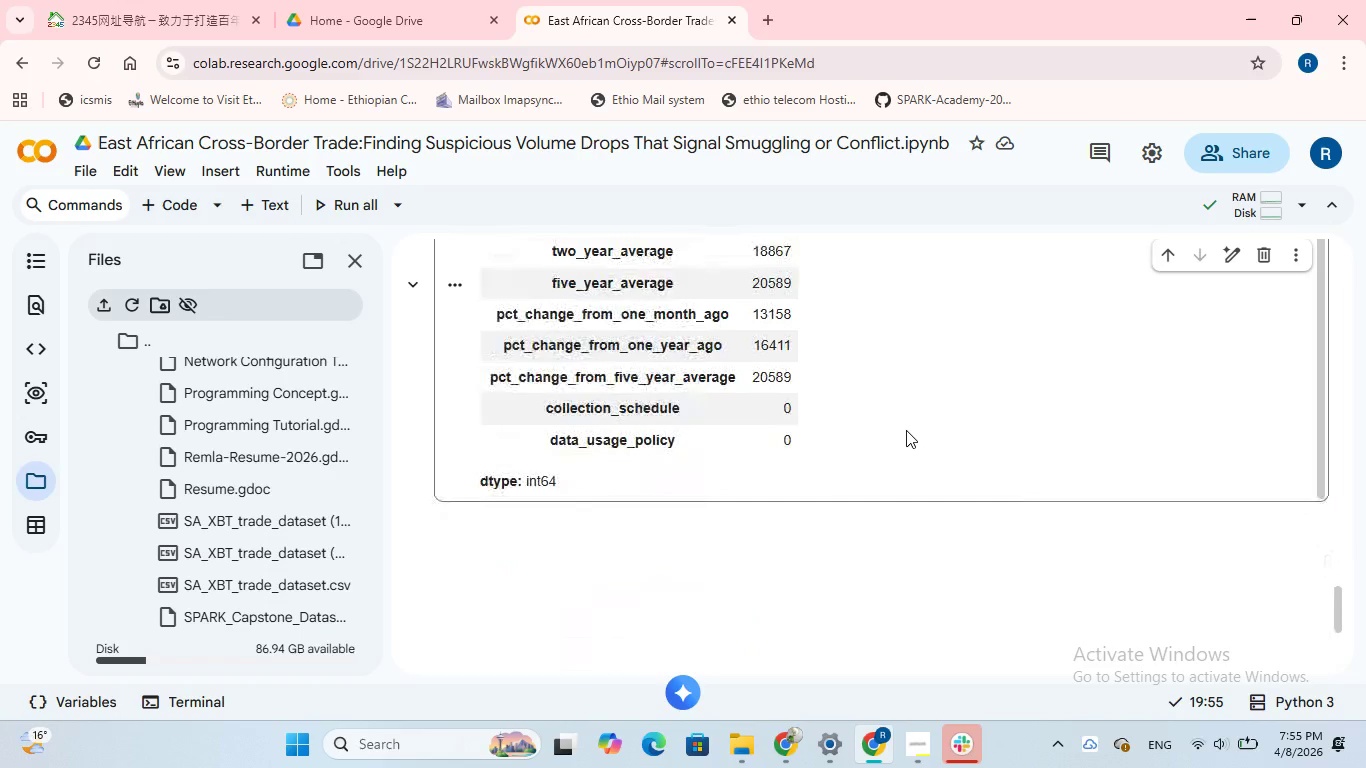 
scroll: coordinate [906, 430], scroll_direction: up, amount: 3.0
 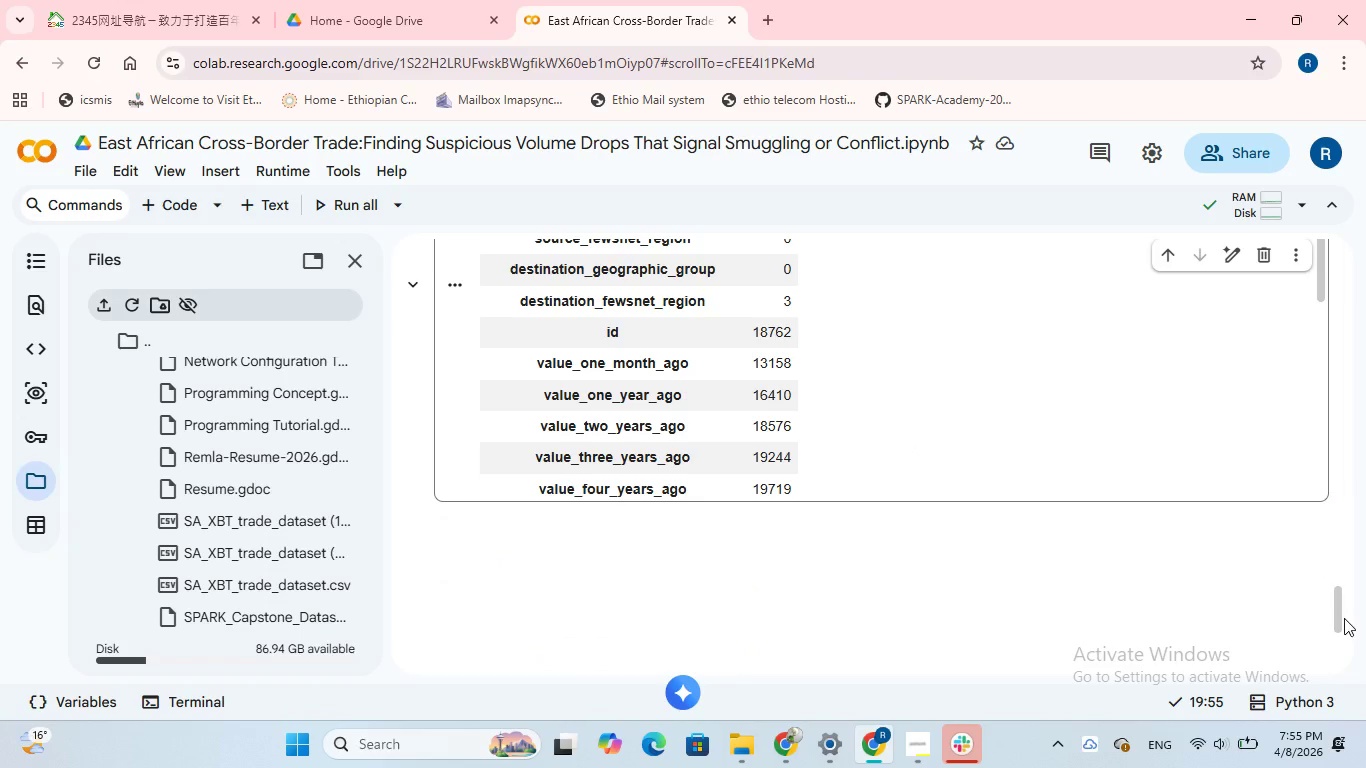 
left_click_drag(start_coordinate=[1337, 616], to_coordinate=[1289, 275])
 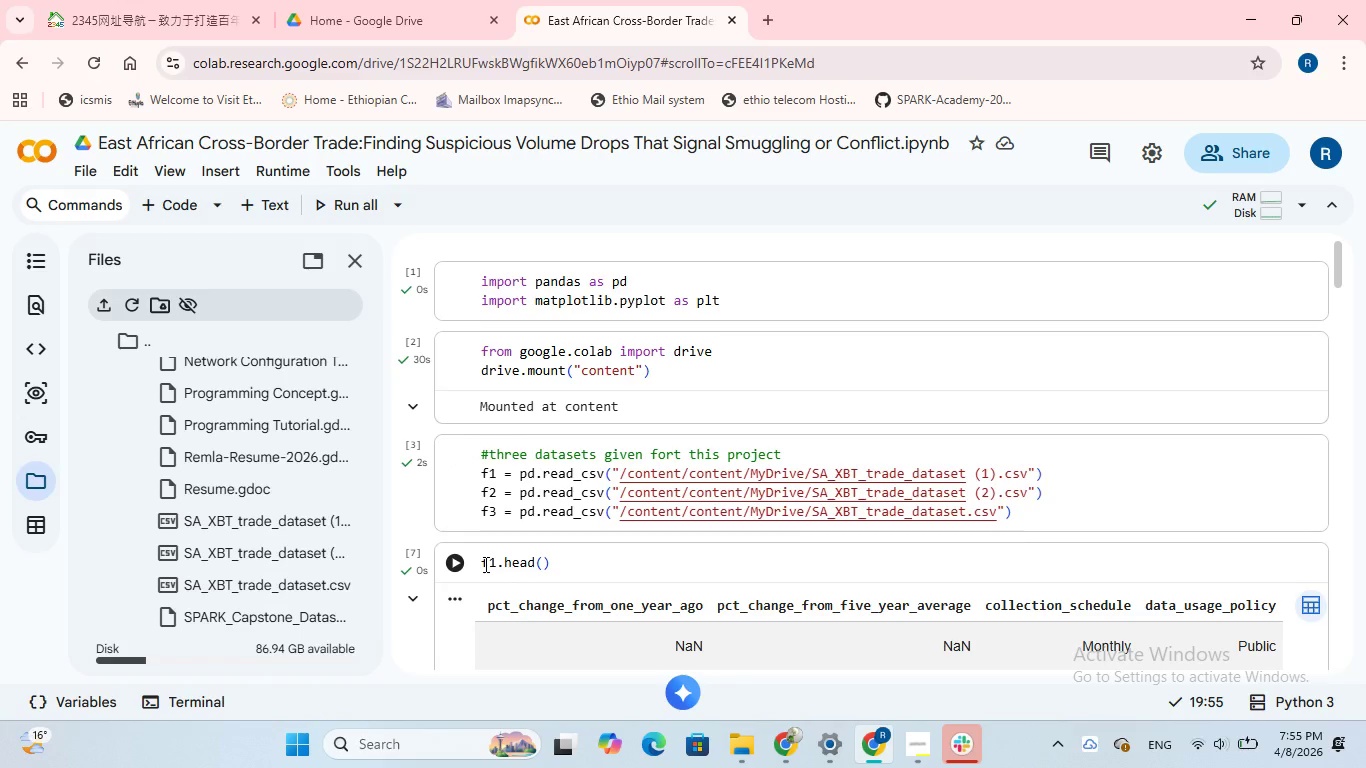 
left_click([569, 563])
 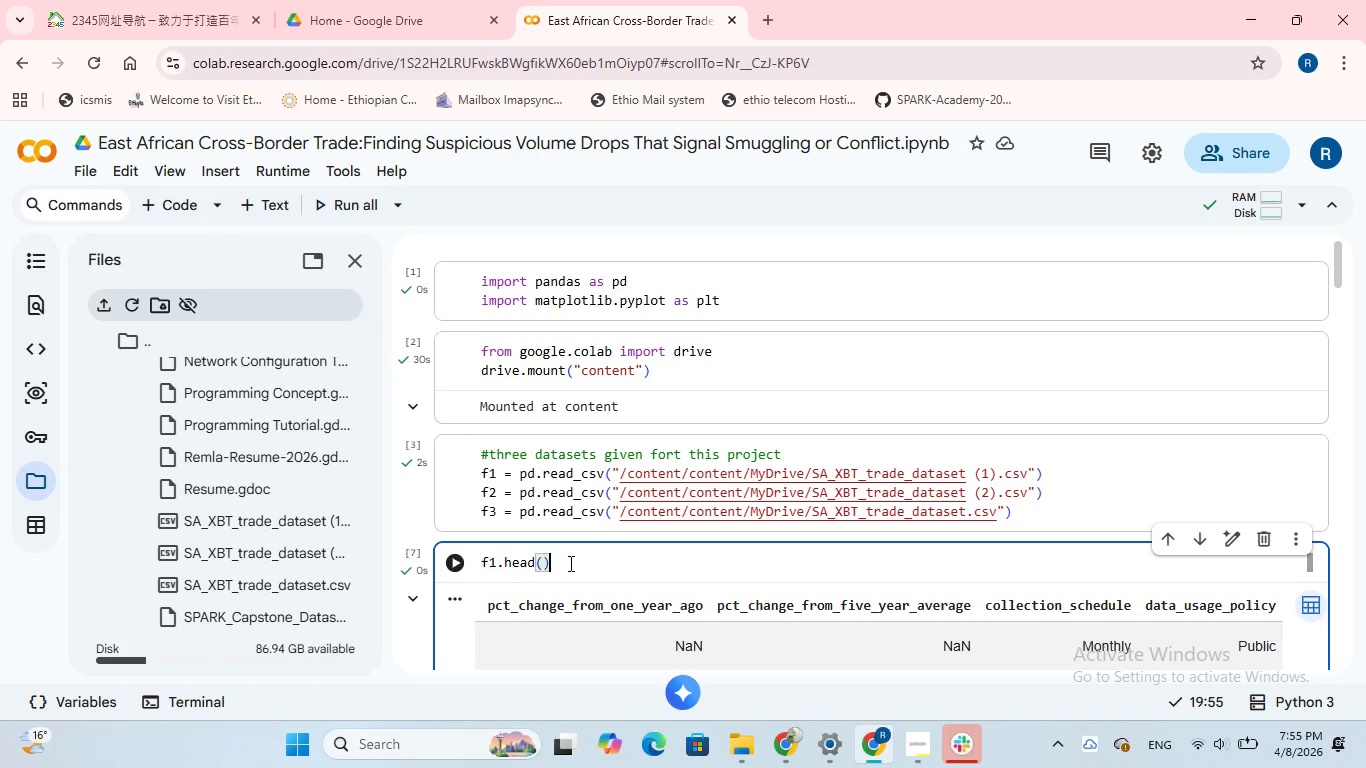 
key(Shift+3)
 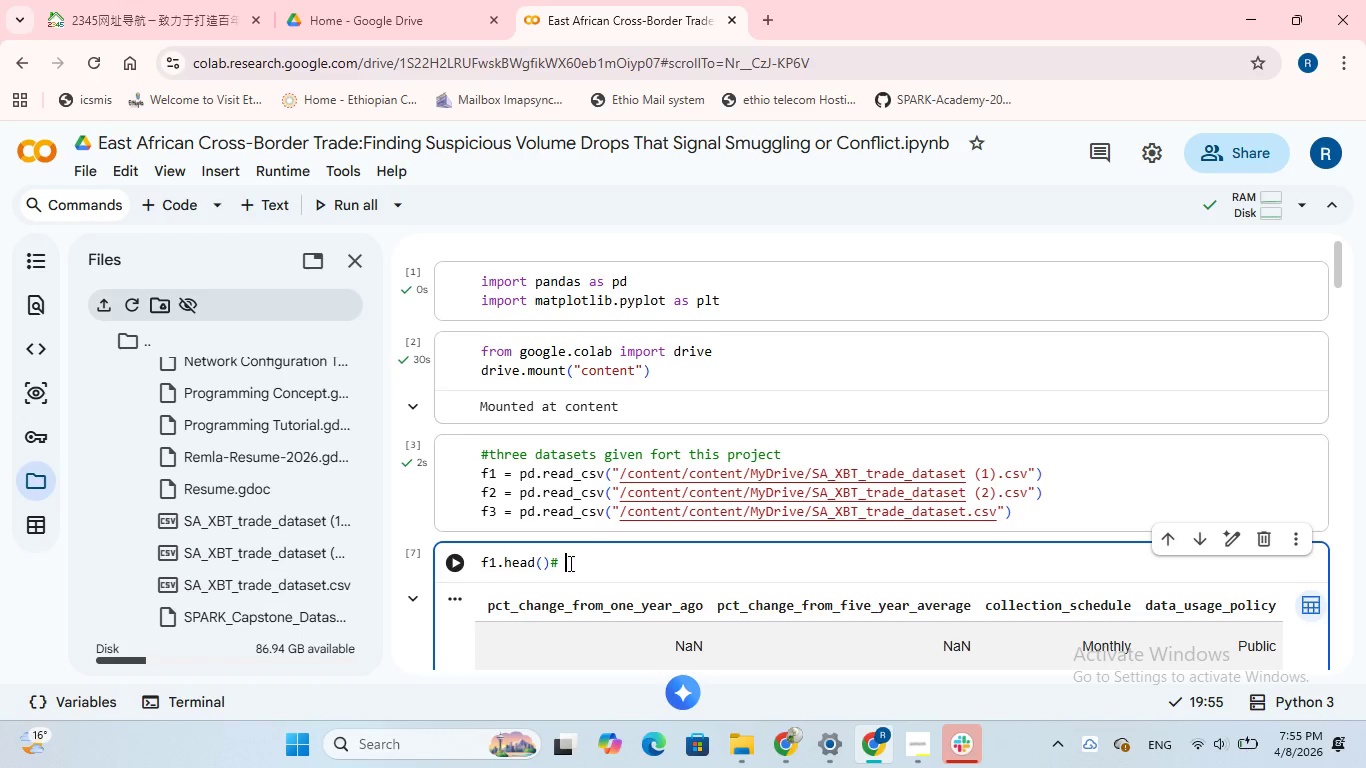 
key(Space)
 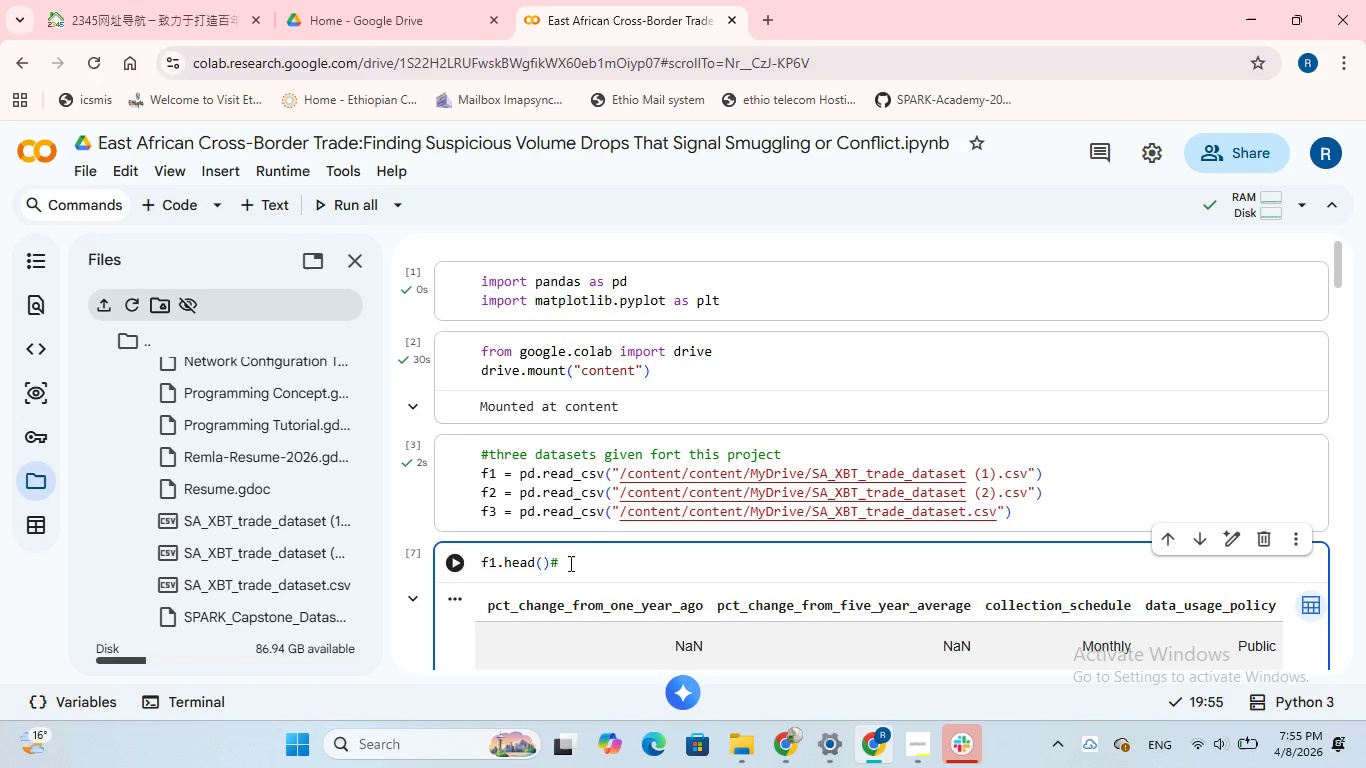 
scroll: coordinate [569, 563], scroll_direction: up, amount: 1.0
 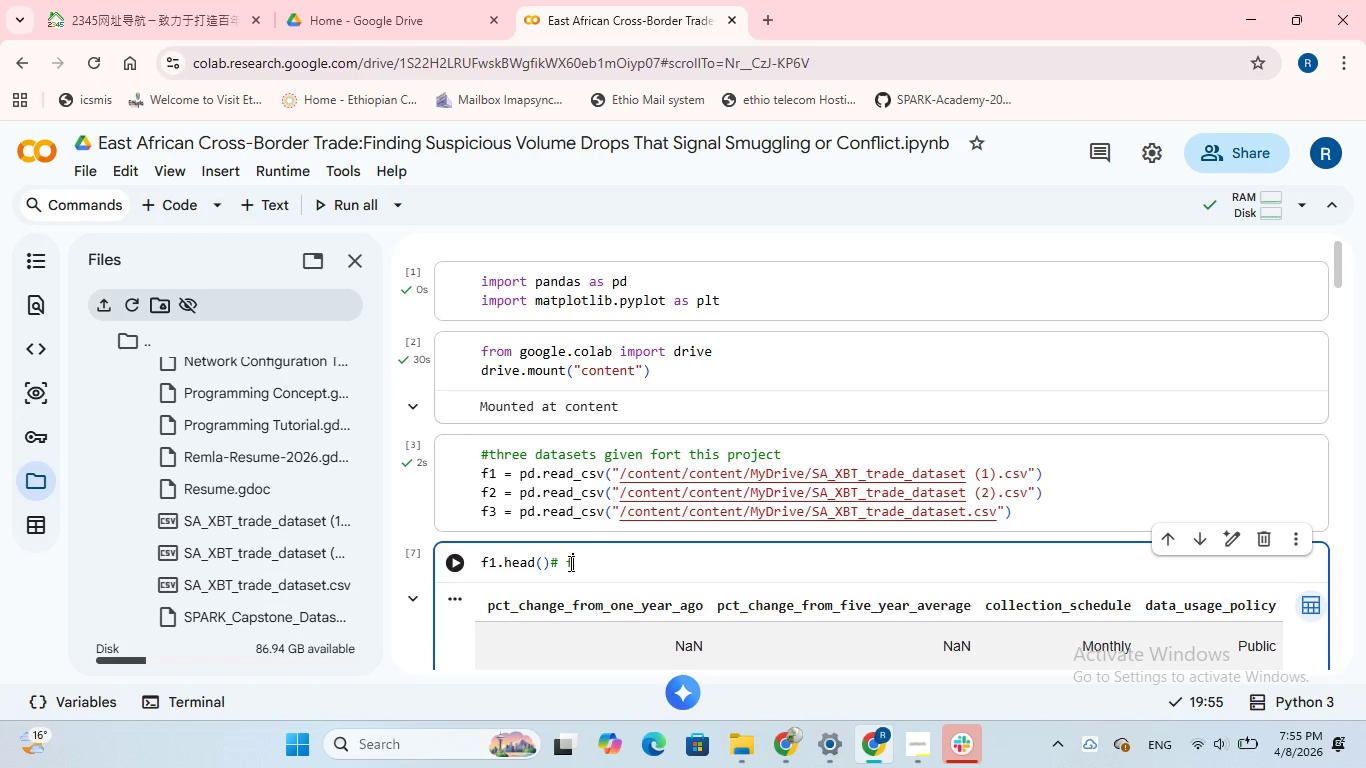 
type(f1 considered as dataset1, )
 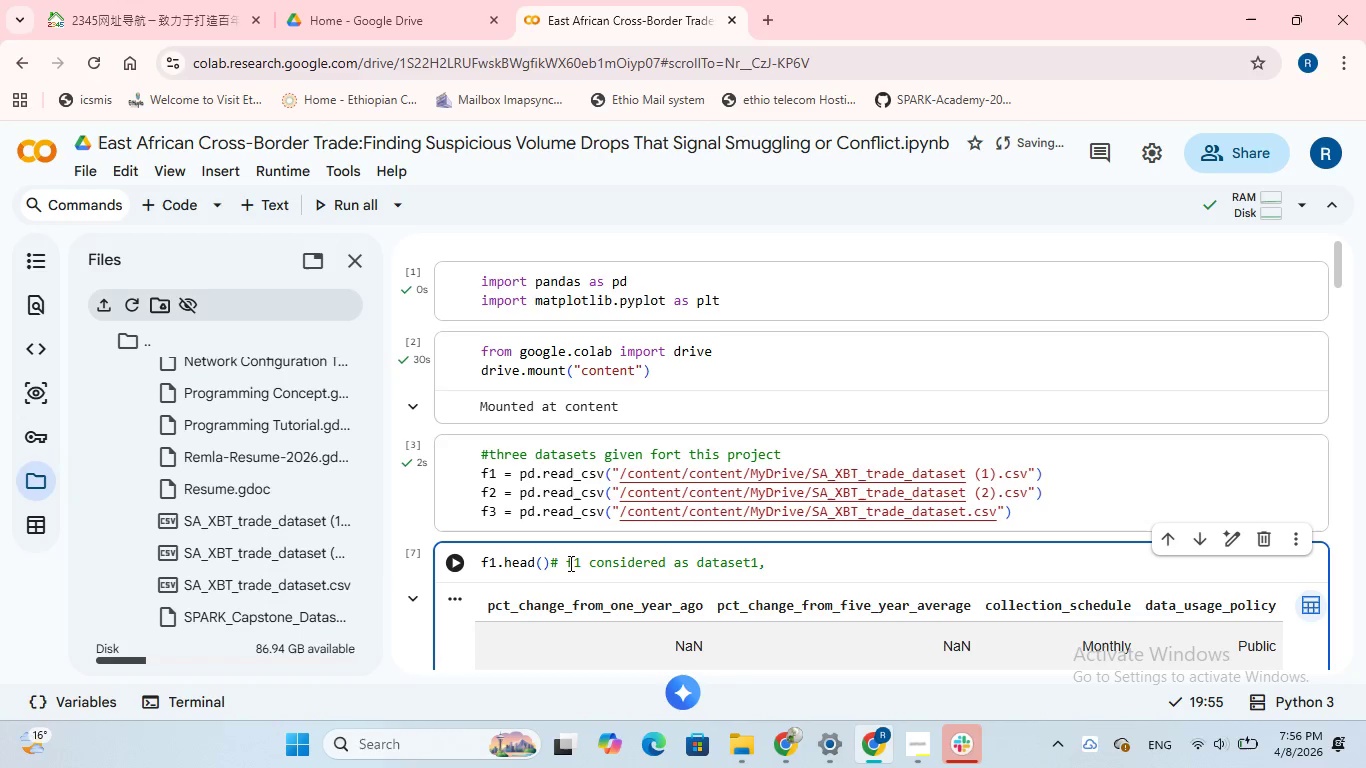 
type(exploring the first fic)
key(Backspace)
type(ve rows)
 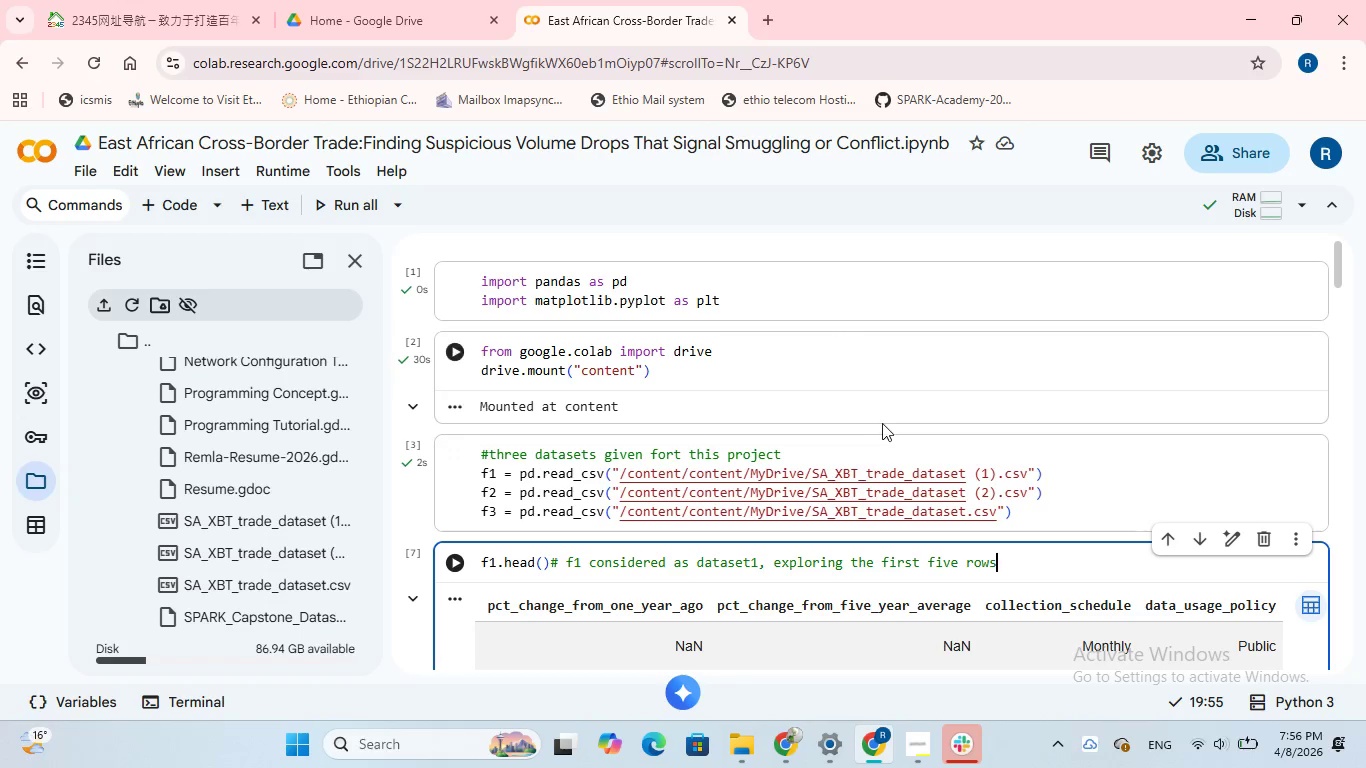 
scroll: coordinate [834, 447], scroll_direction: down, amount: 30.0
 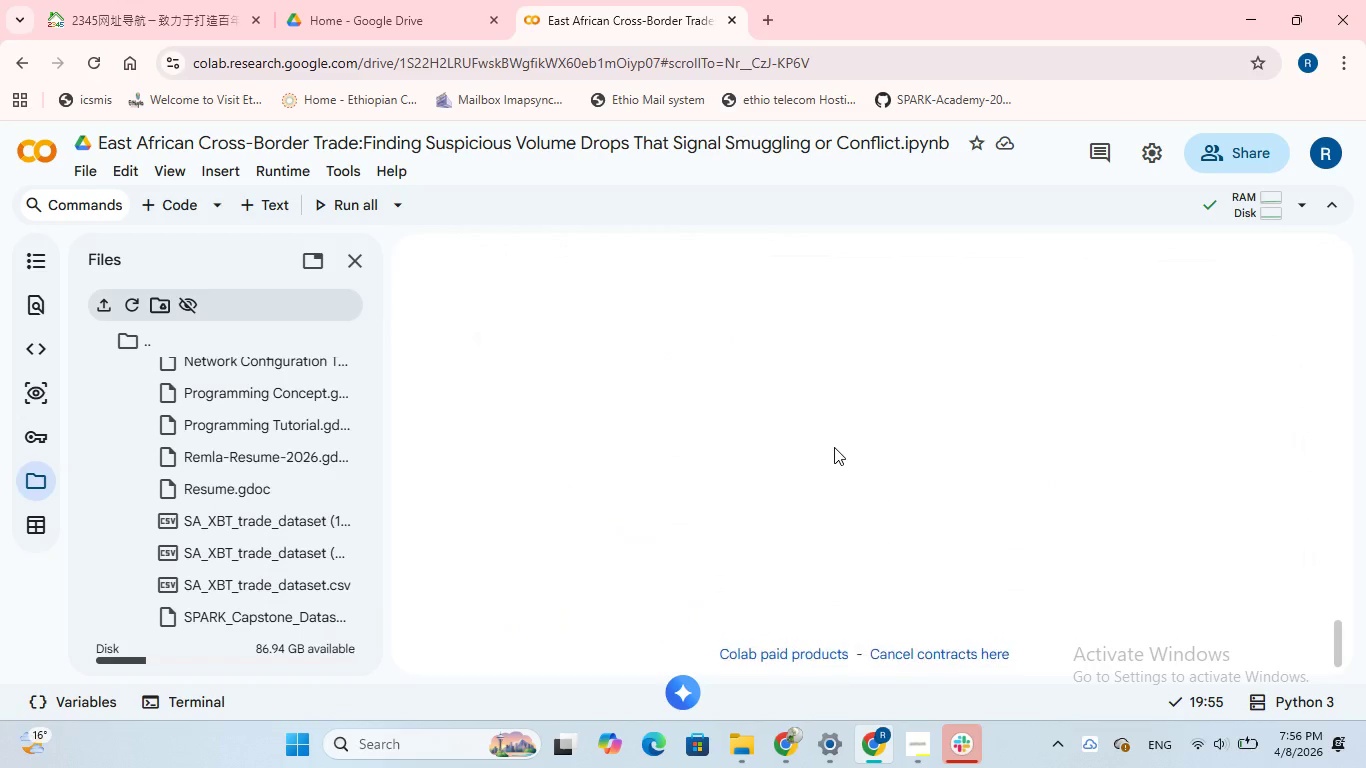 
scroll: coordinate [843, 444], scroll_direction: none, amount: 0.0
 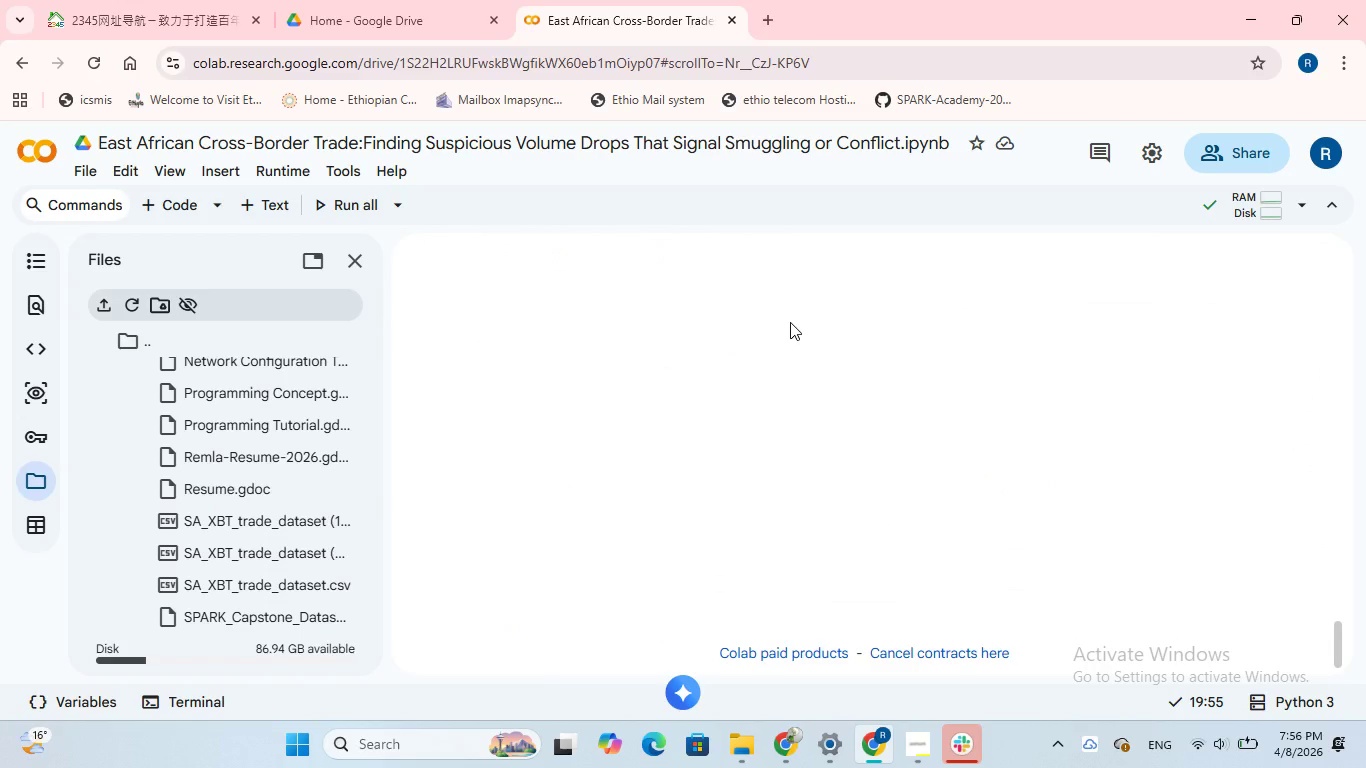 
scroll: coordinate [790, 321], scroll_direction: up, amount: 1.0
 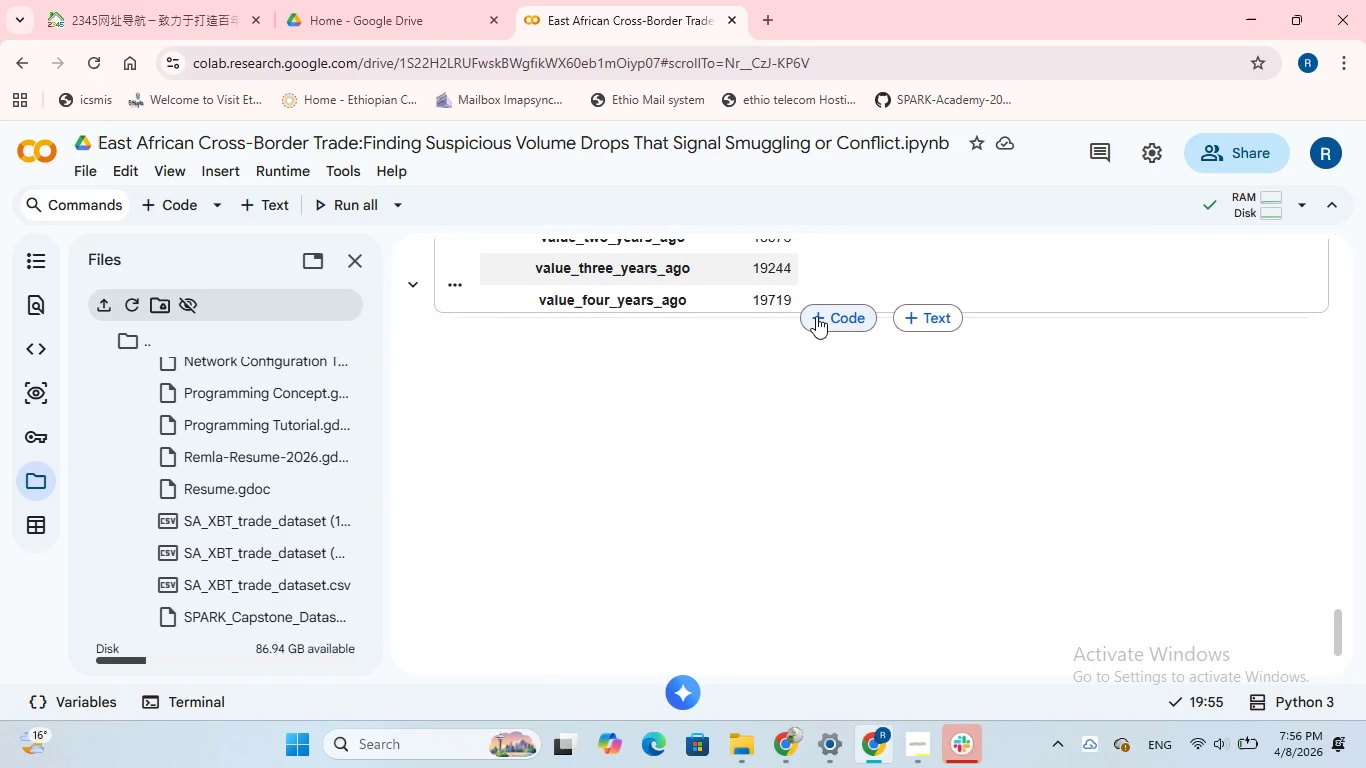 
left_click([816, 316])
 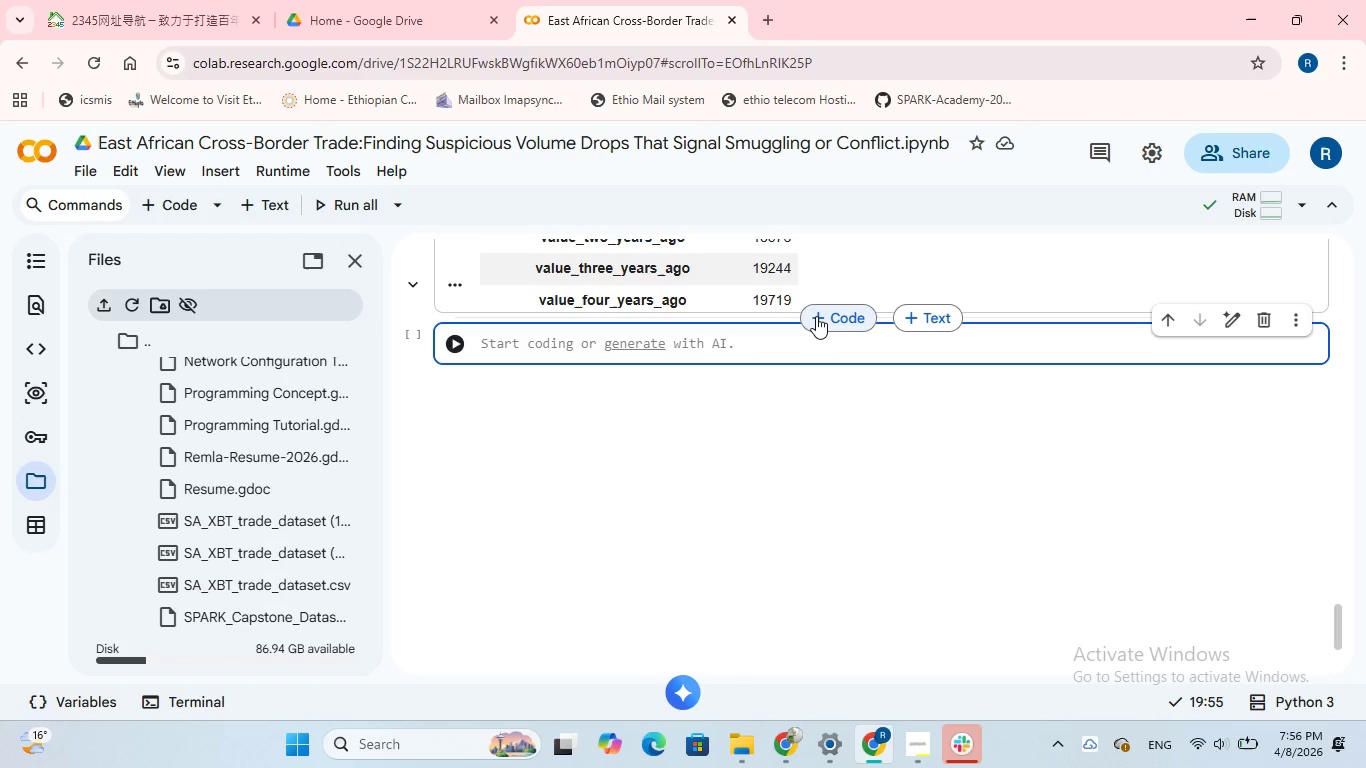 
type(#f2 considered as dataset 2)
 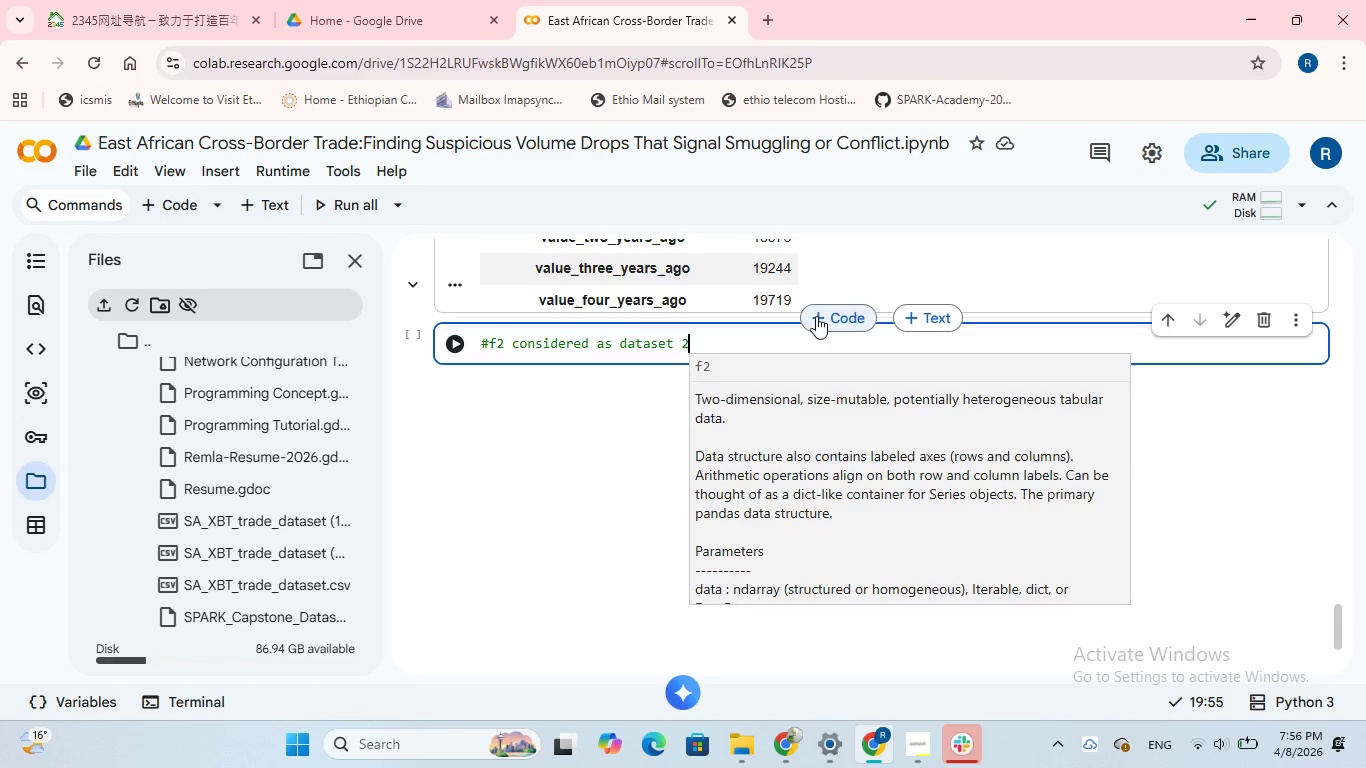 
key(Enter)
 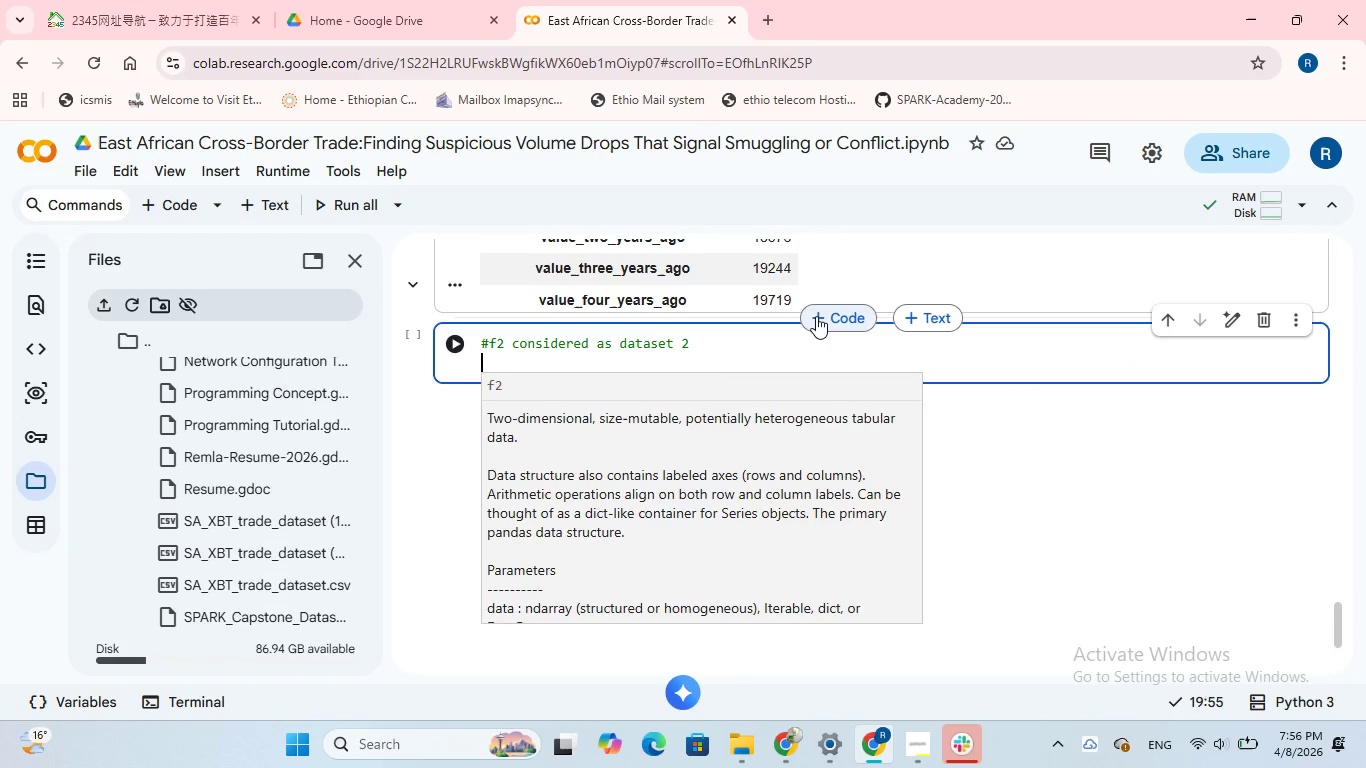 
type(f2.head()
 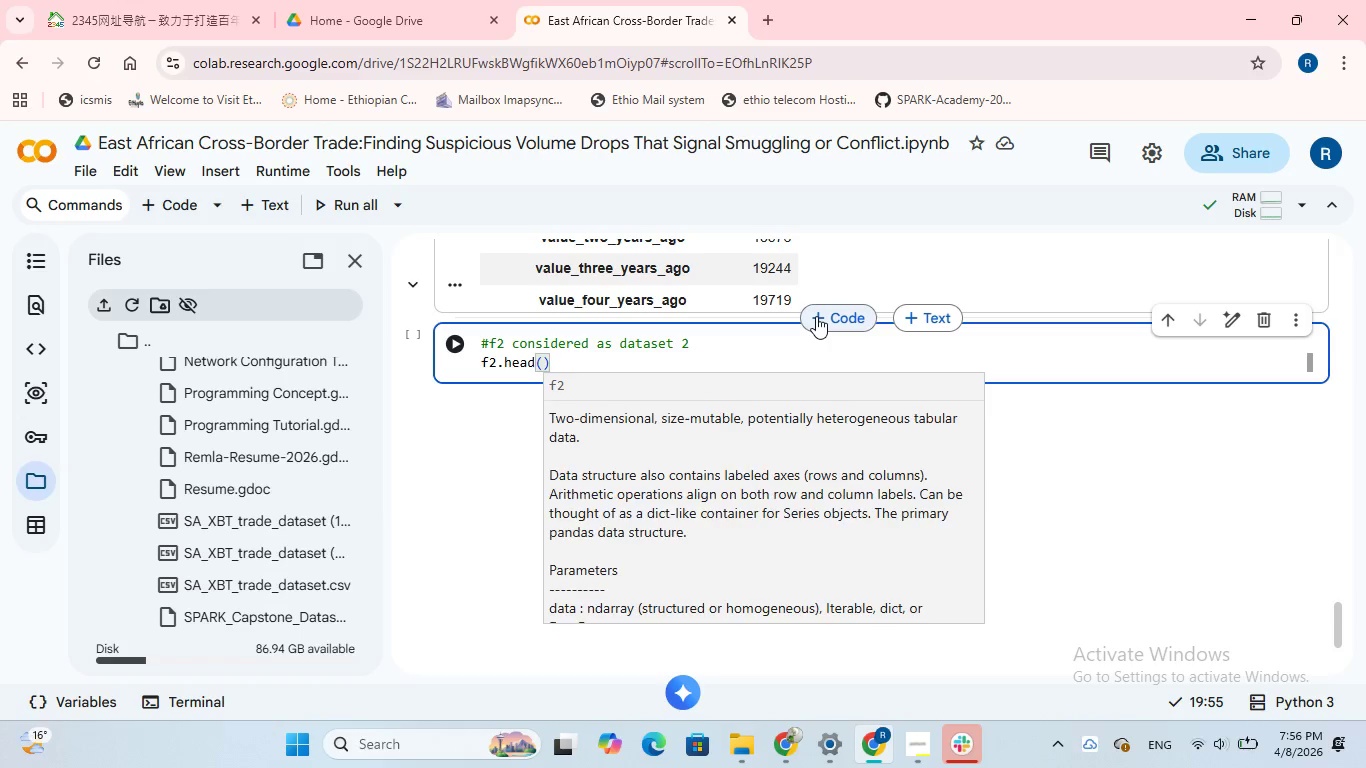 
left_click([452, 341])
 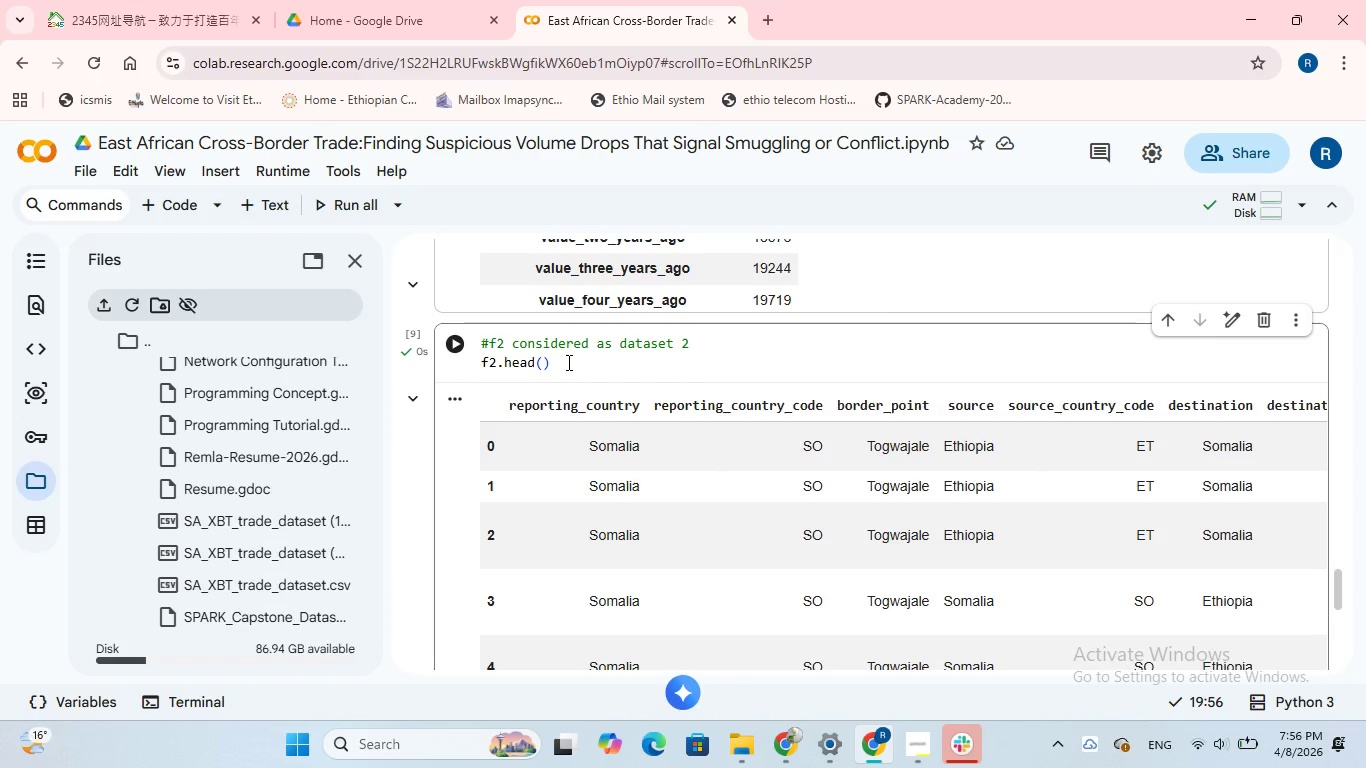 
wait(5.19)
 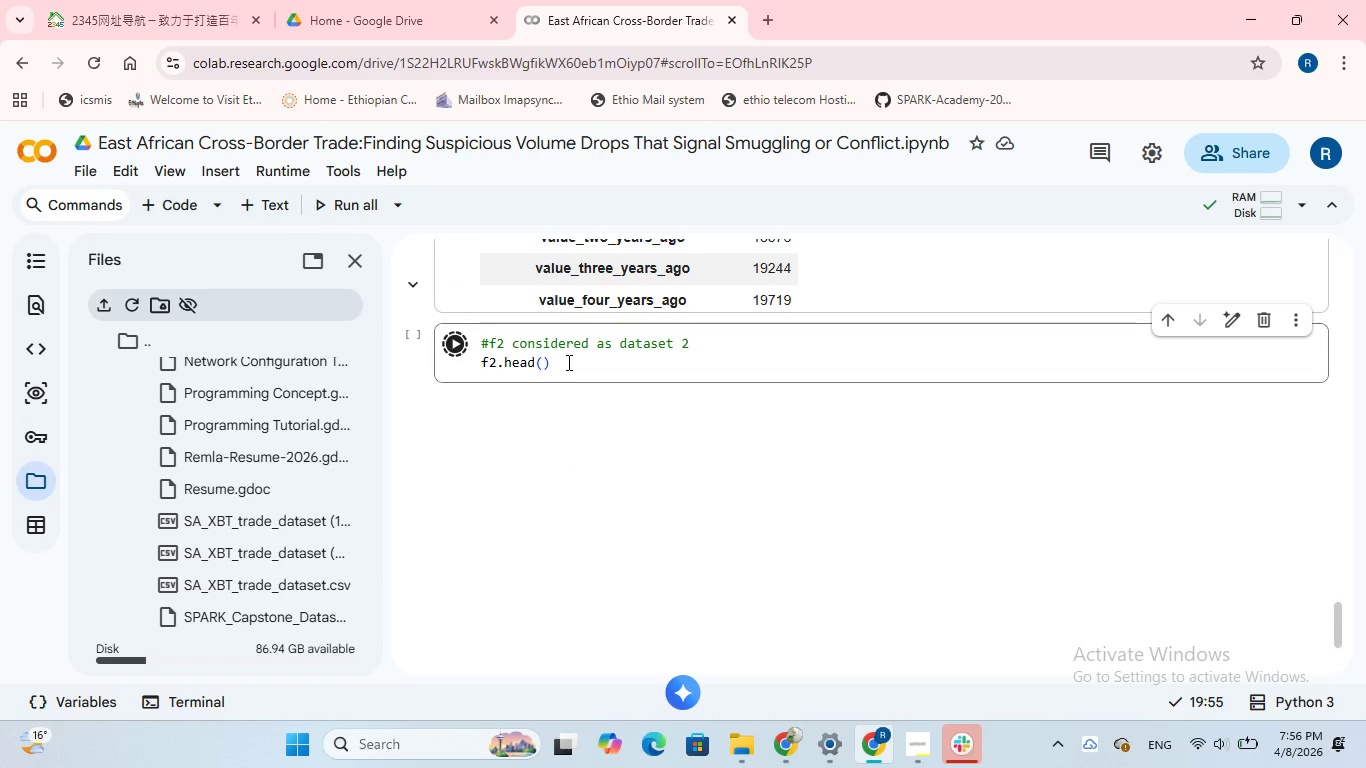 
scroll: coordinate [567, 362], scroll_direction: down, amount: 1.0
 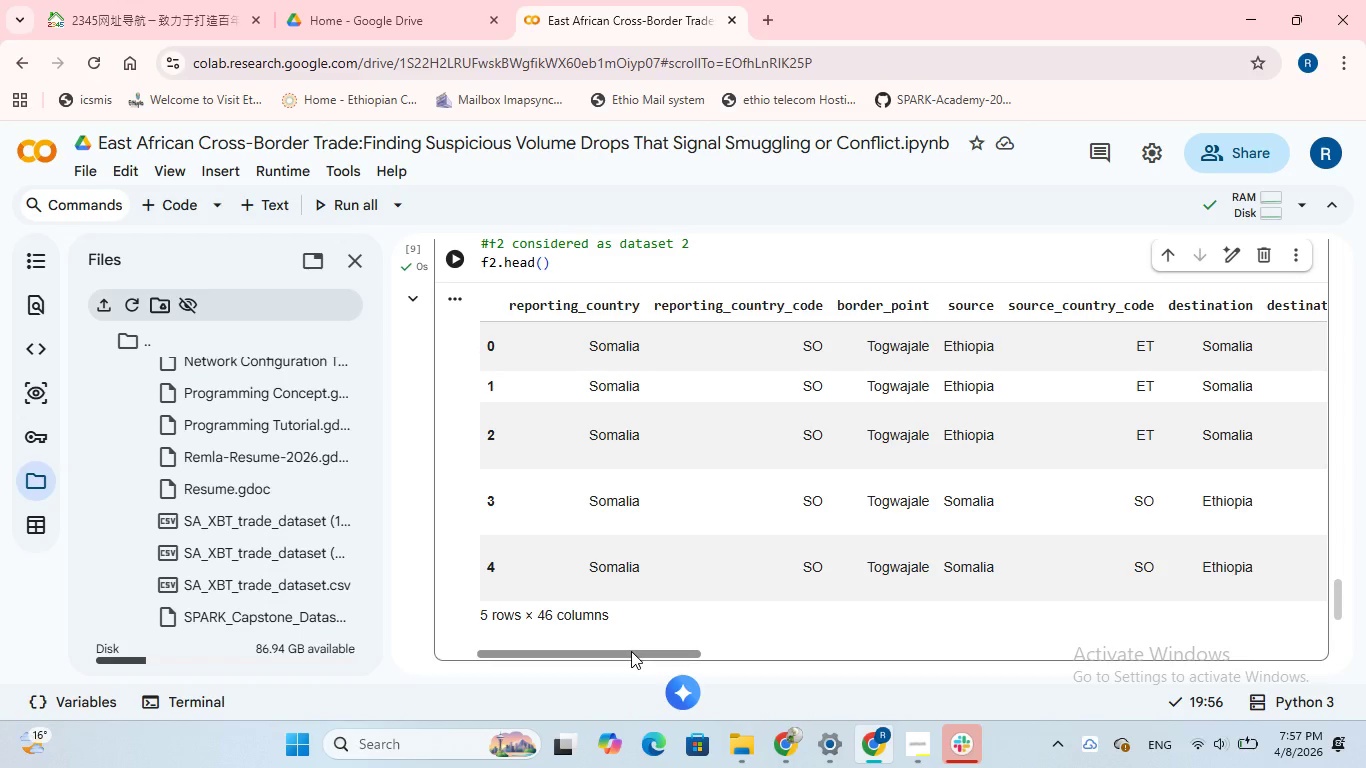 
left_click_drag(start_coordinate=[631, 651], to_coordinate=[778, 660])
 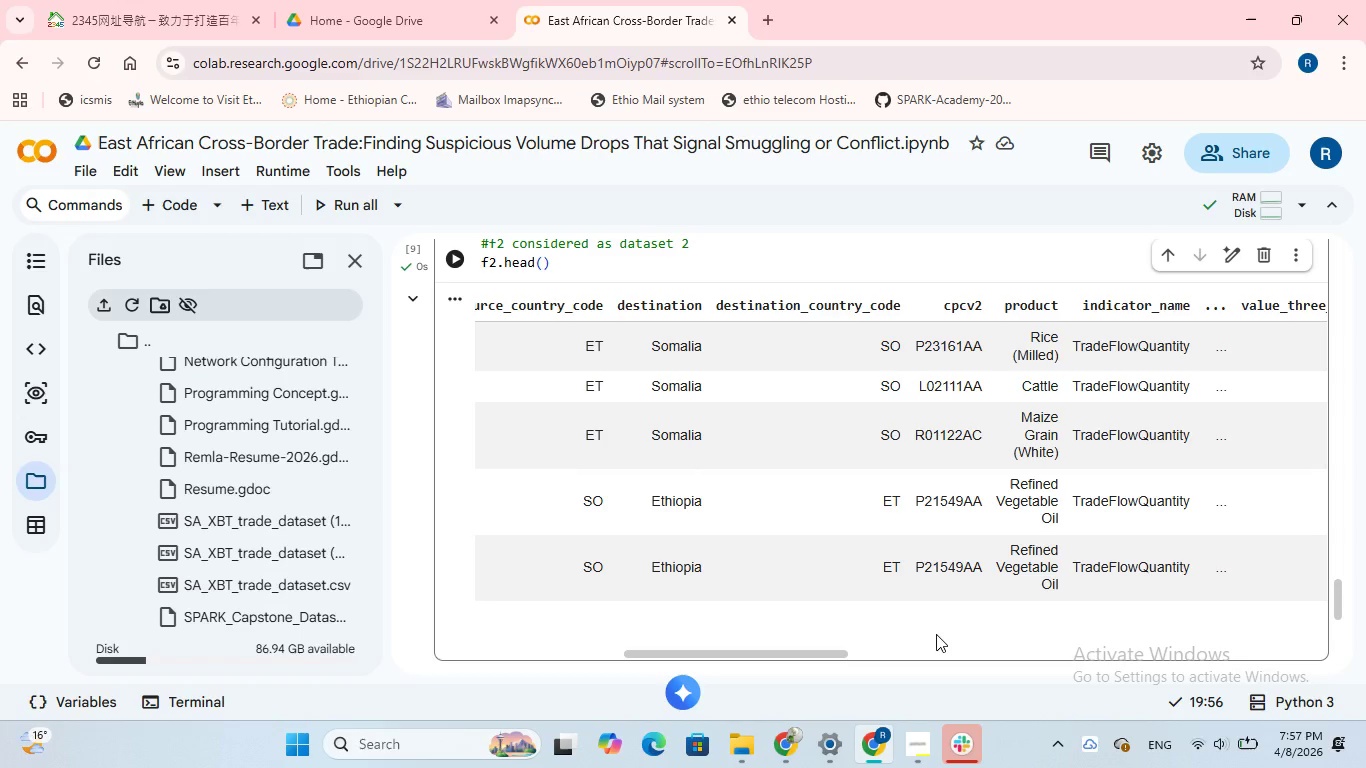 
scroll: coordinate [798, 574], scroll_direction: down, amount: 1.0
 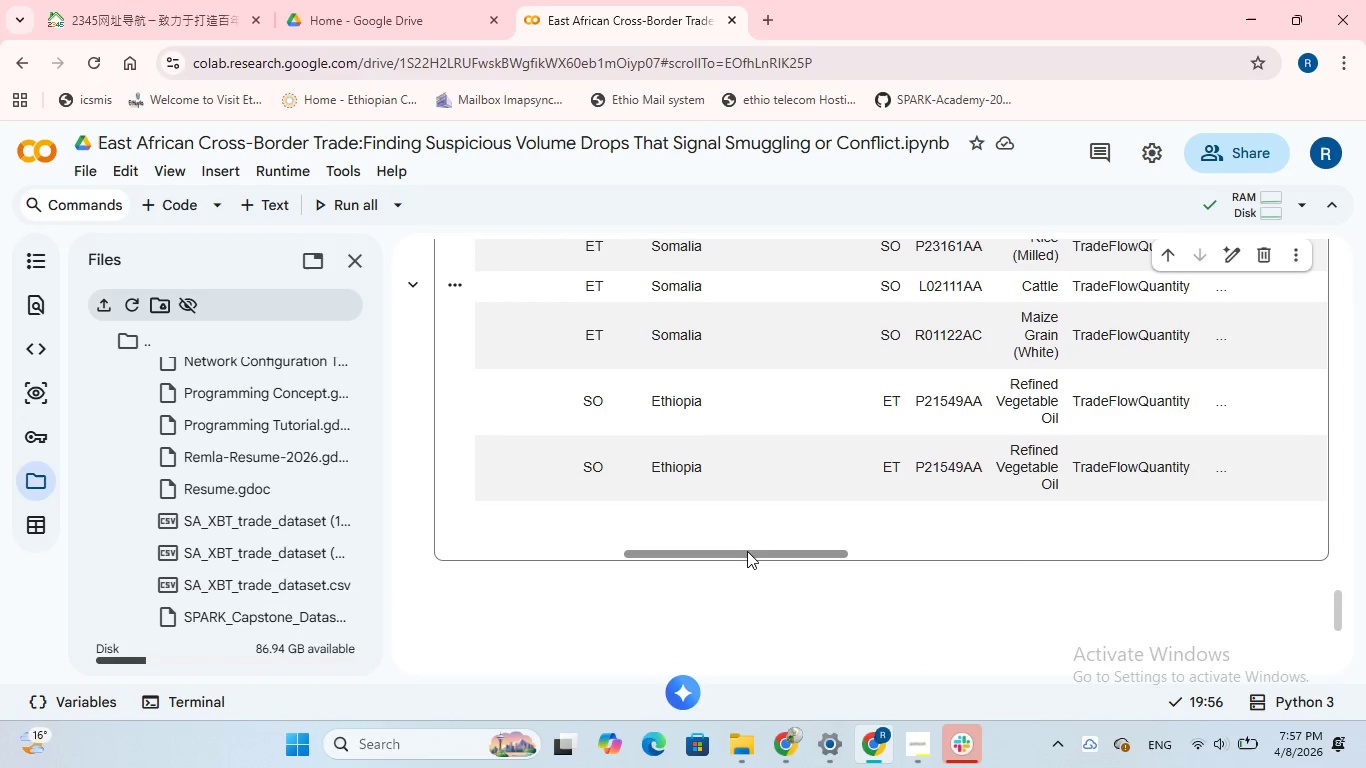 
left_click_drag(start_coordinate=[747, 552], to_coordinate=[862, 554])
 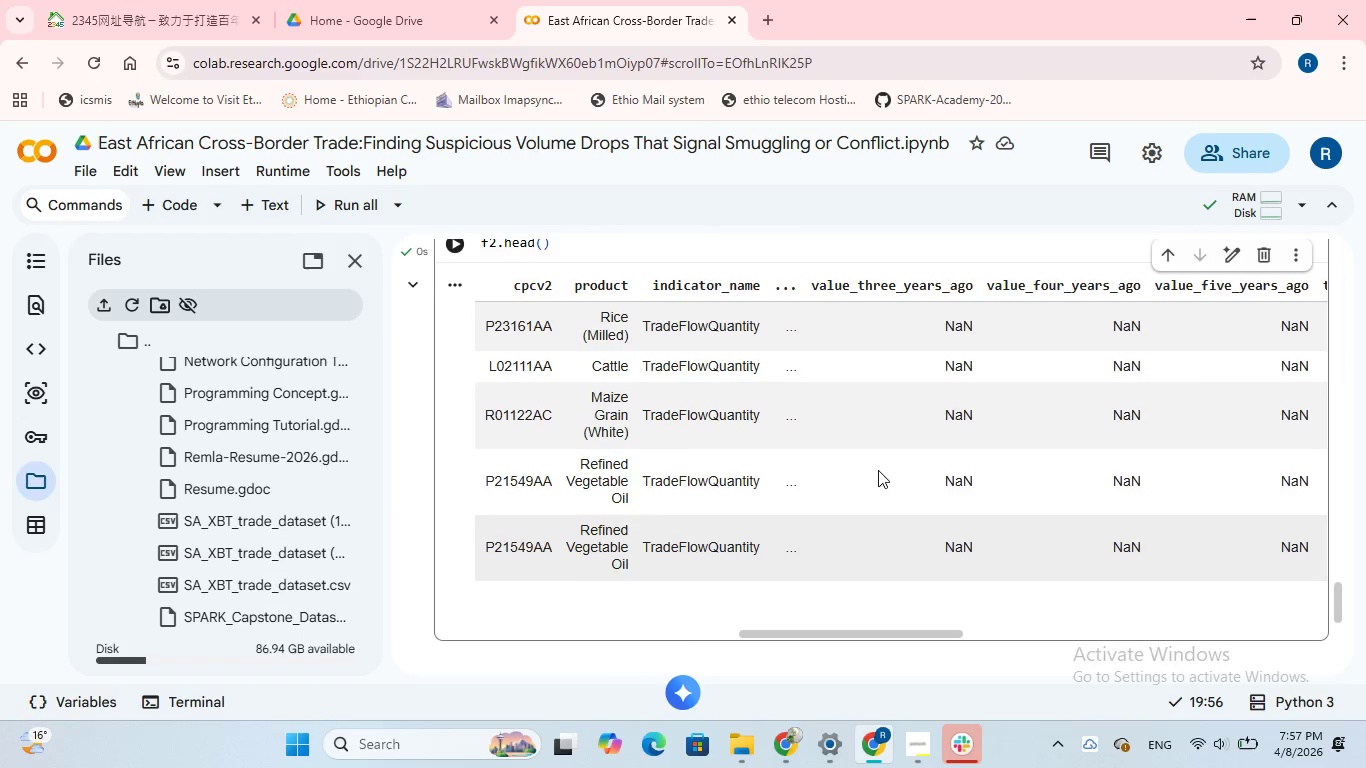 
scroll: coordinate [878, 470], scroll_direction: up, amount: 3.0
 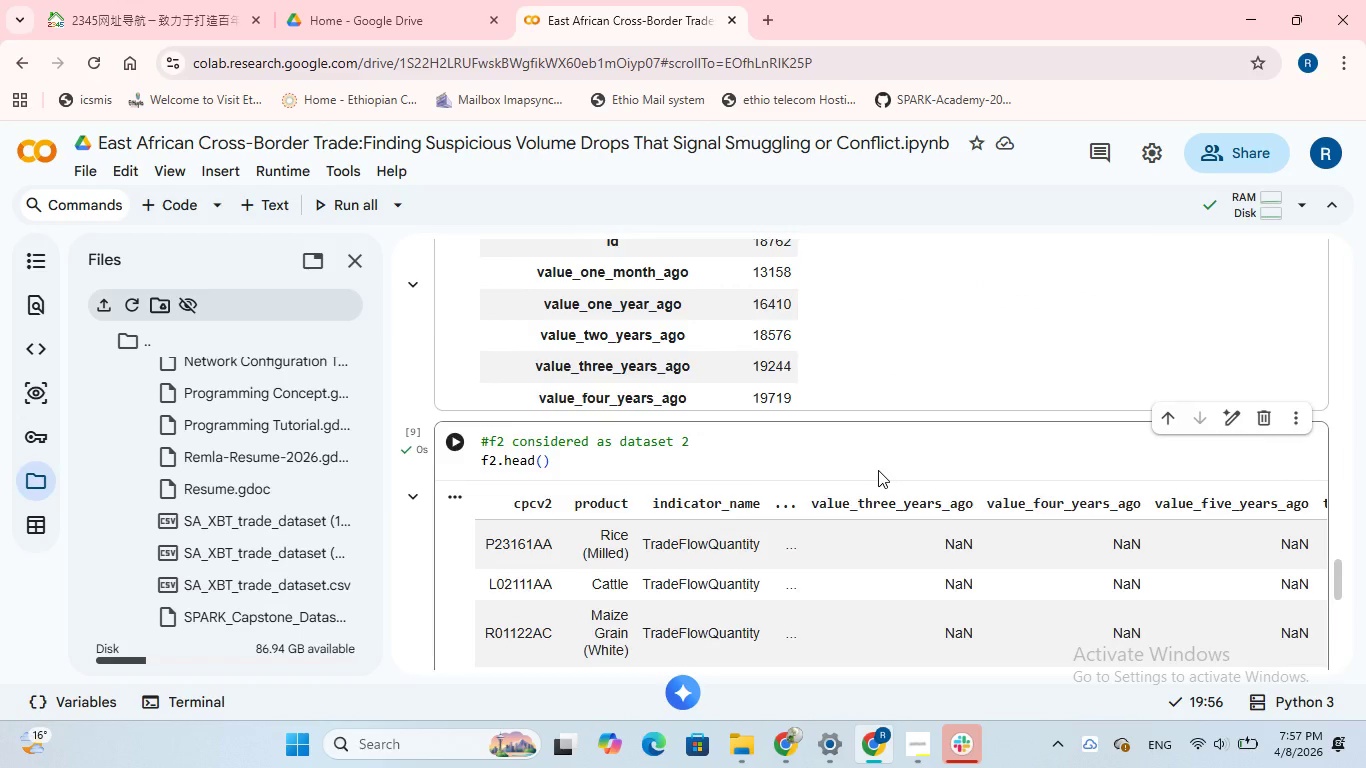 
scroll: coordinate [878, 470], scroll_direction: down, amount: 2.0
 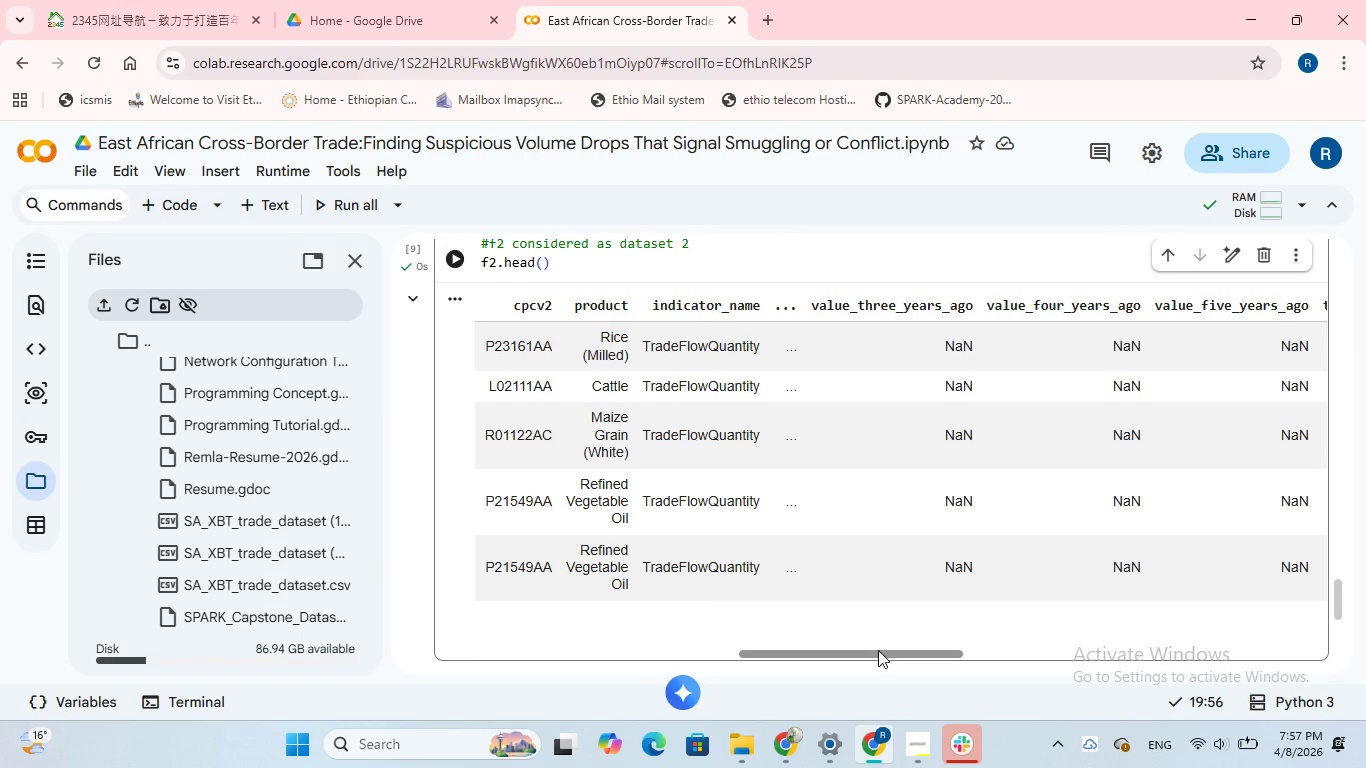 
left_click_drag(start_coordinate=[878, 650], to_coordinate=[1254, 647])
 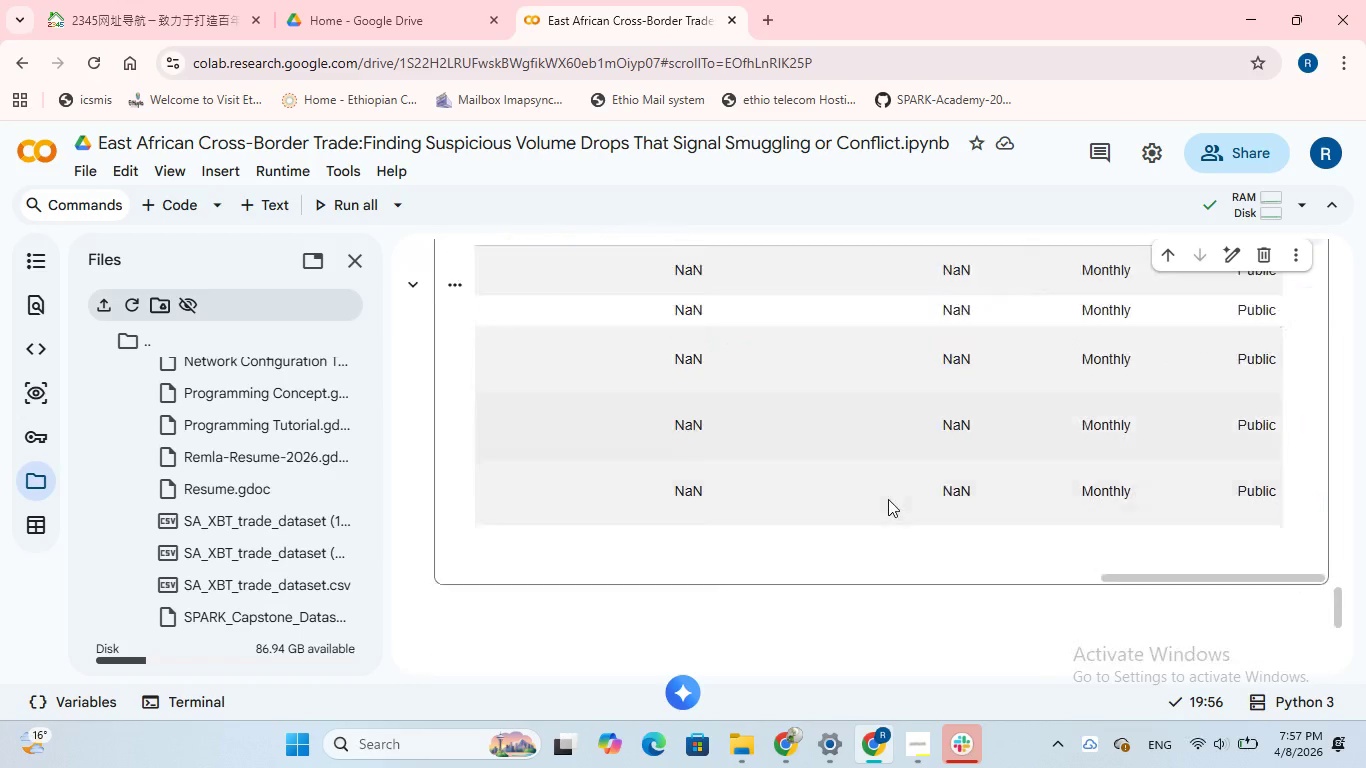 
scroll: coordinate [888, 499], scroll_direction: down, amount: 4.0
 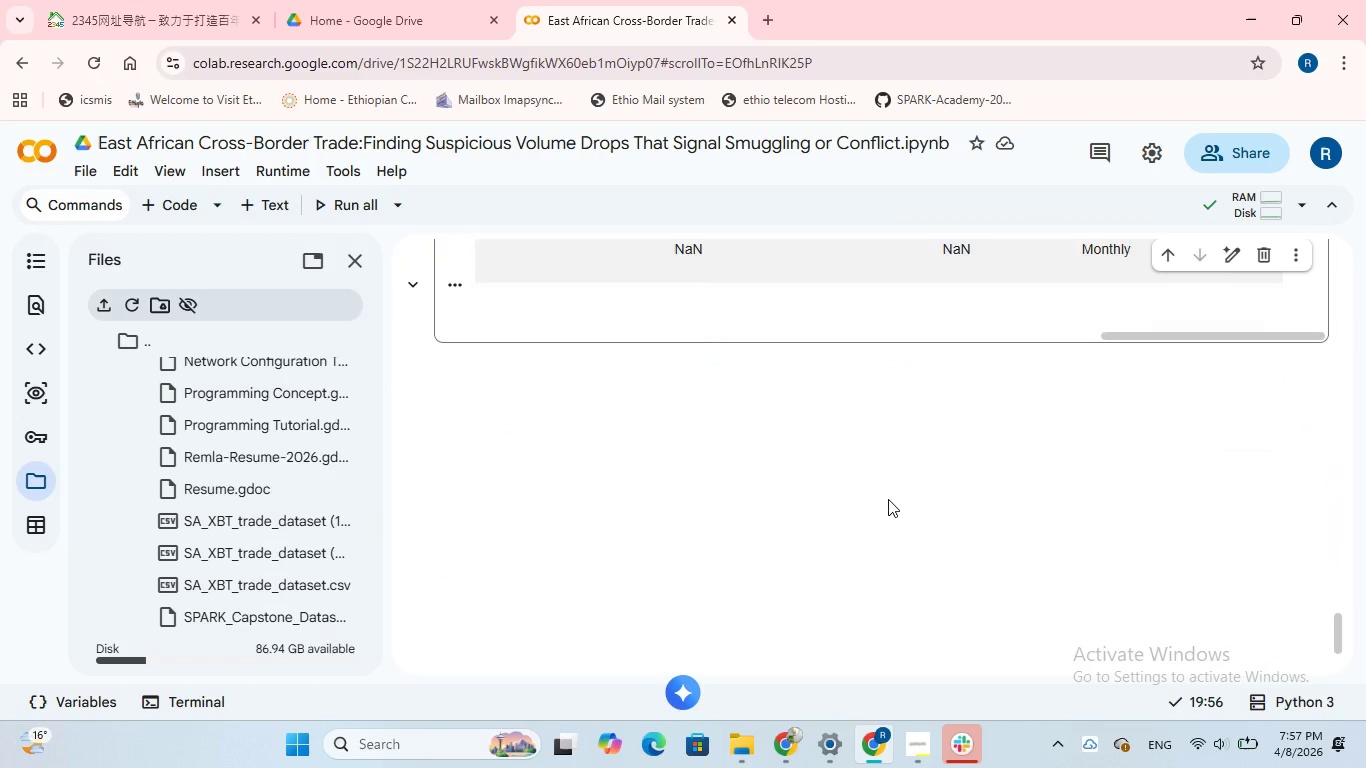 
scroll: coordinate [888, 499], scroll_direction: up, amount: 2.0
 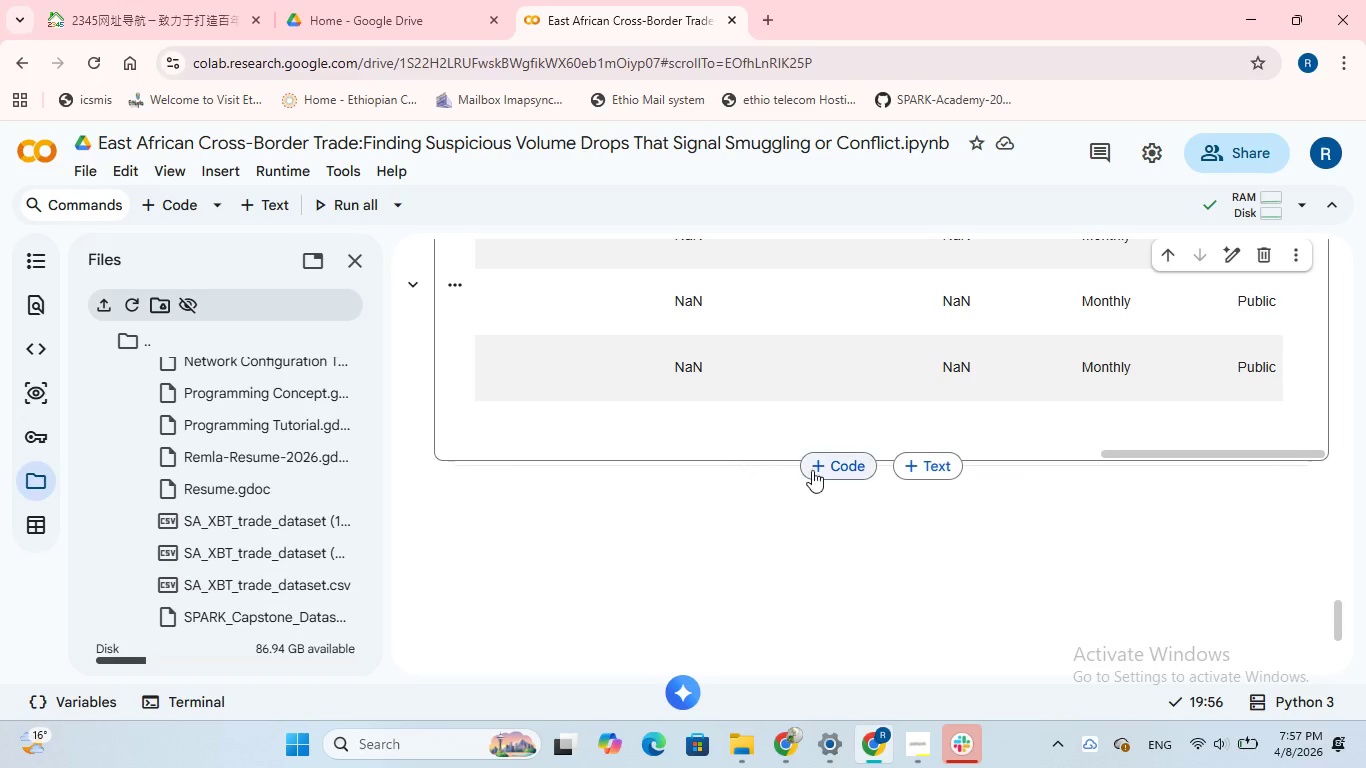 
left_click([812, 470])
 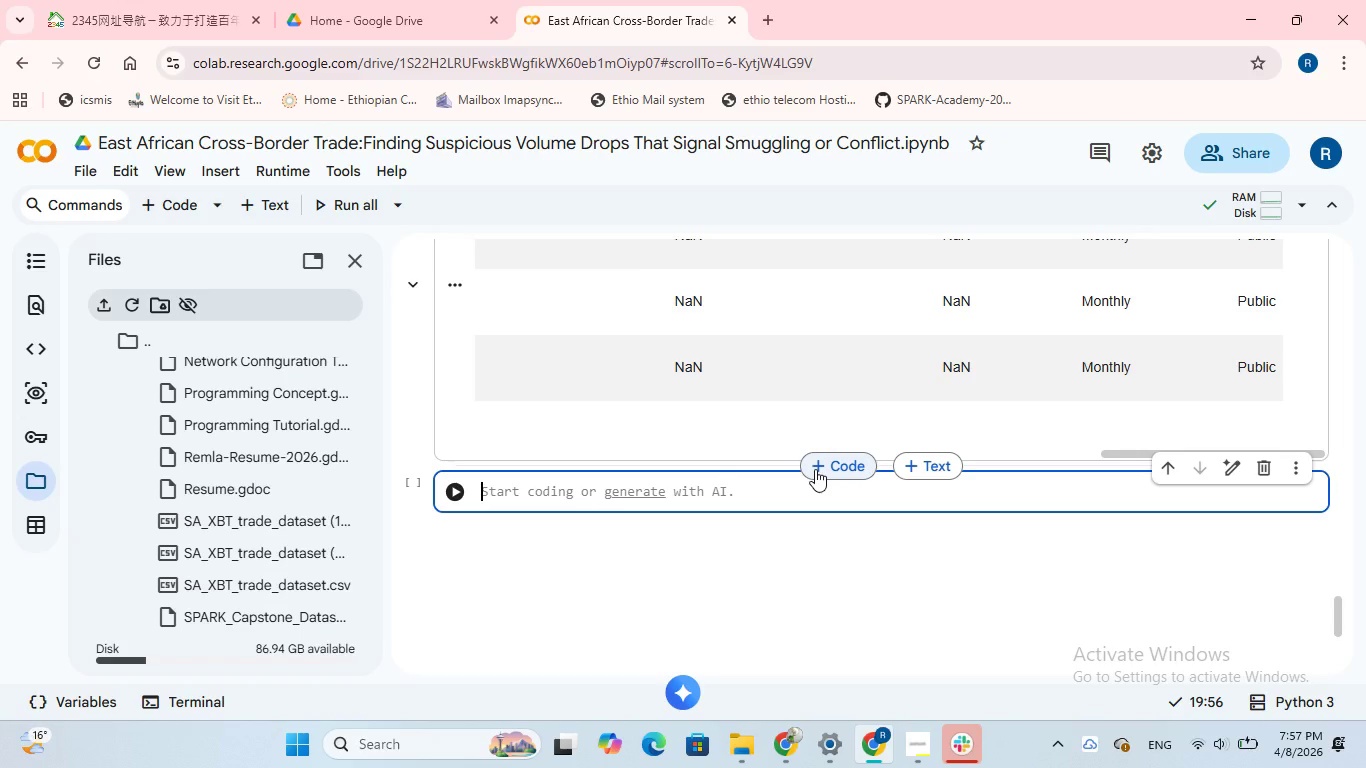 
type(f2.info()
 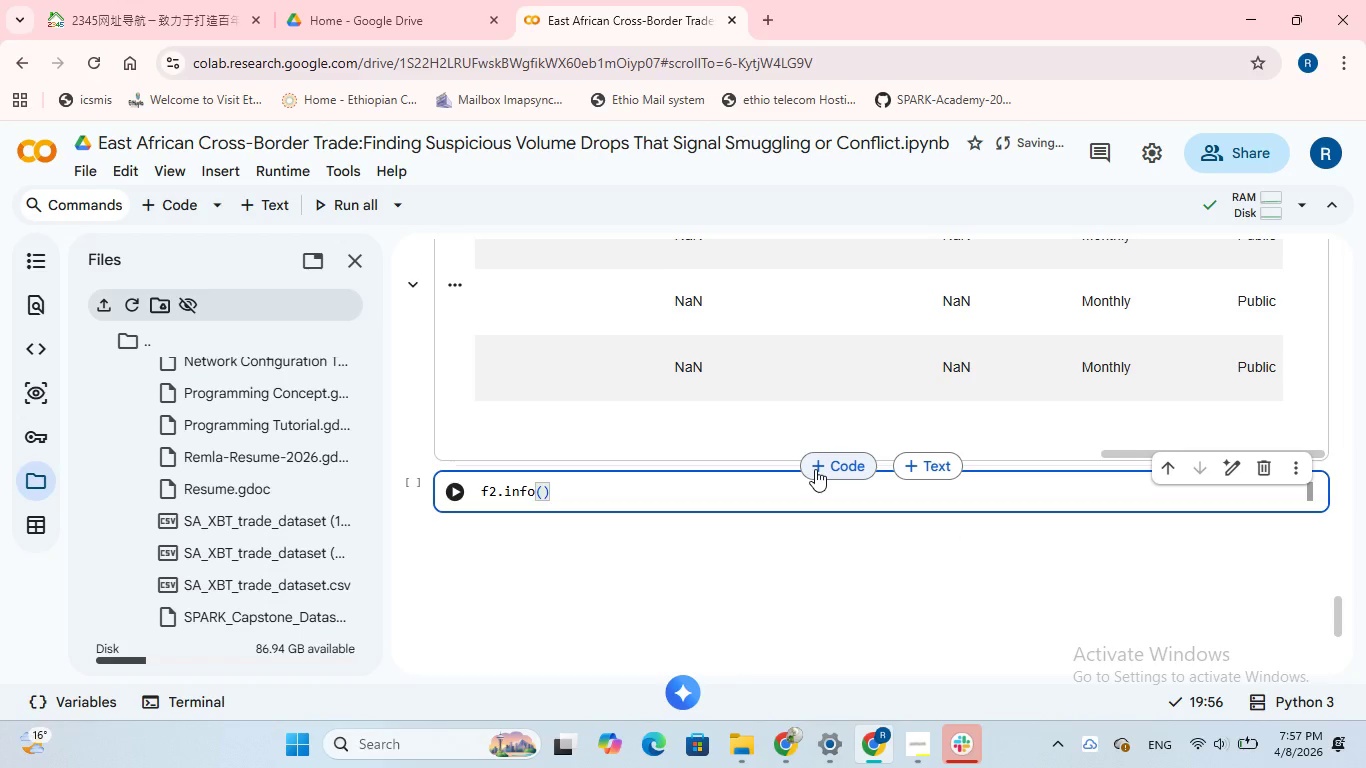 
left_click([457, 492])
 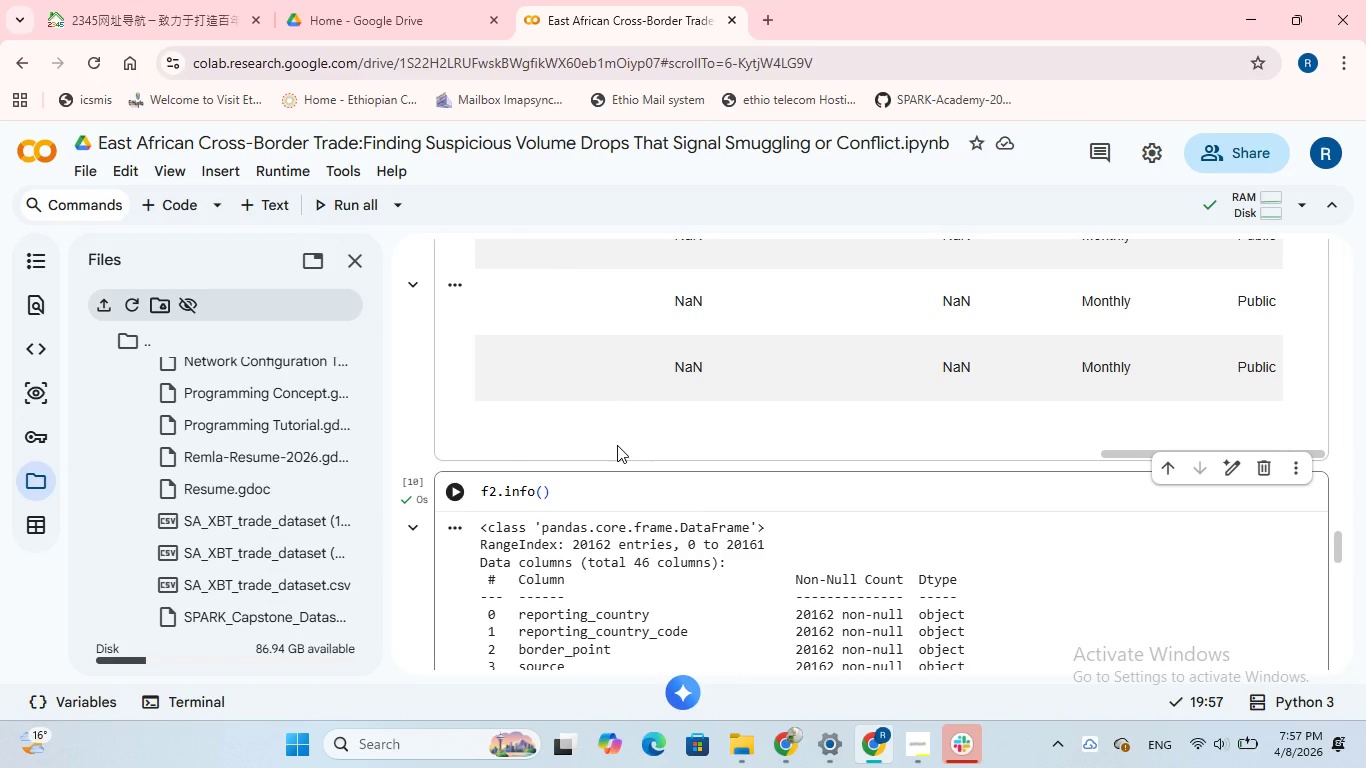 
scroll: coordinate [617, 445], scroll_direction: down, amount: 8.0
 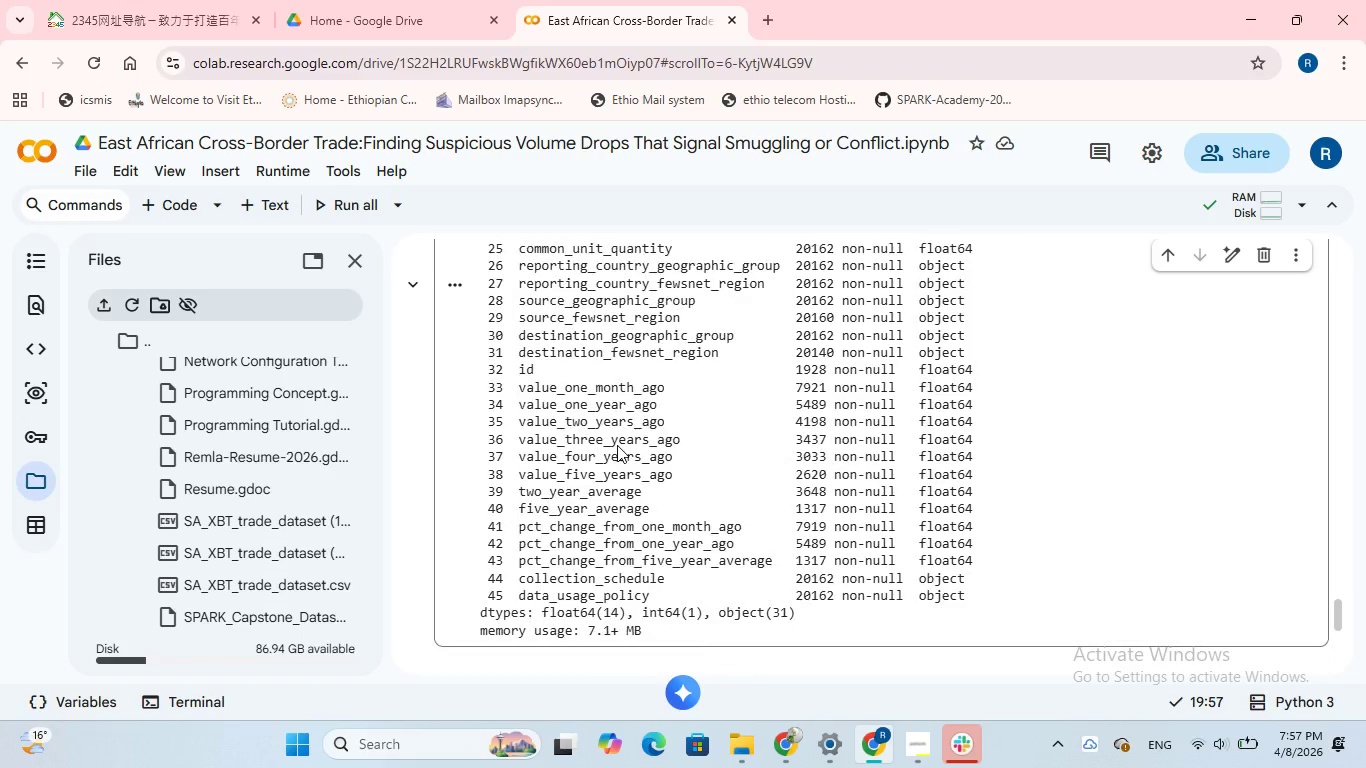 
scroll: coordinate [617, 445], scroll_direction: down, amount: 2.0
 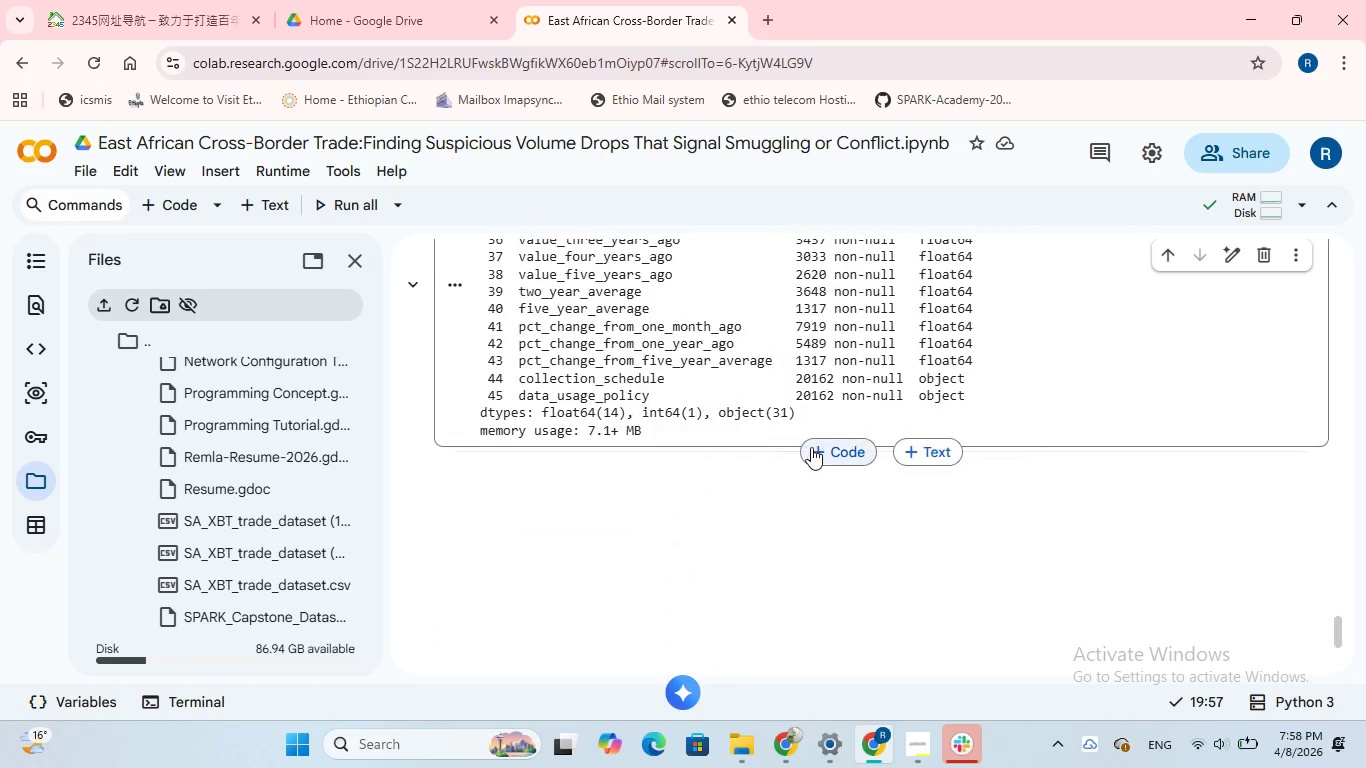 
left_click([811, 447])
 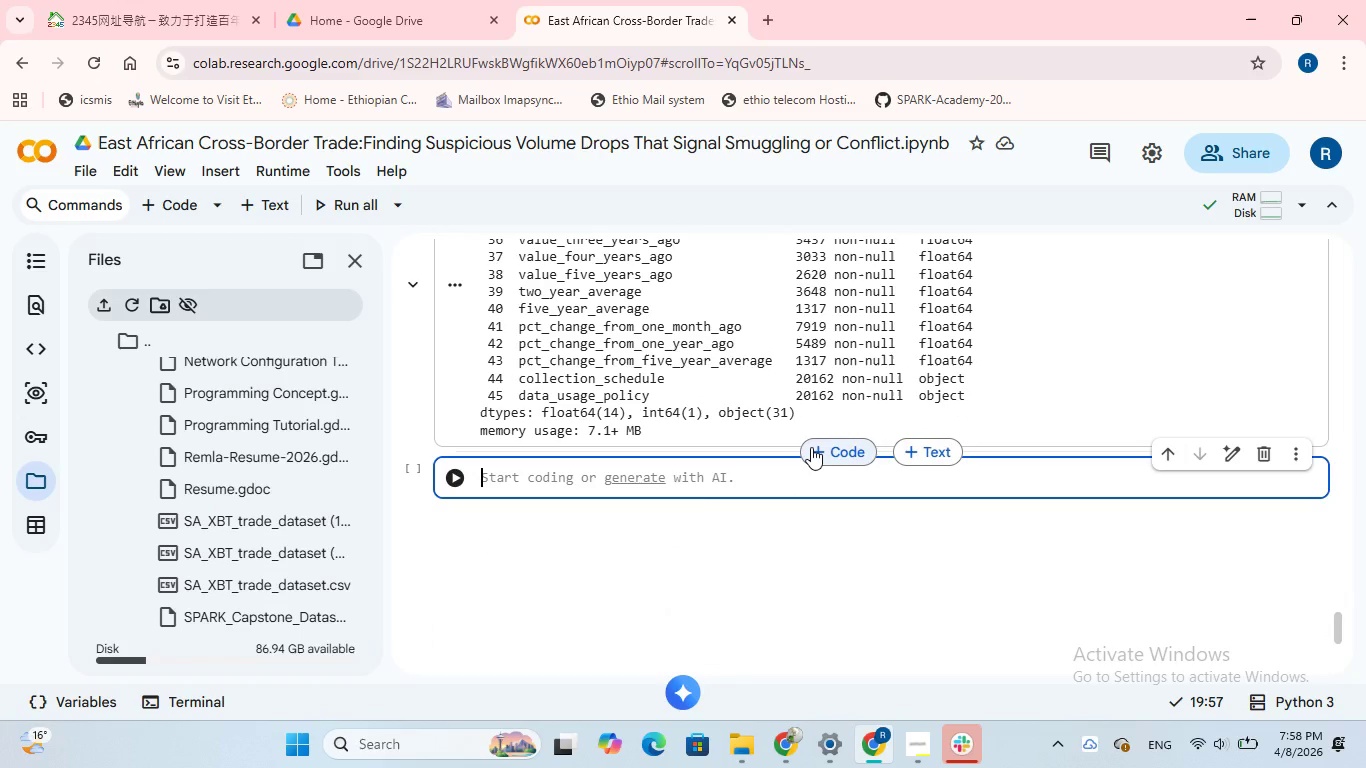 
type(f2.describe()
 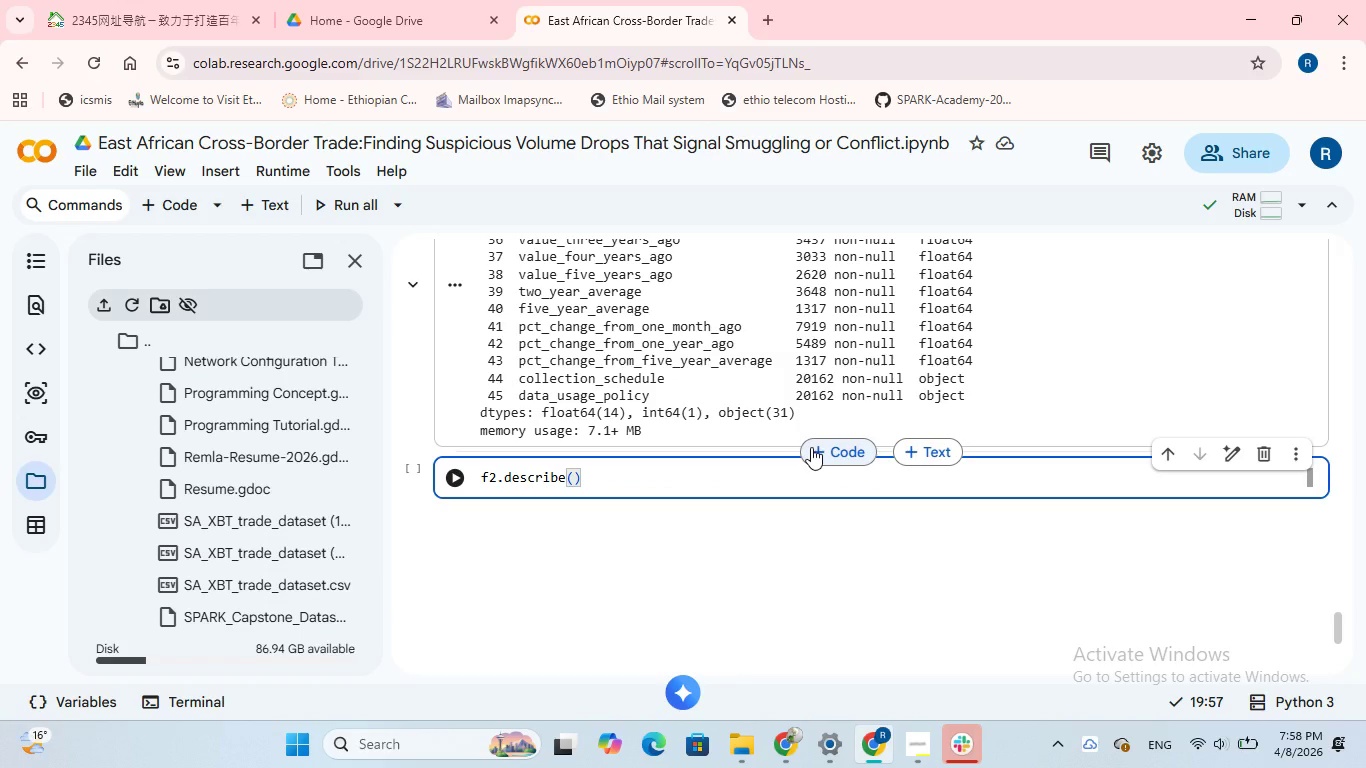 
left_click([448, 481])
 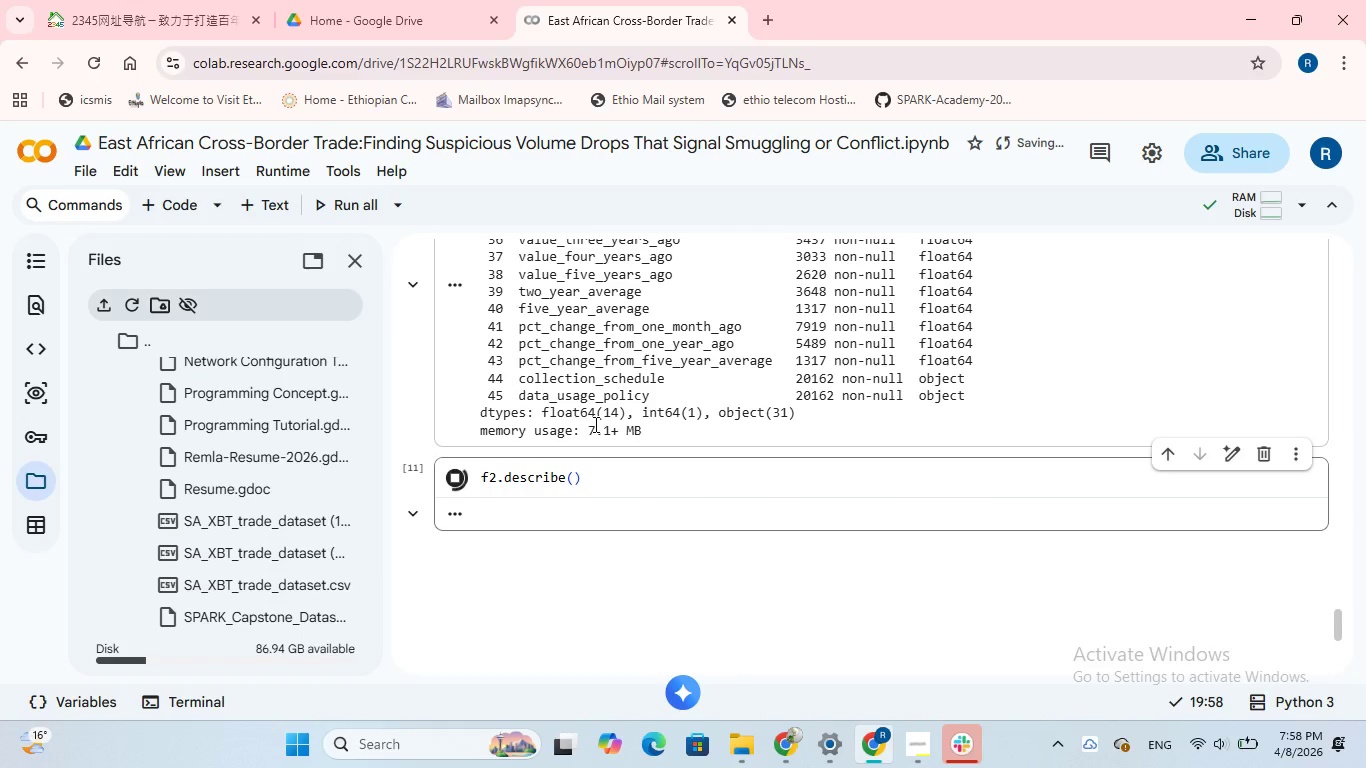 
scroll: coordinate [594, 424], scroll_direction: down, amount: 2.0
 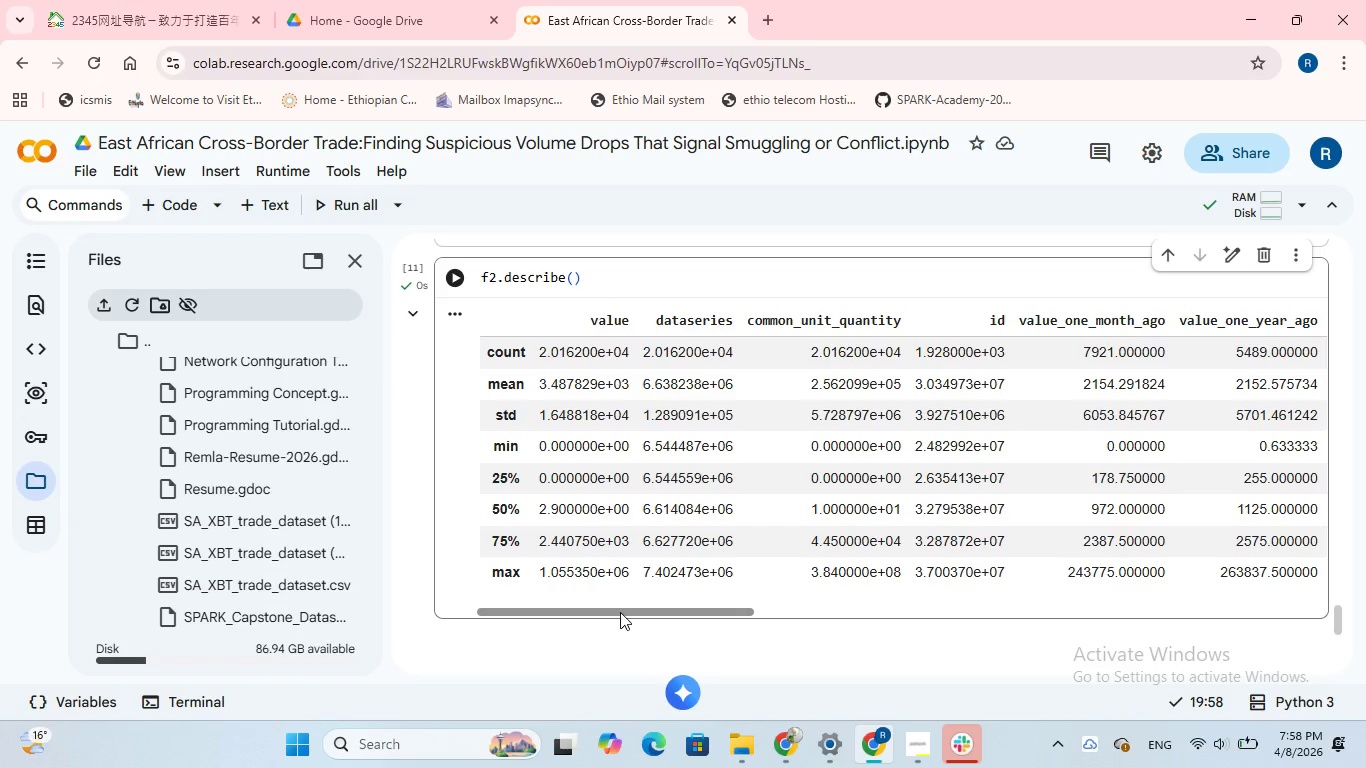 
wait(5.36)
 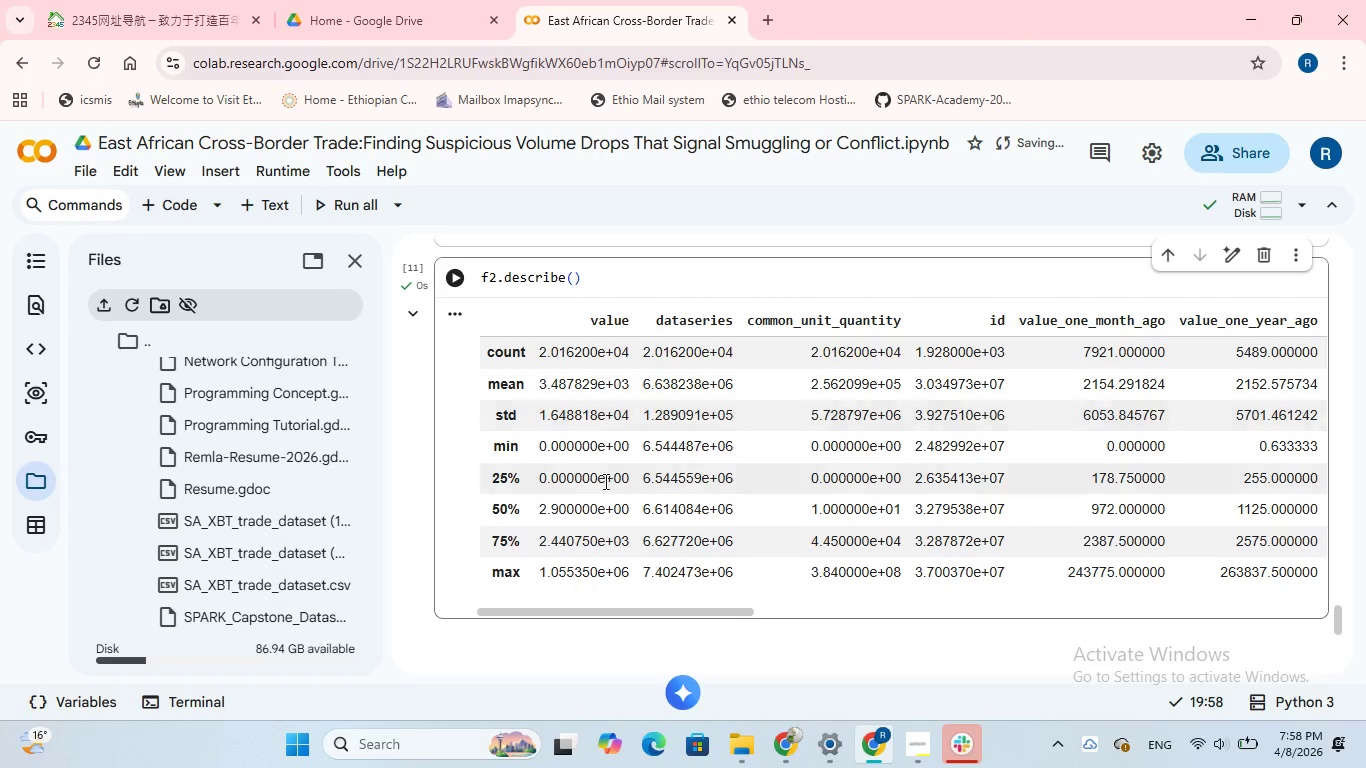 
left_click_drag(start_coordinate=[620, 612], to_coordinate=[570, 619])
 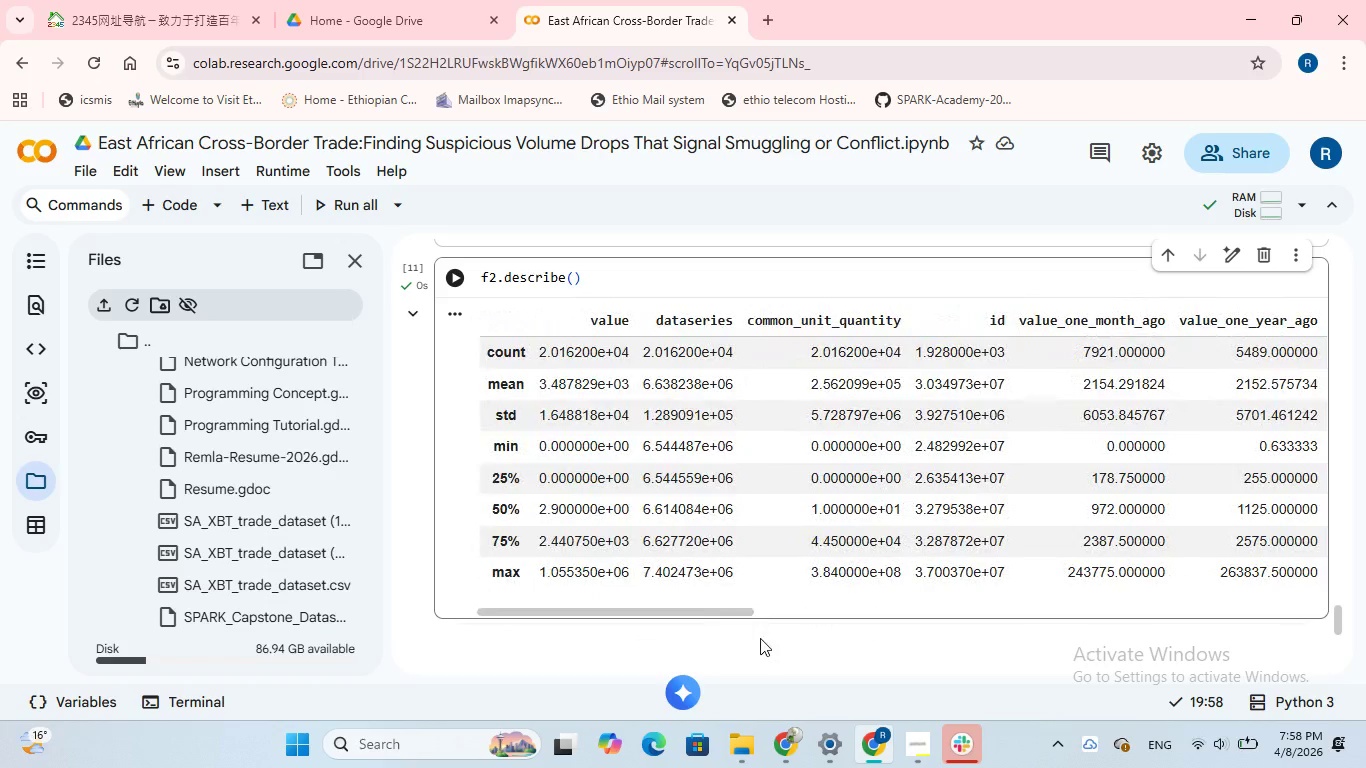 
wait(5.77)
 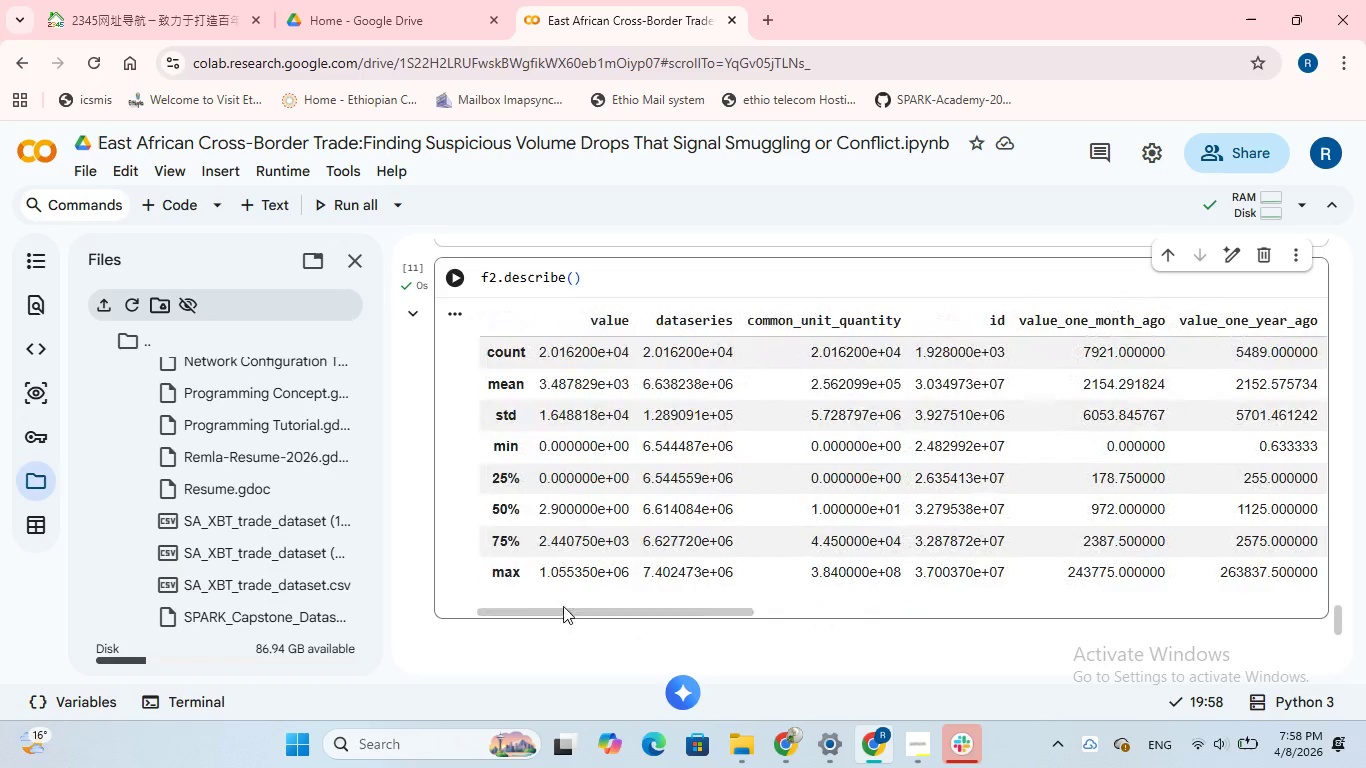 
left_click([851, 623])
 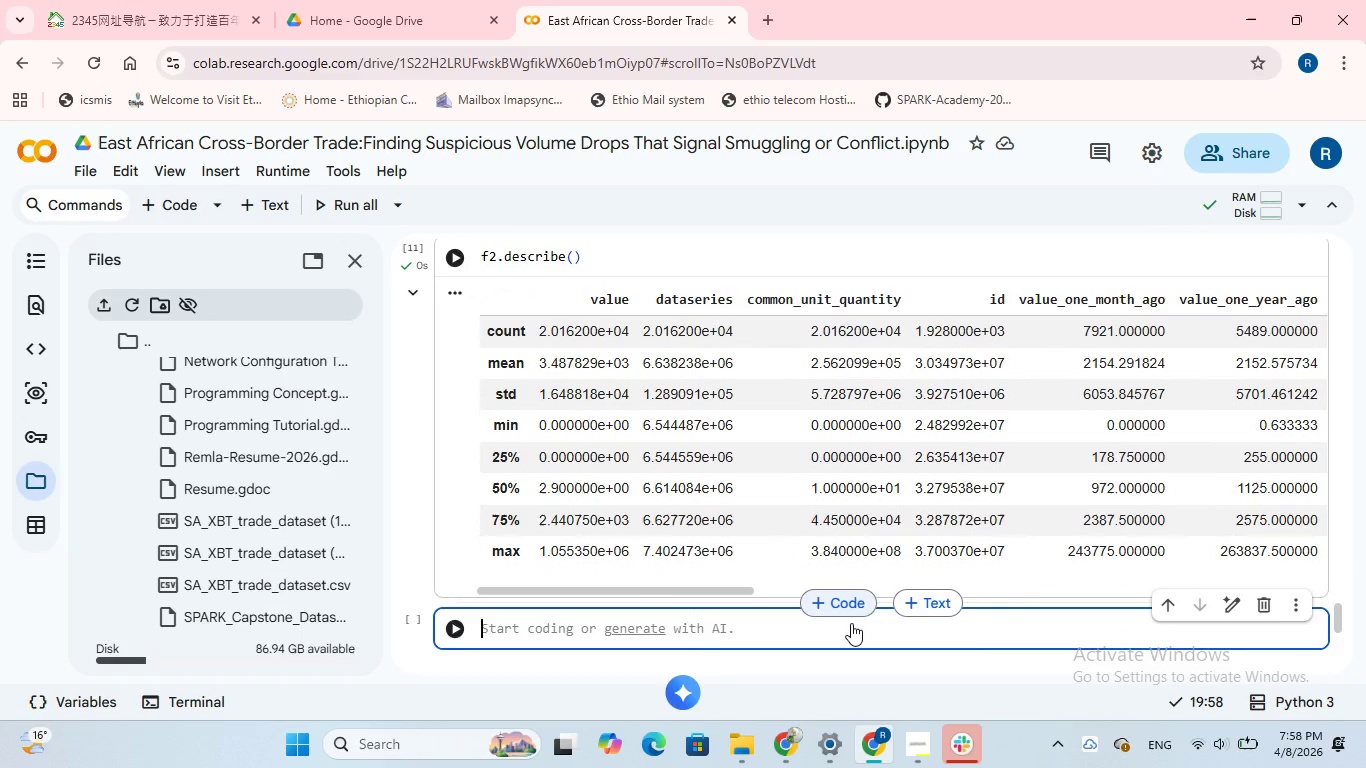 
type(f2.duplicated()
 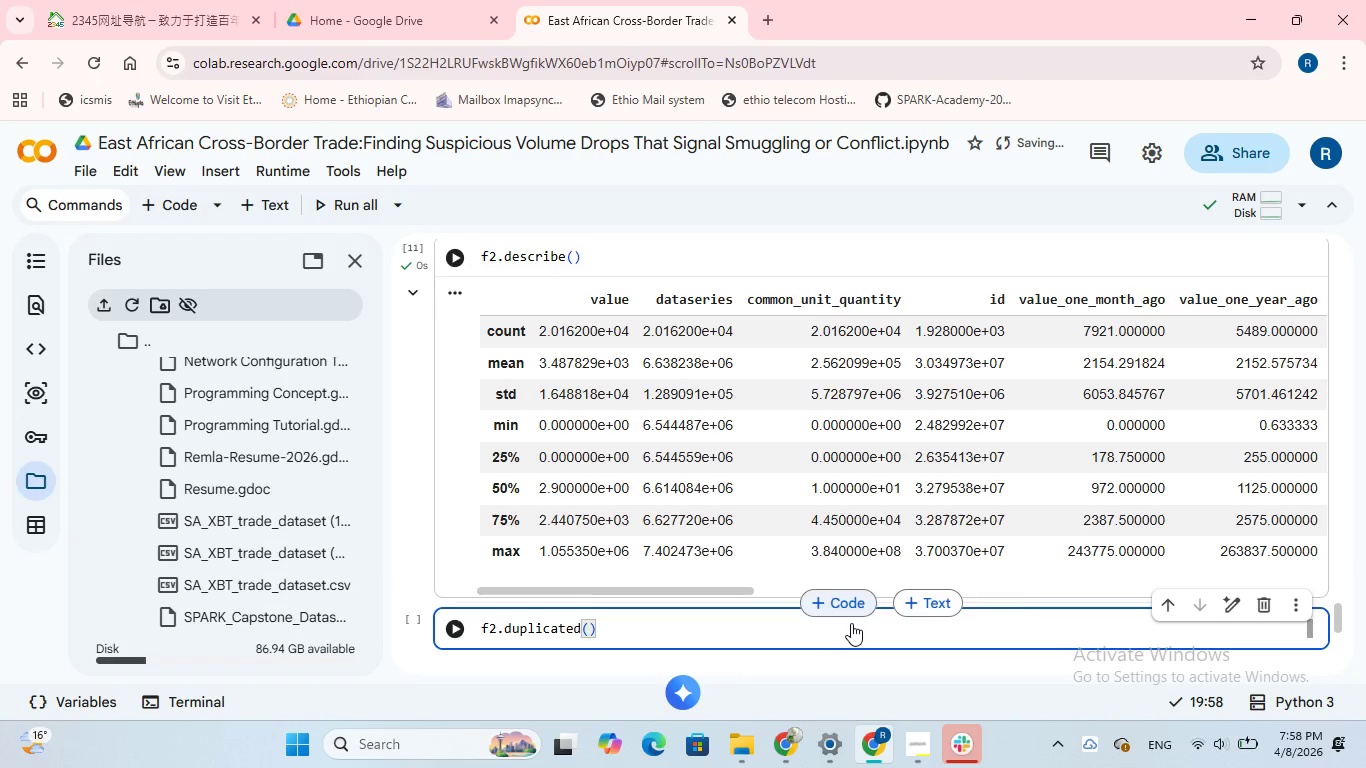 
left_click([598, 635])
 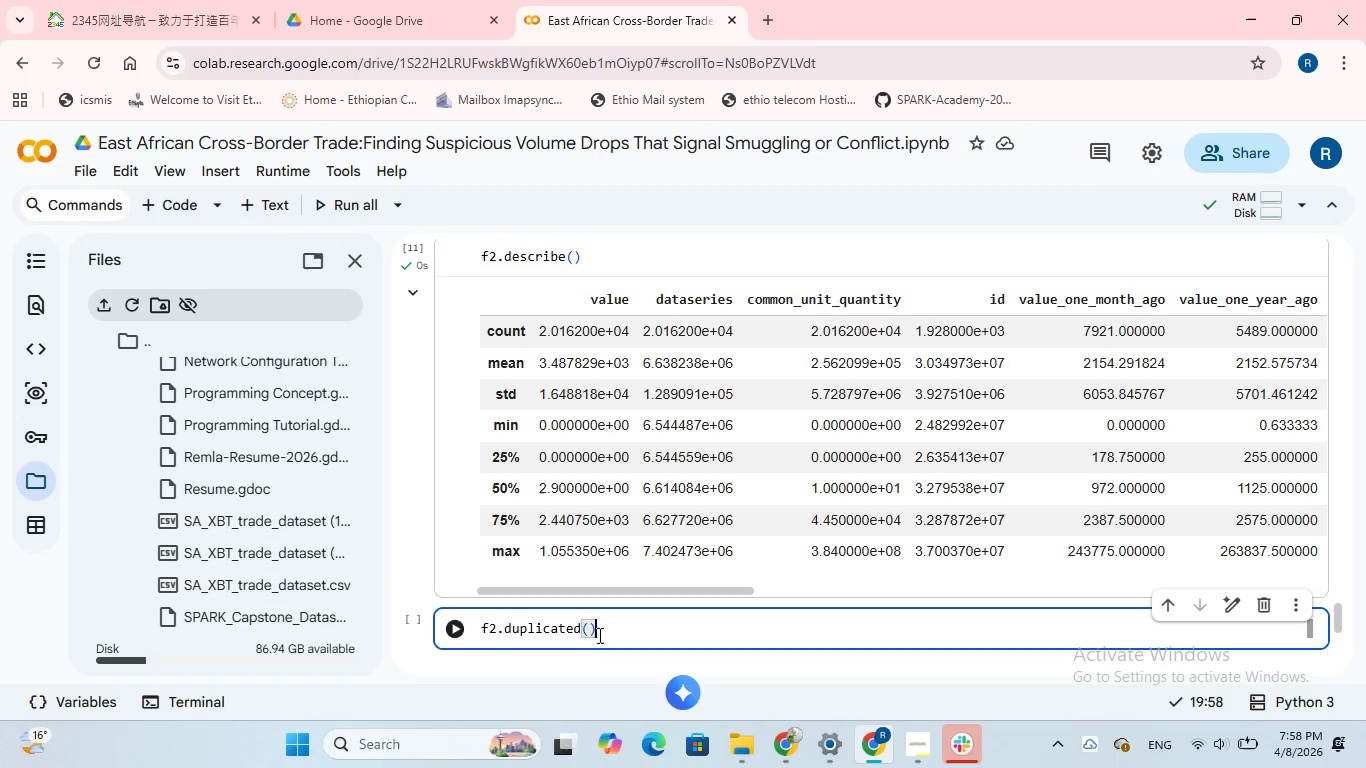 
type(.sum()
 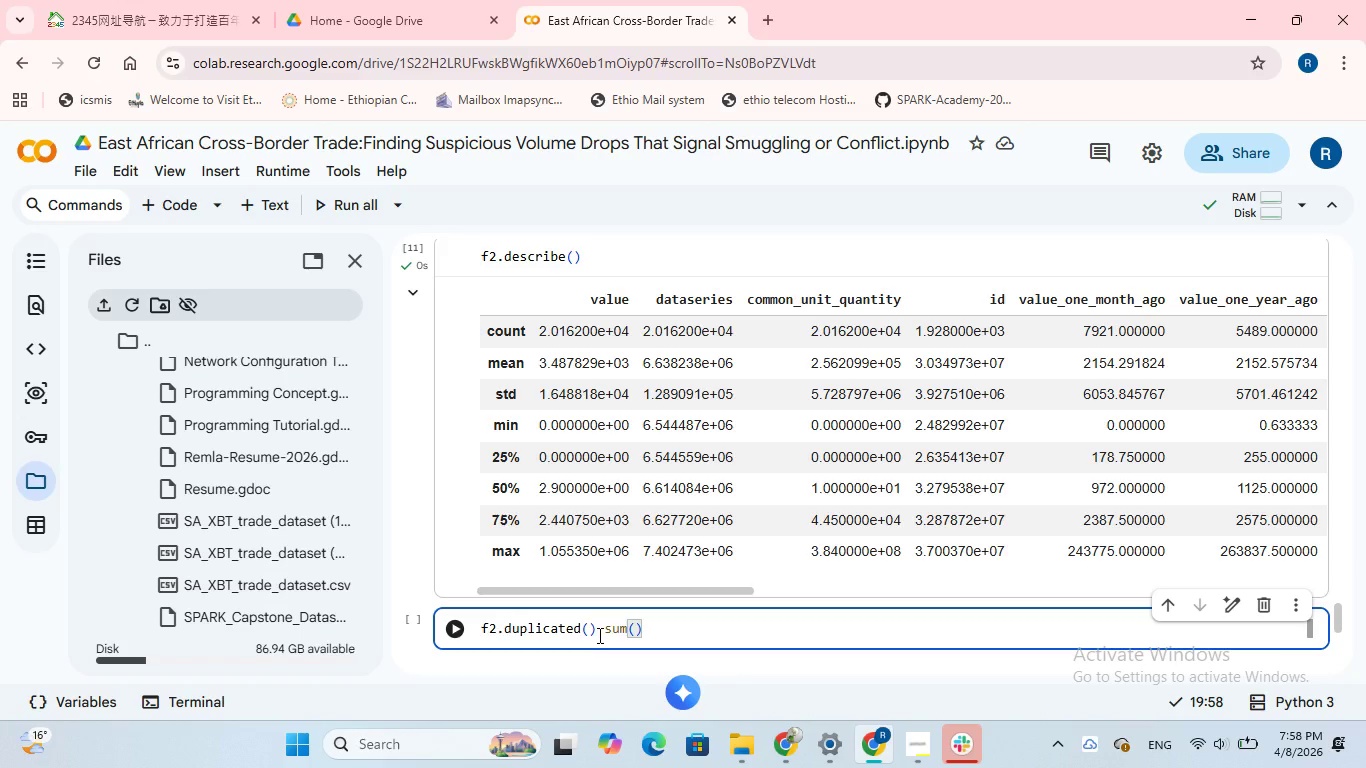 
left_click([451, 629])
 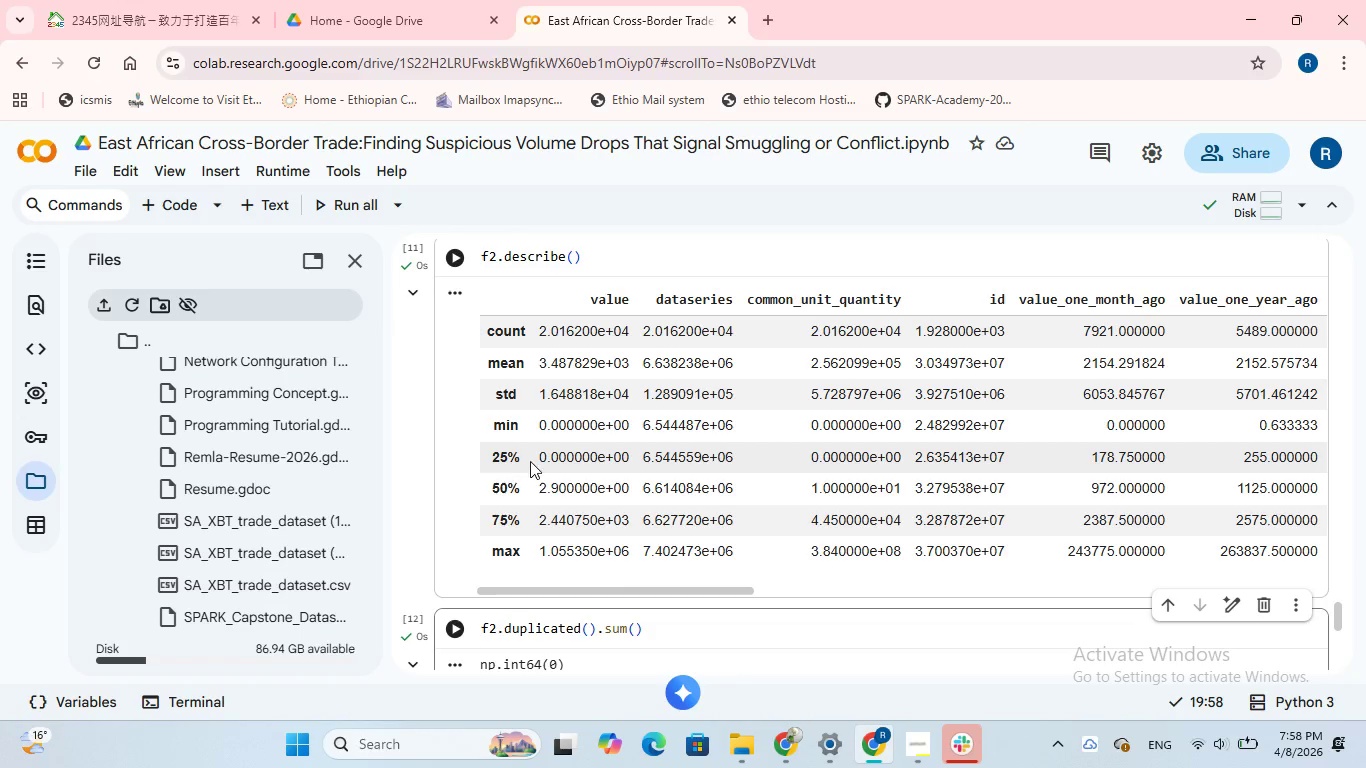 
scroll: coordinate [532, 460], scroll_direction: down, amount: 3.0
 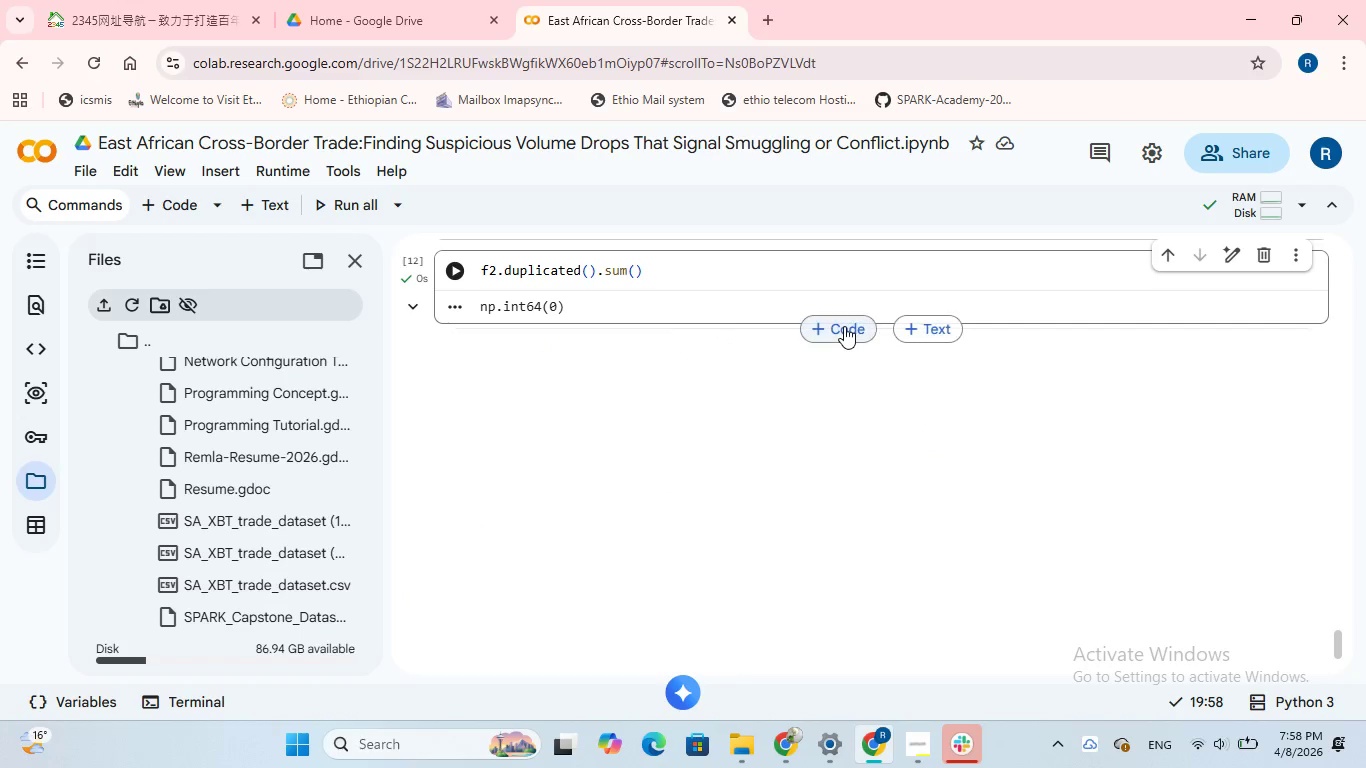 
left_click([844, 326])
 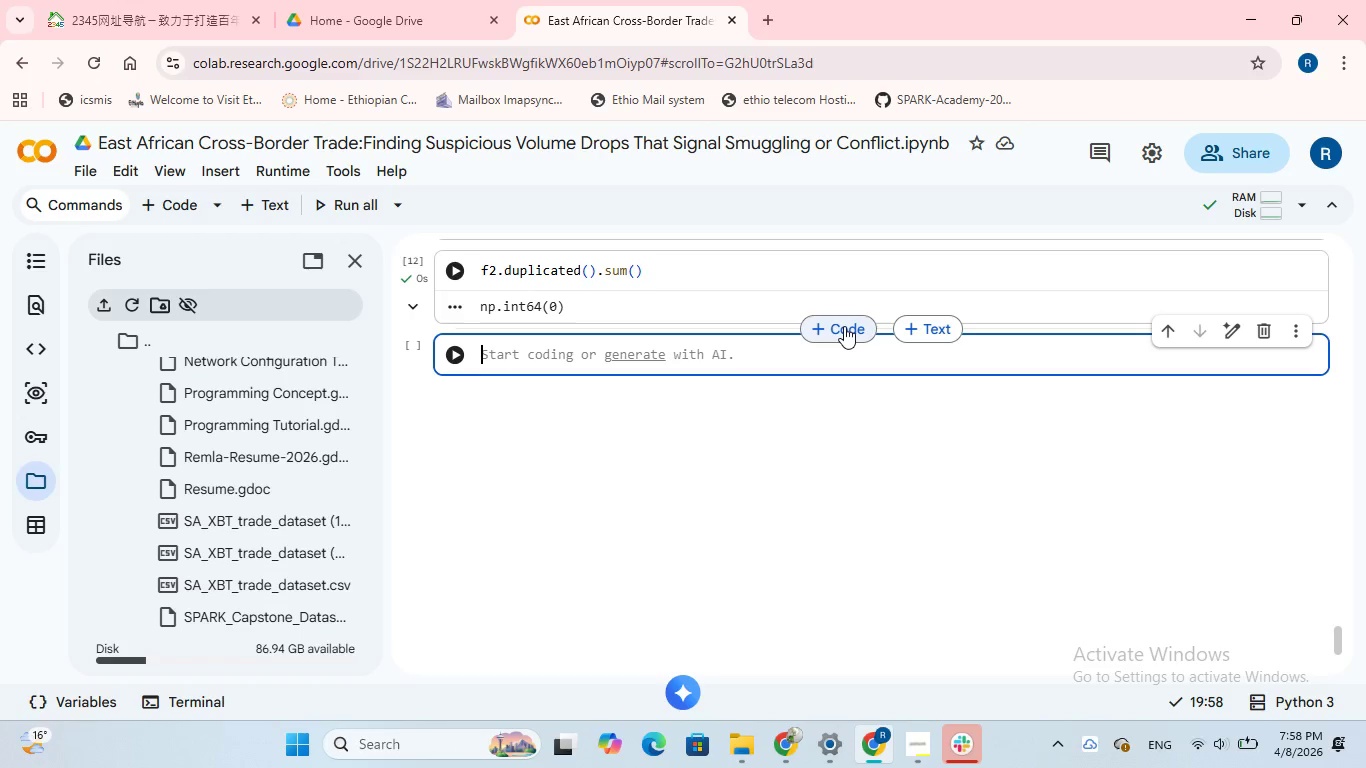 
type(f2.isnull()
 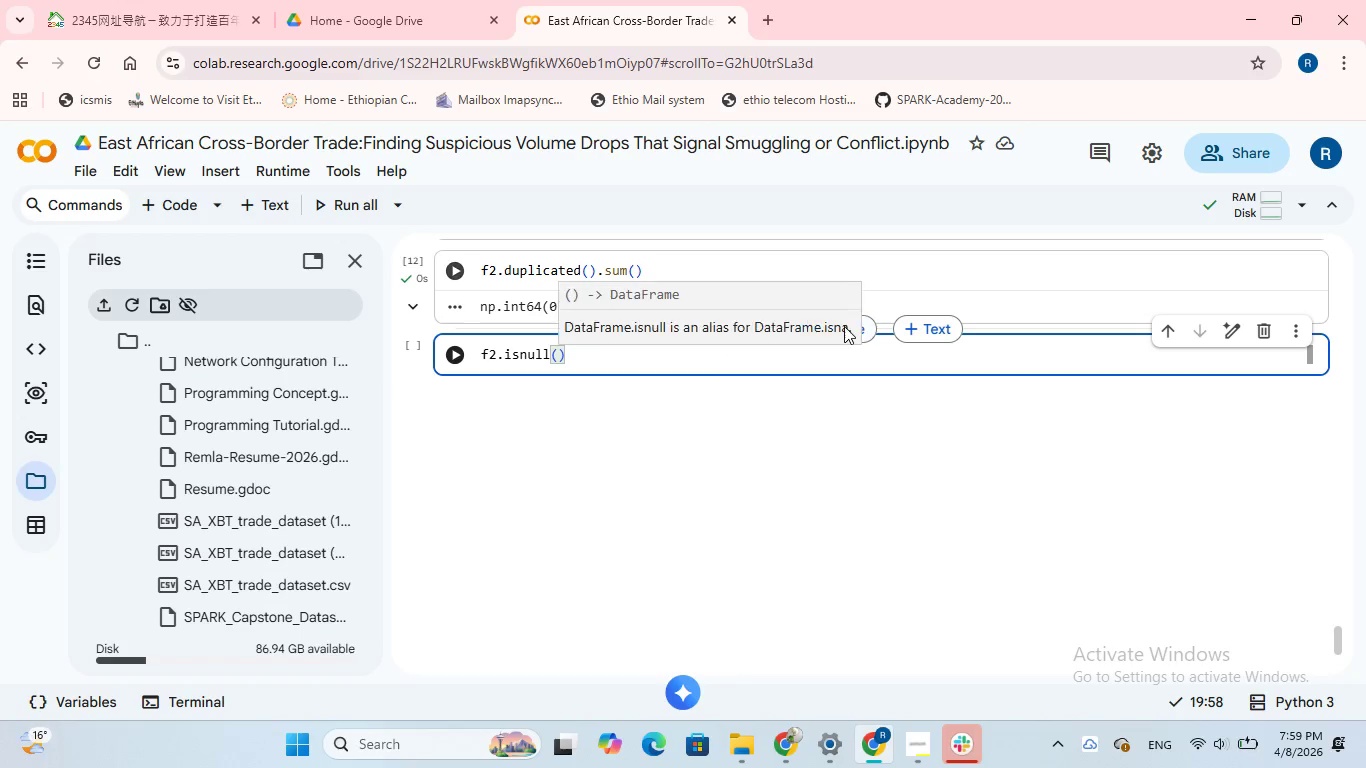 
key(ArrowRight)
 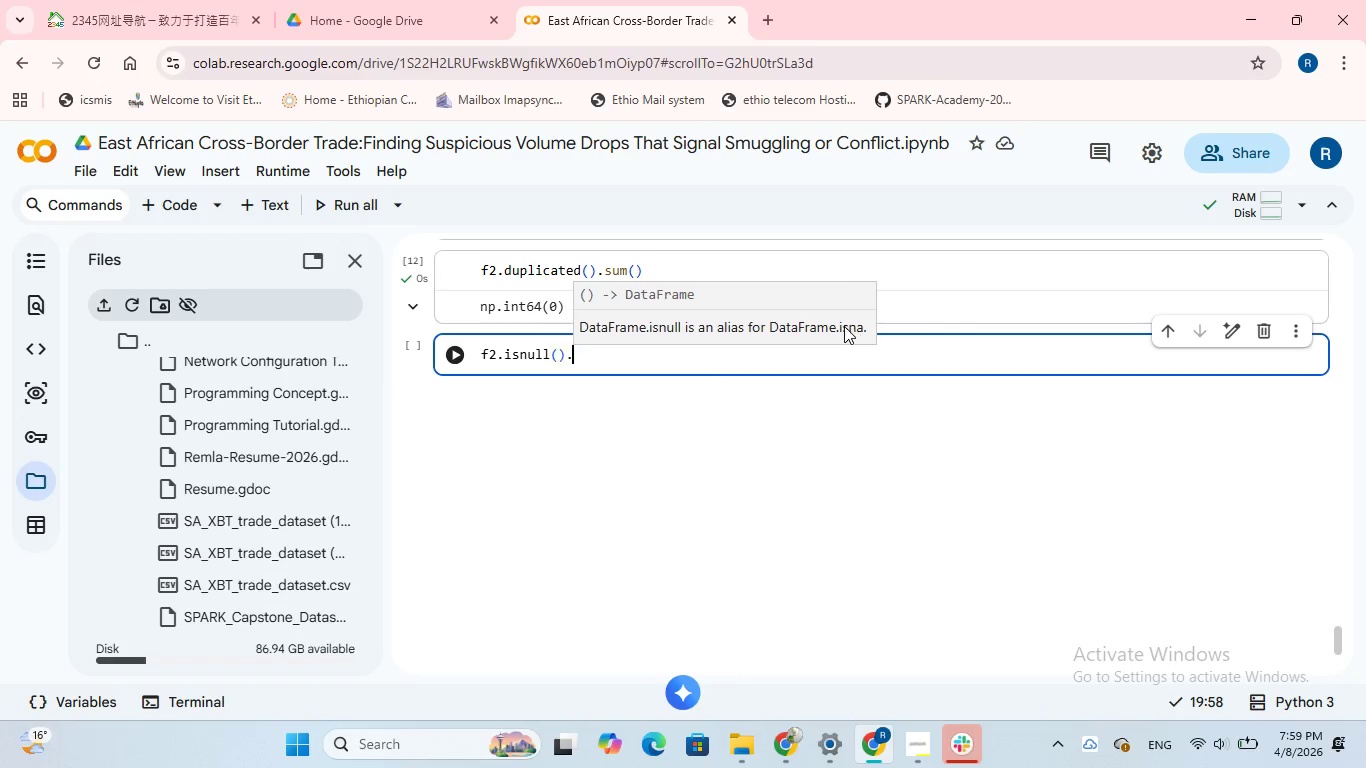 
type(.sum()
 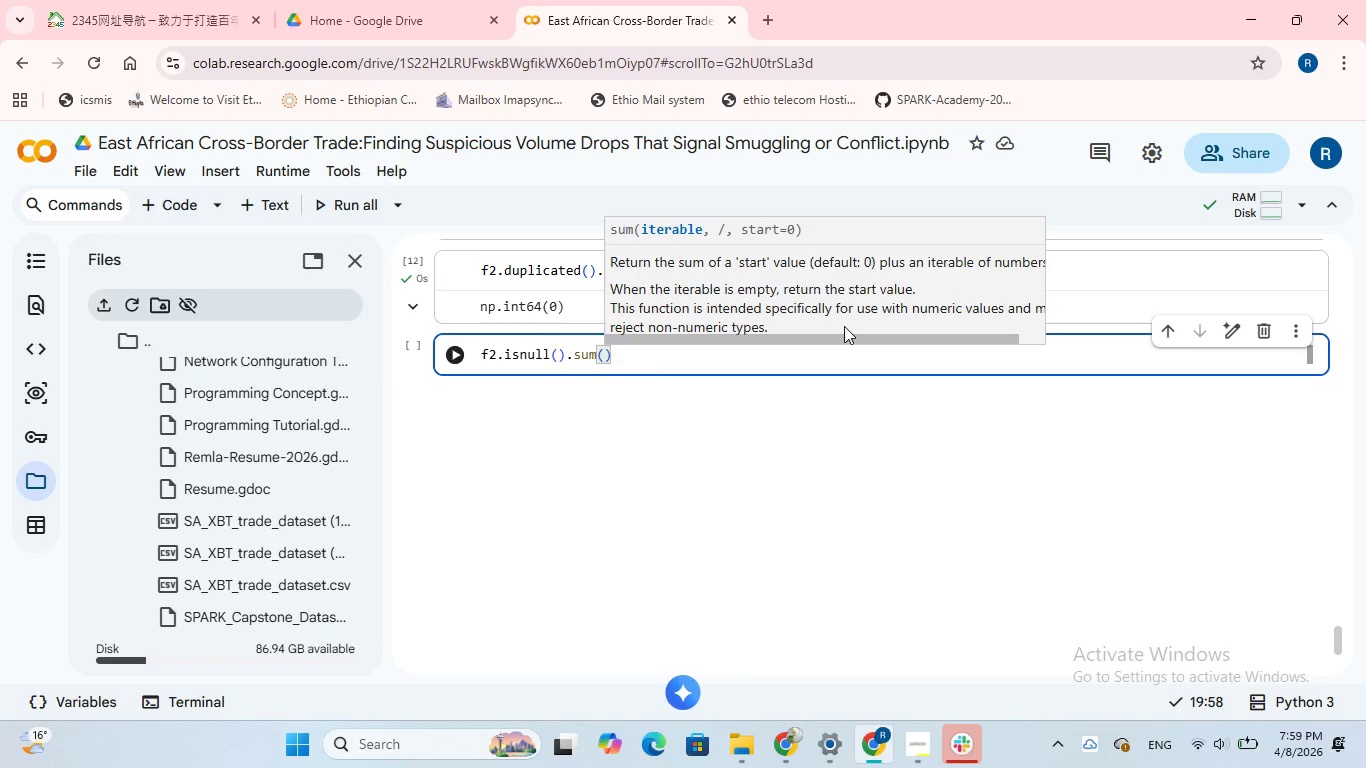 
left_click([455, 353])
 